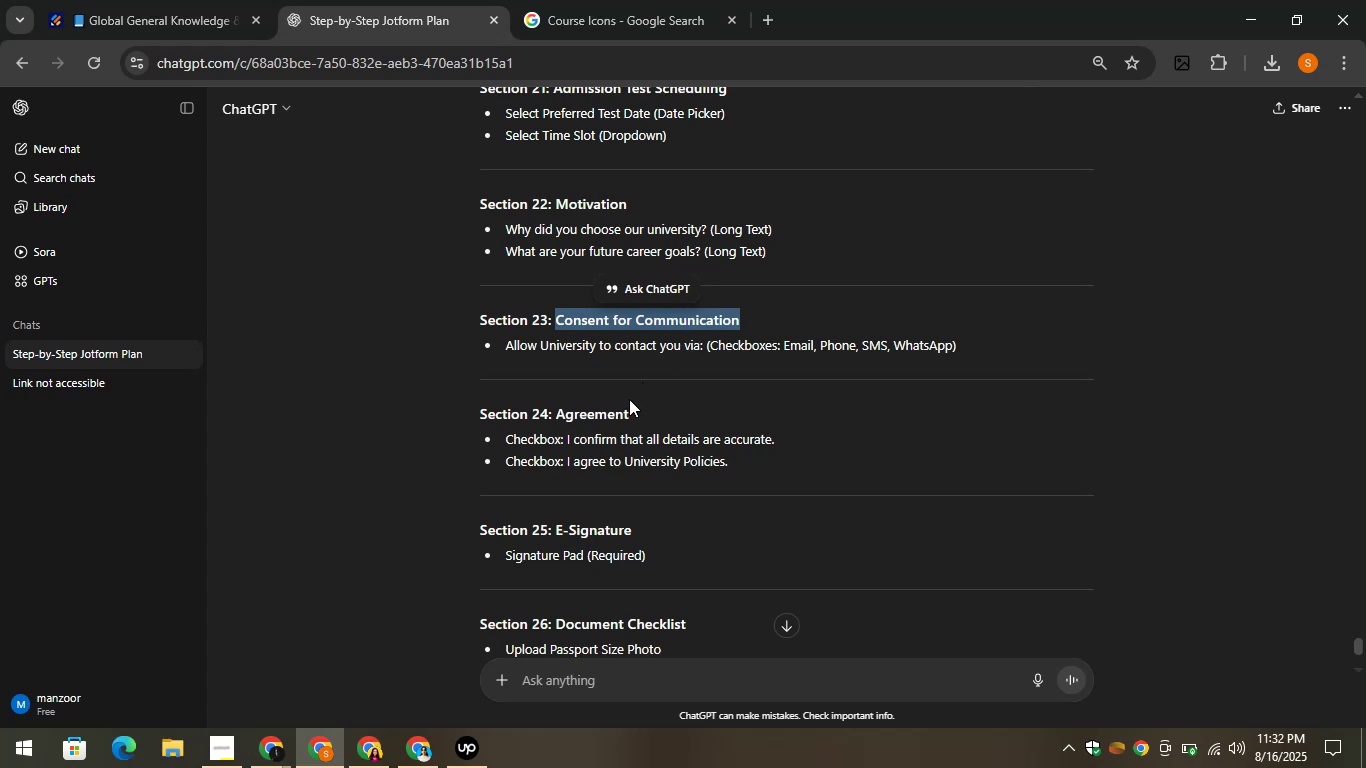 
left_click_drag(start_coordinate=[501, 341], to_coordinate=[697, 355])
 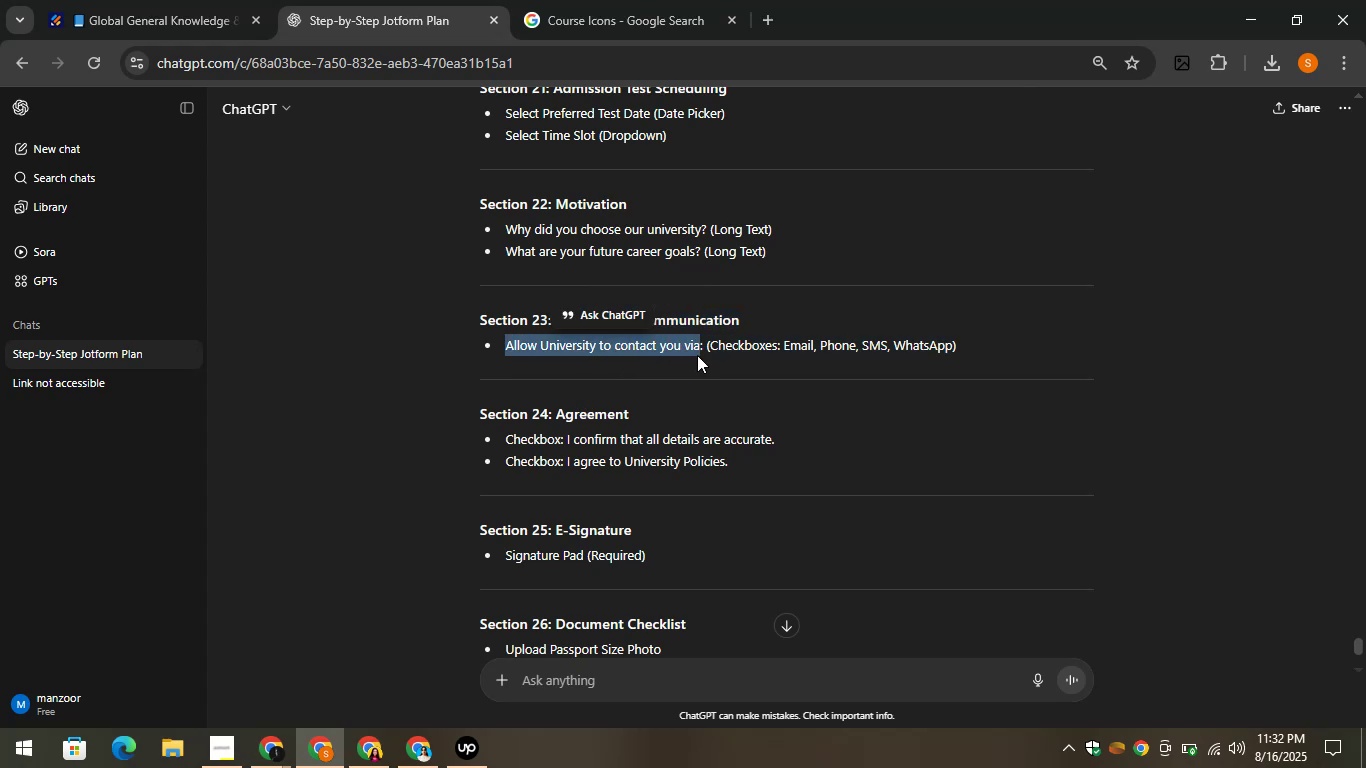 
key(Control+C)
 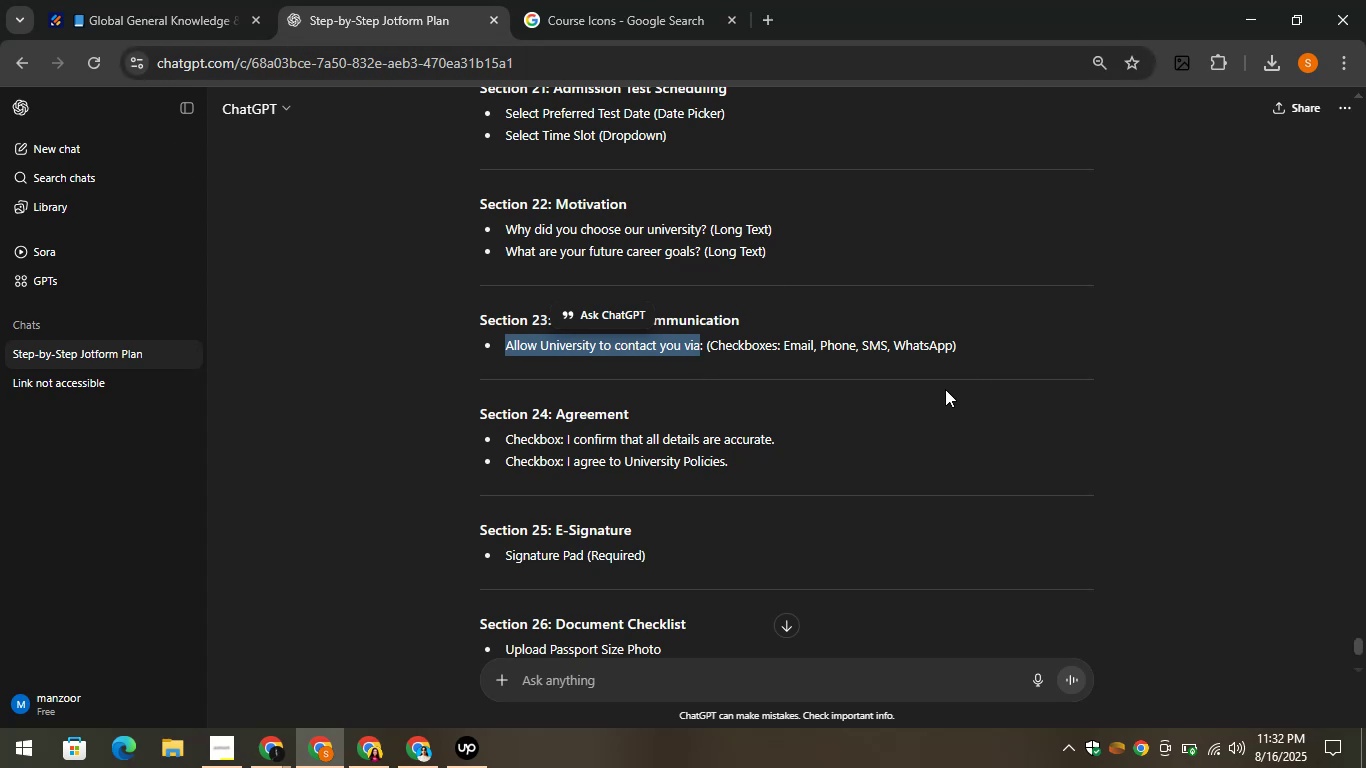 
mouse_move([203, 29])
 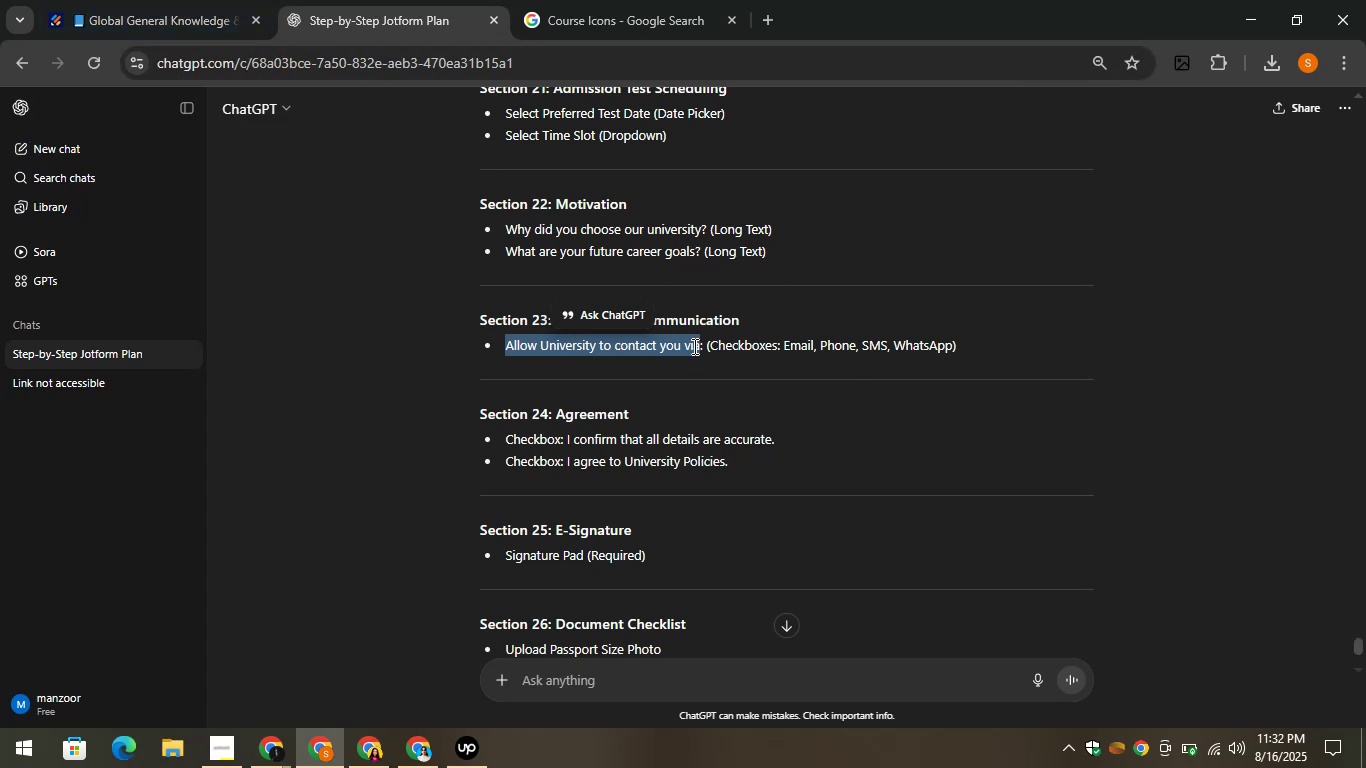 
left_click([673, 350])
 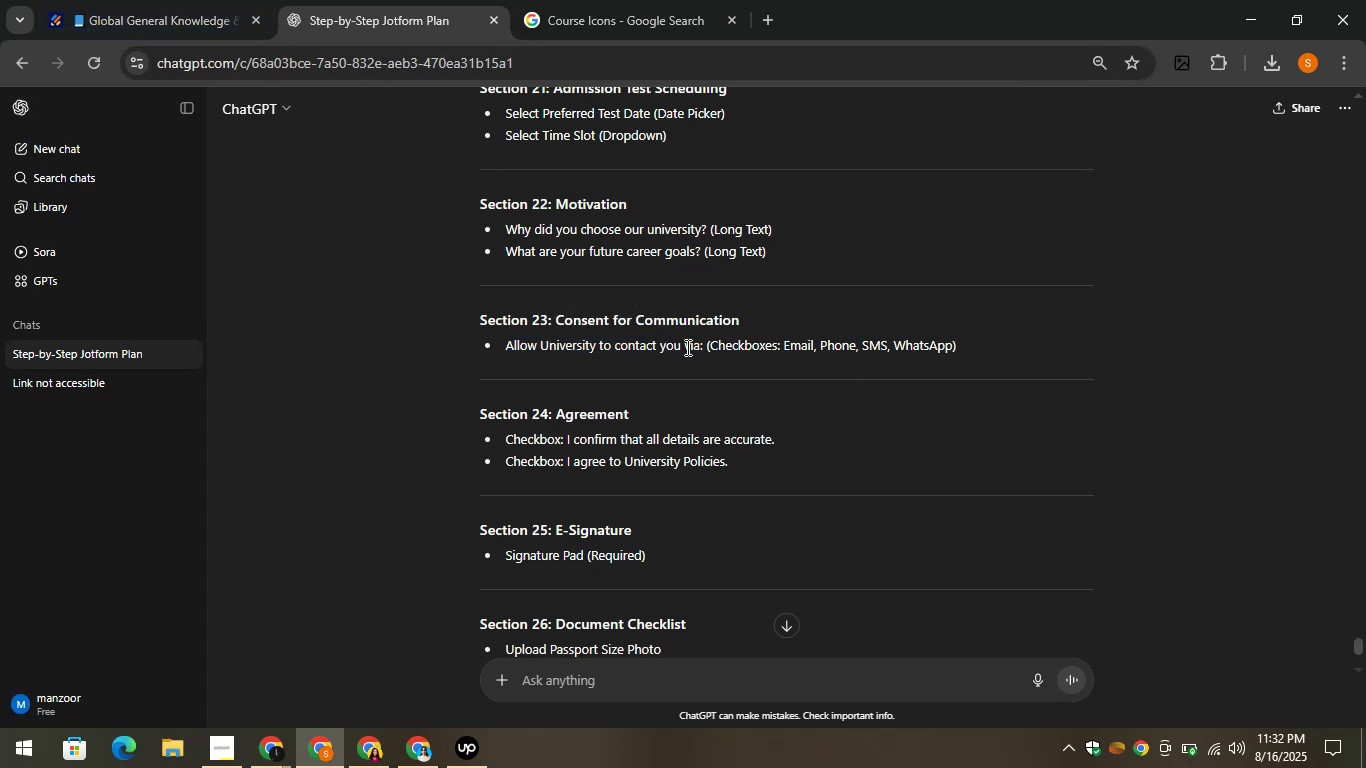 
left_click_drag(start_coordinate=[680, 345], to_coordinate=[486, 339])
 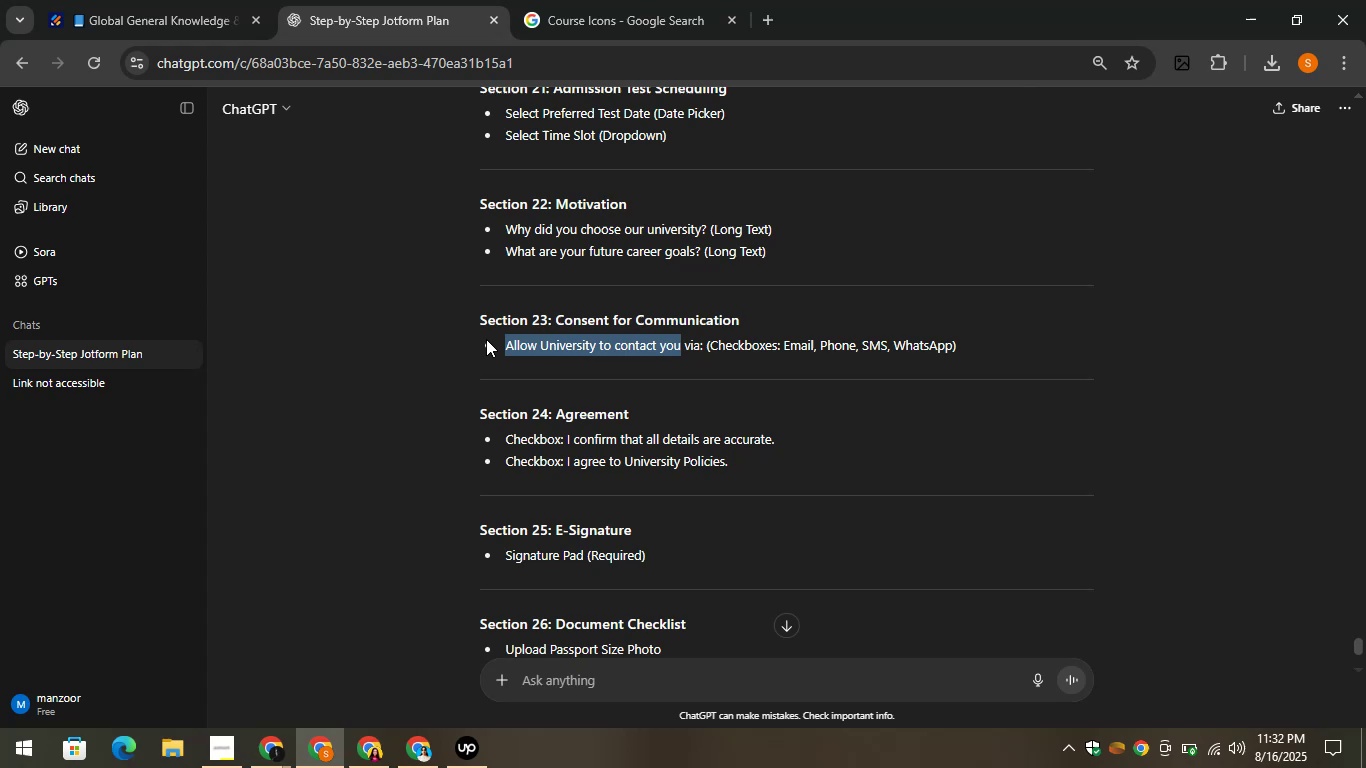 
key(Control+C)
 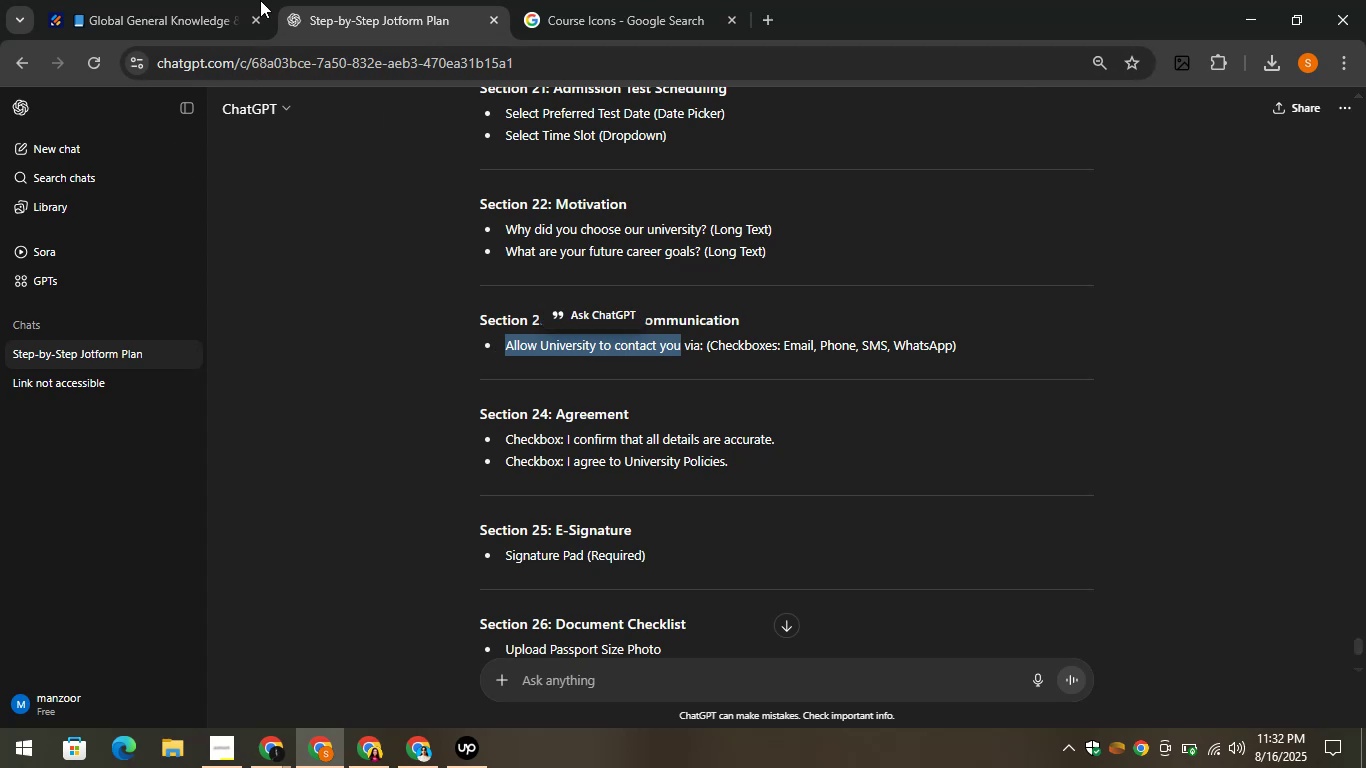 
left_click([175, 0])
 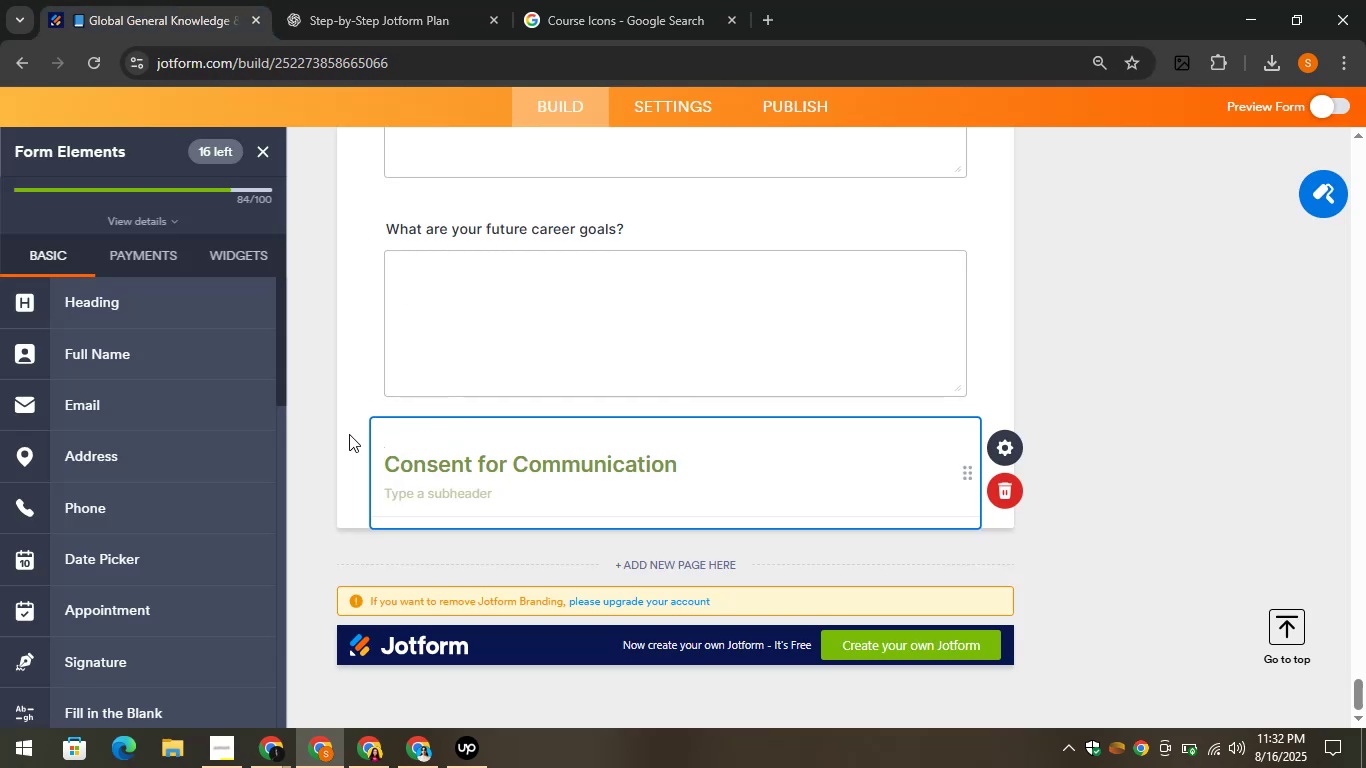 
scroll: coordinate [41, 522], scroll_direction: down, amount: 3.0
 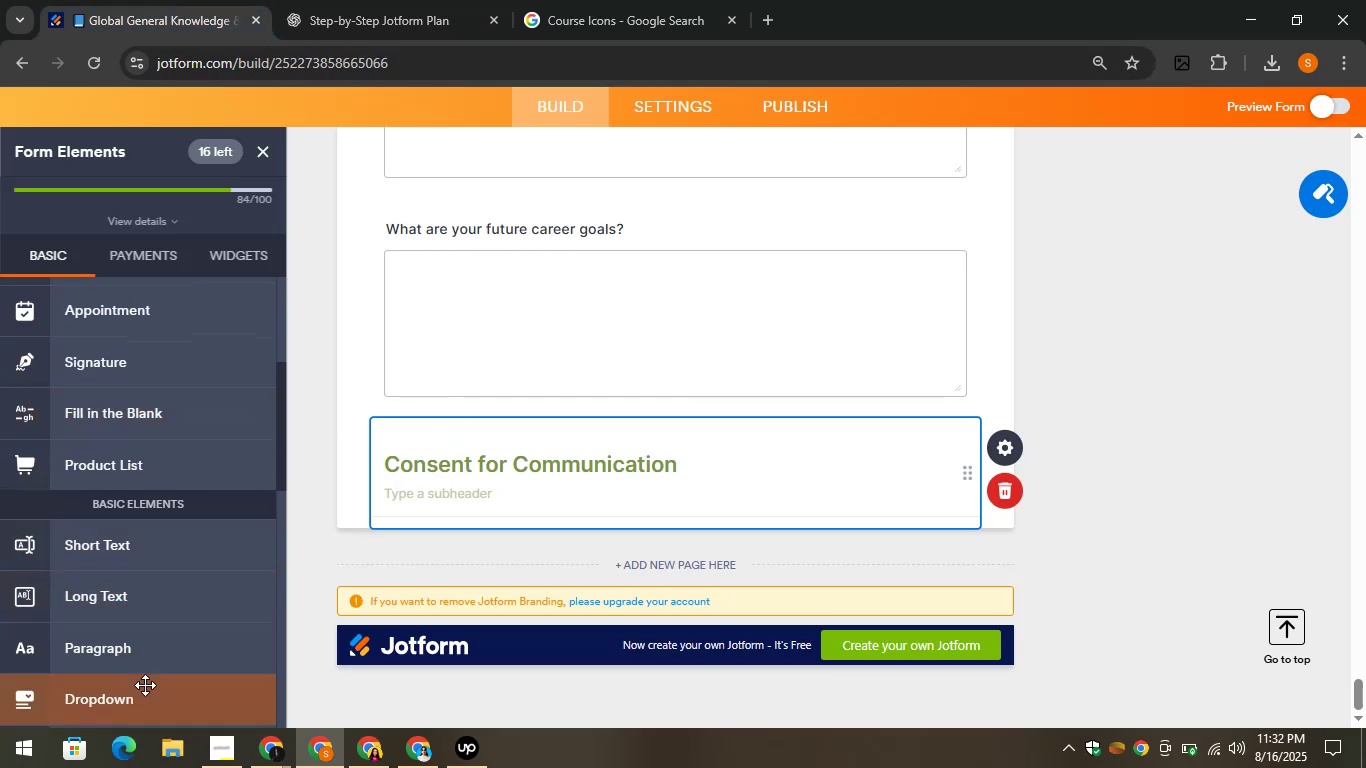 
left_click_drag(start_coordinate=[137, 681], to_coordinate=[455, 487])
 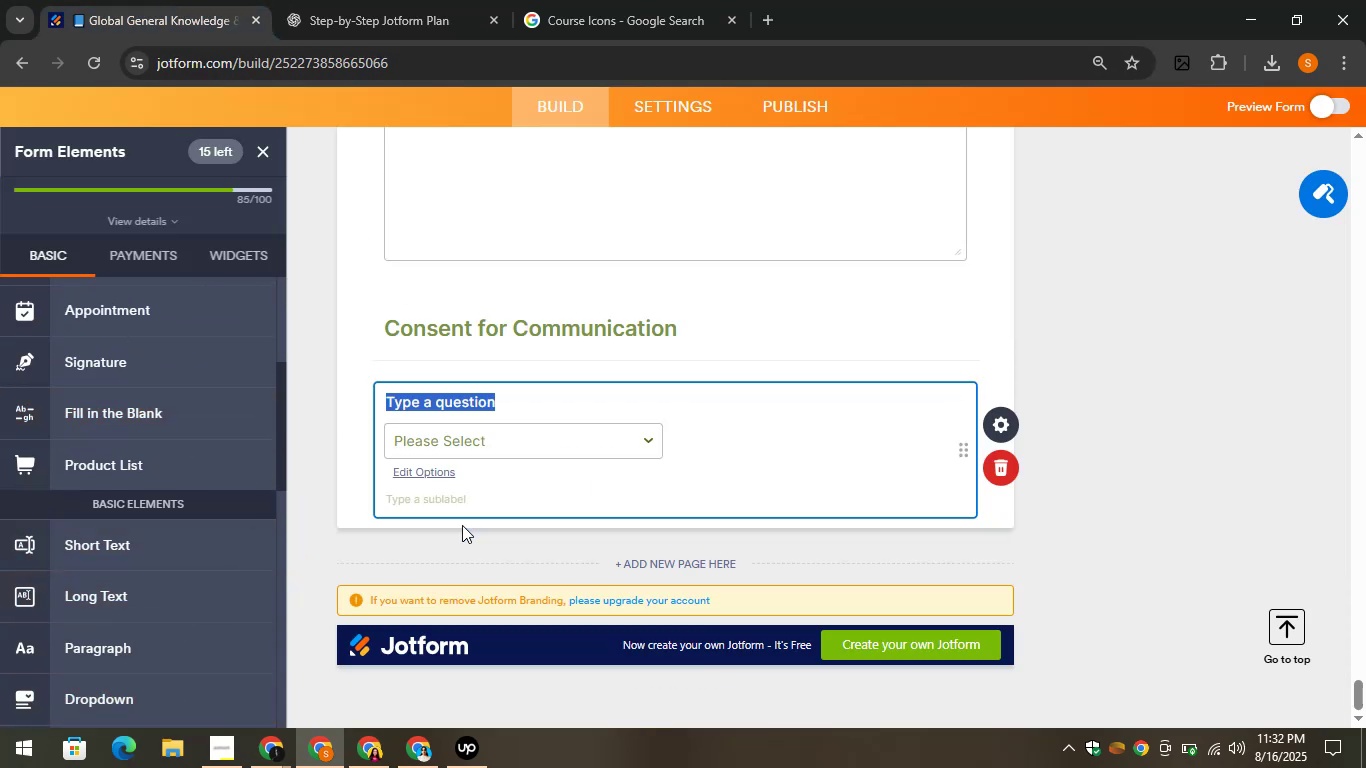 
key(Control+V)
 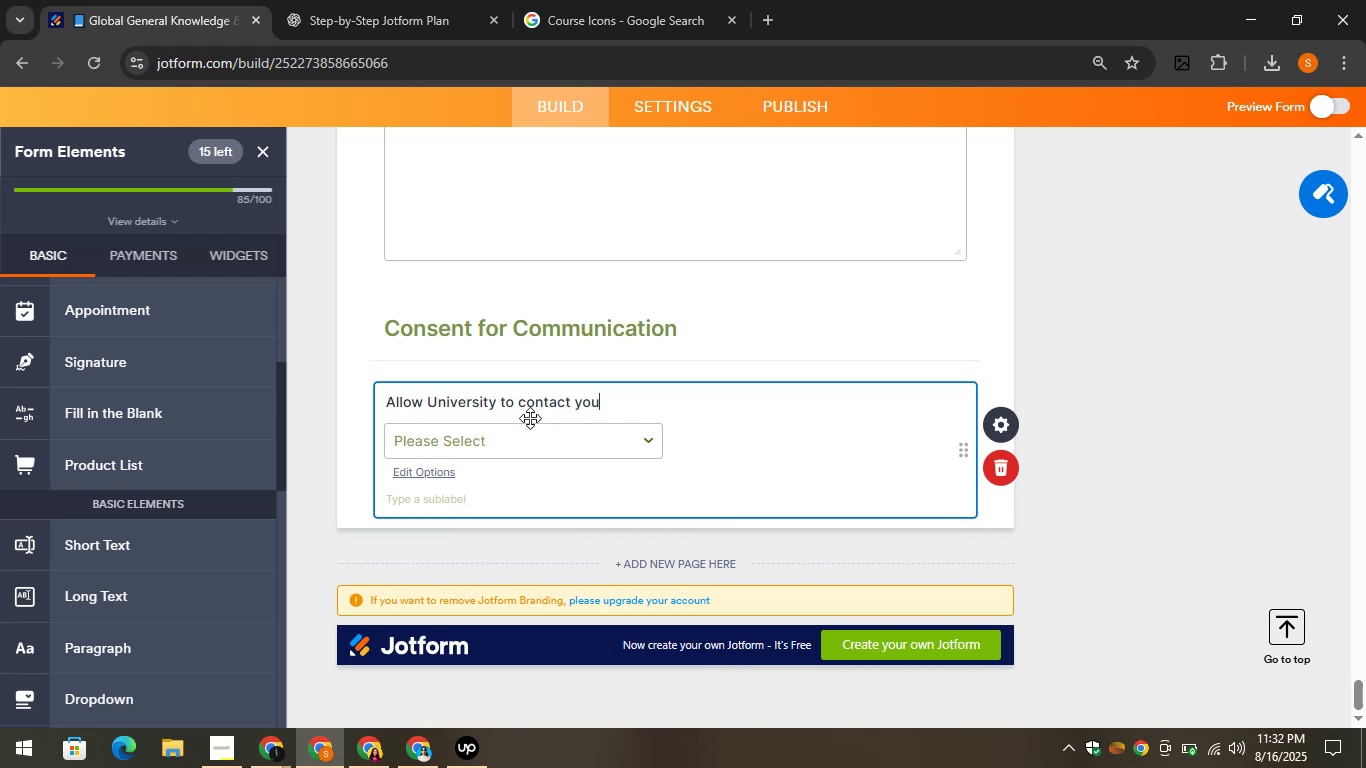 
key(Period)
 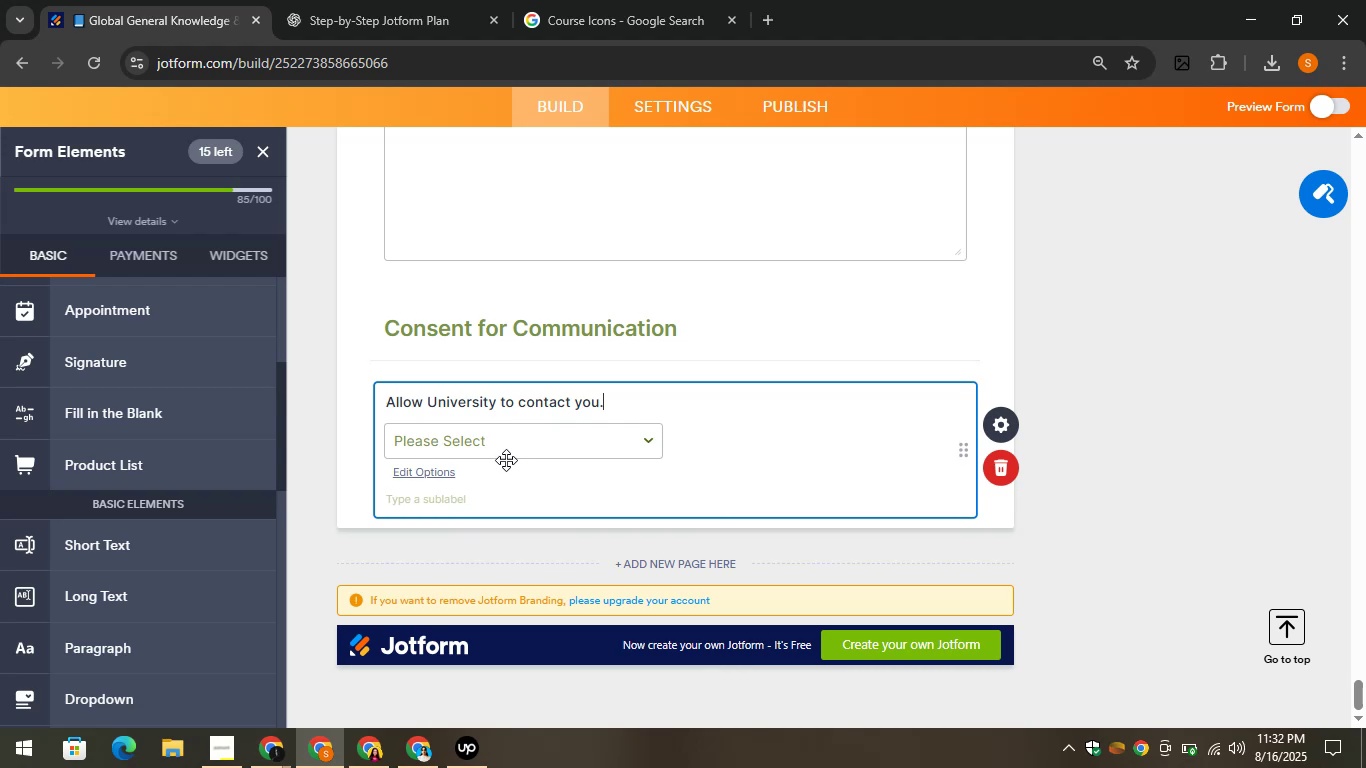 
left_click([491, 455])
 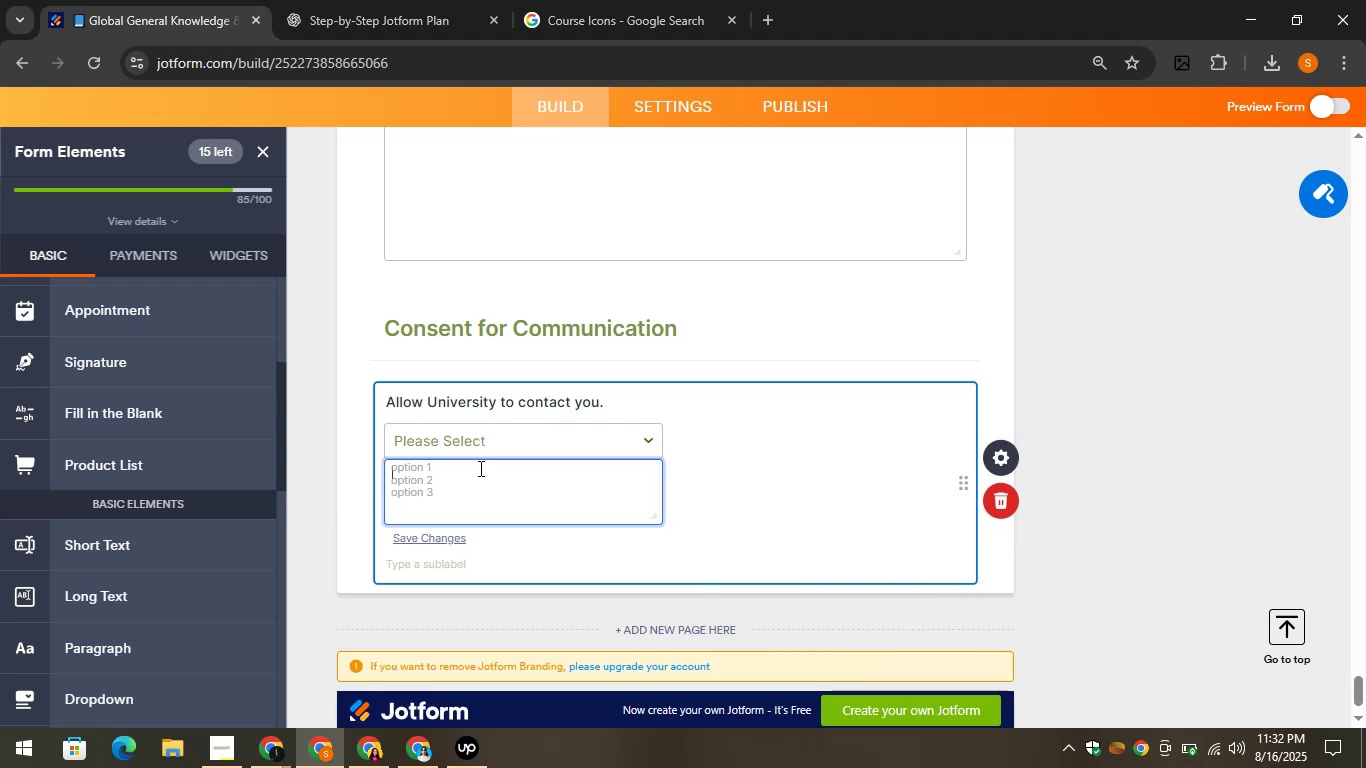 
type(Allow)
 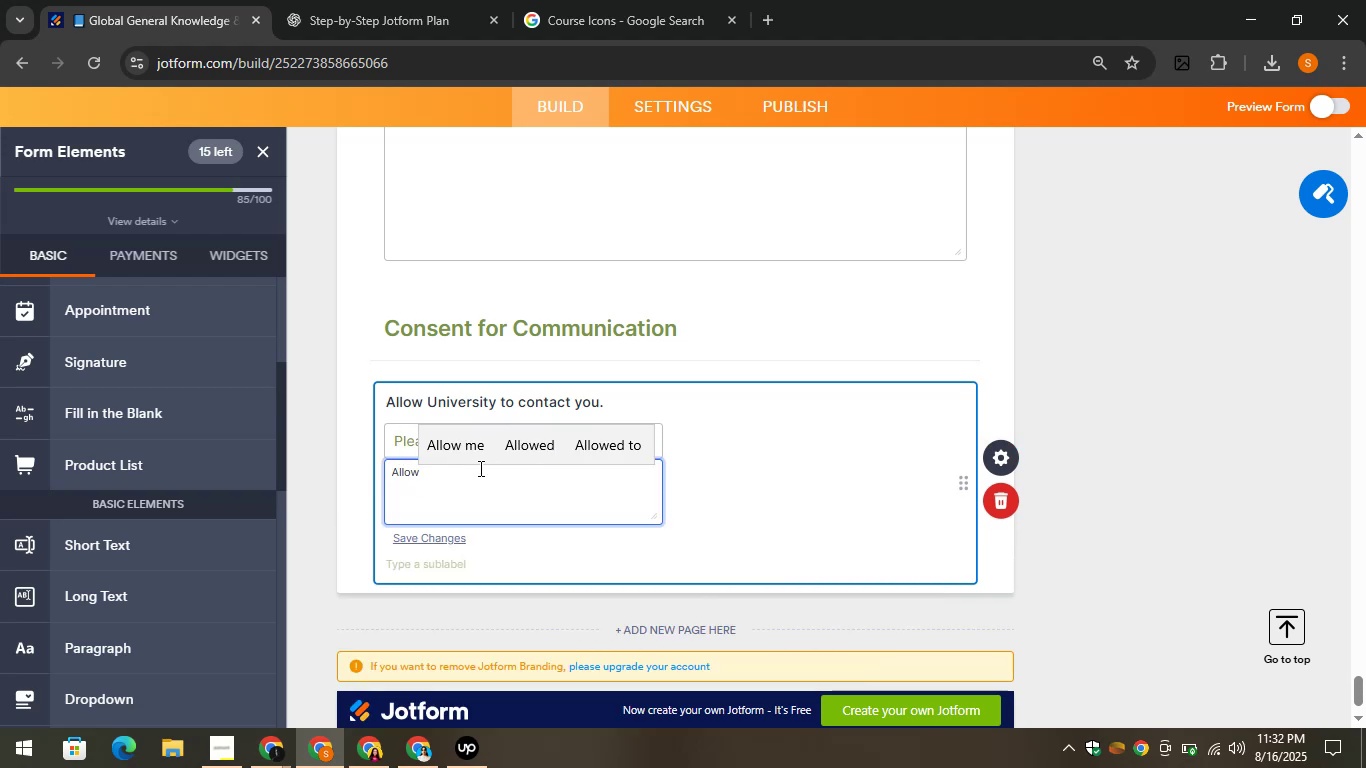 
key(Shift+Enter)
 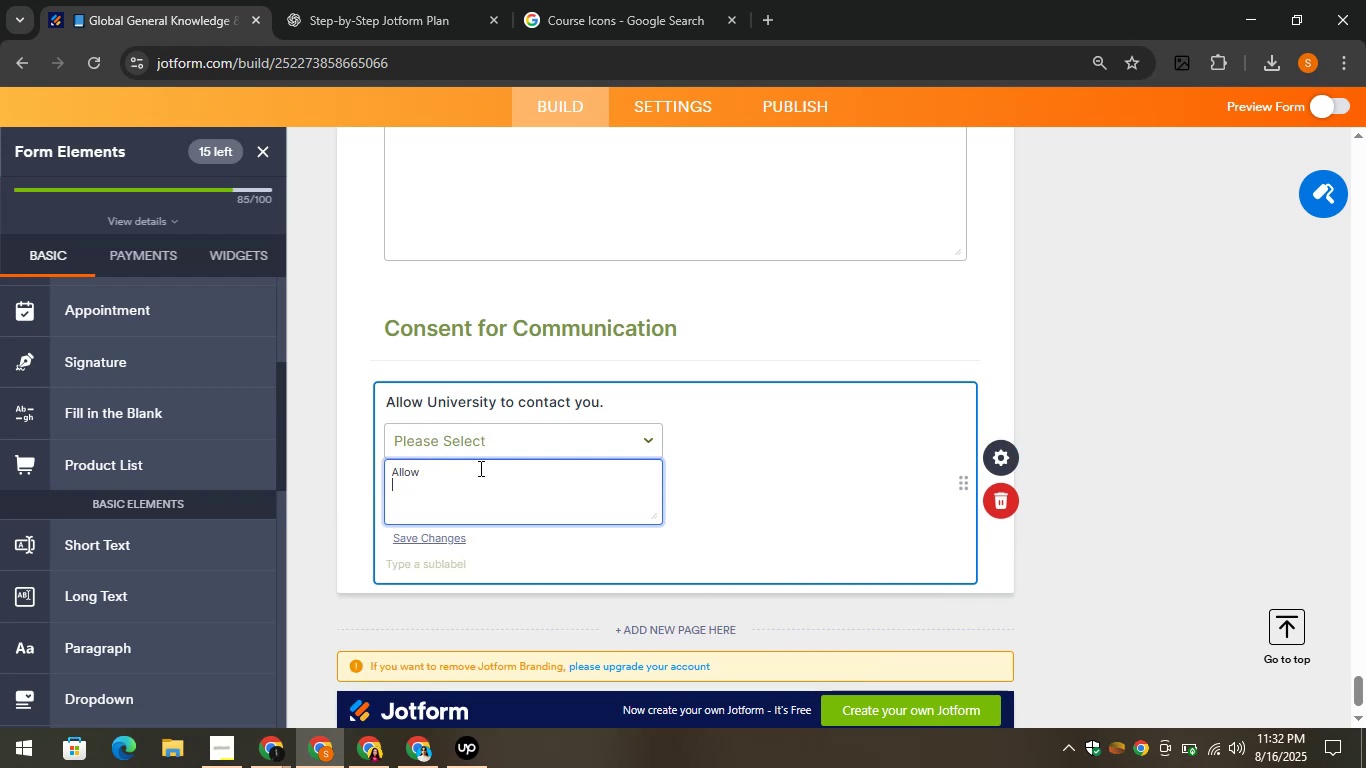 
type(Dont allow)
 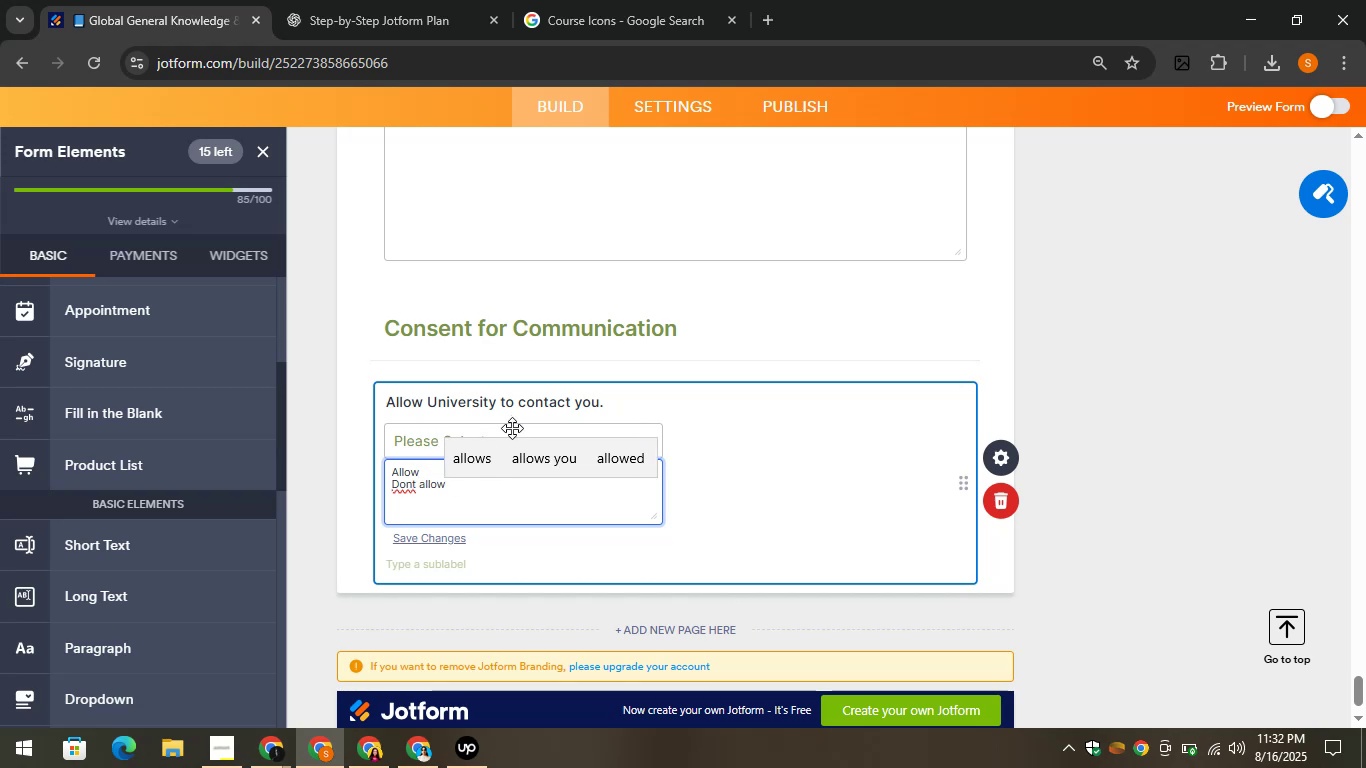 
left_click([349, 469])
 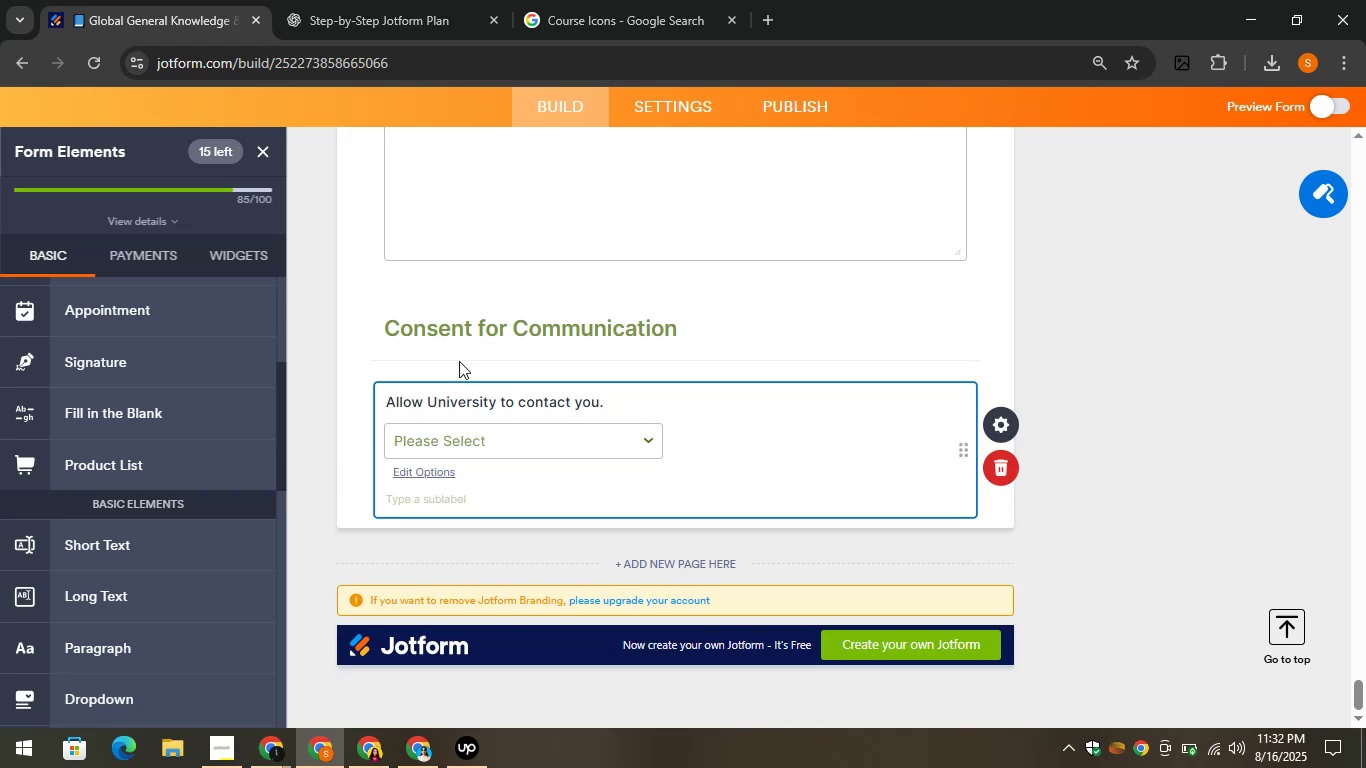 
left_click([388, 0])
 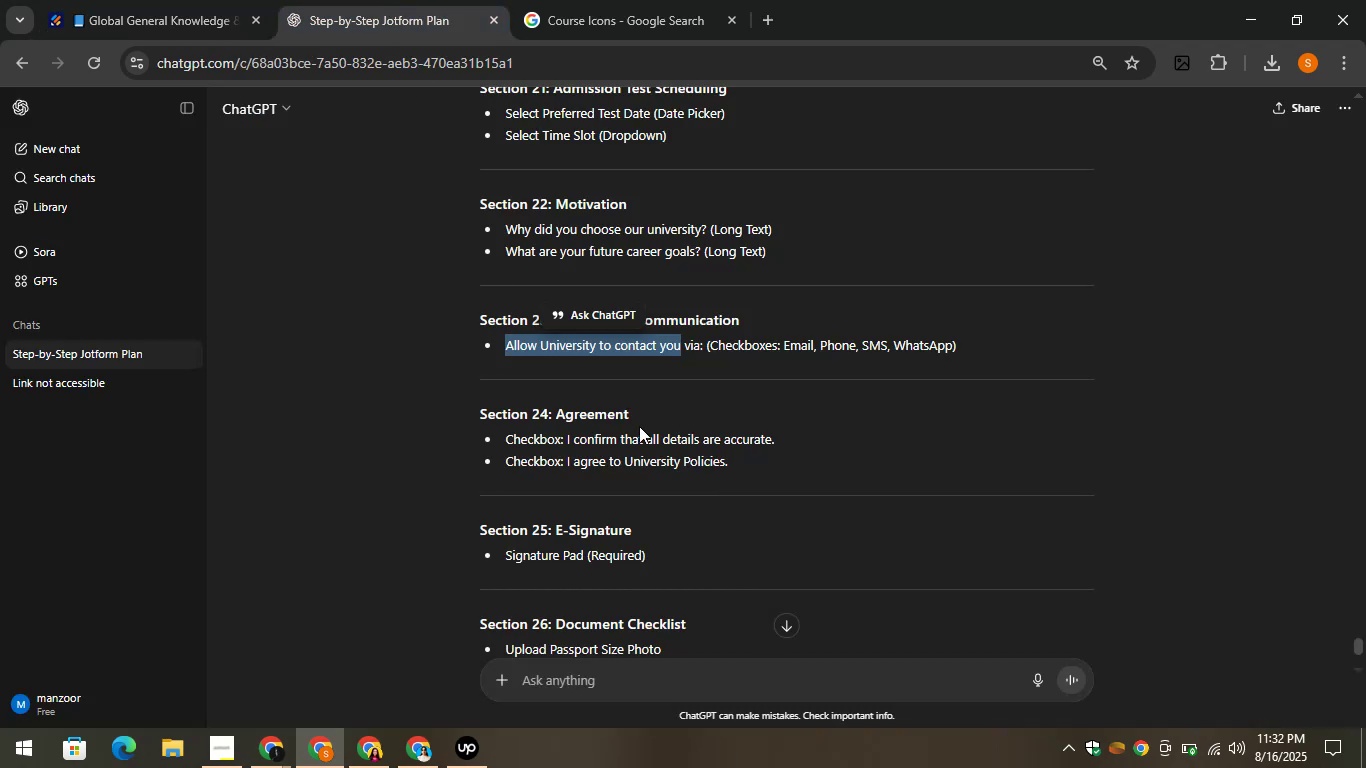 
left_click_drag(start_coordinate=[632, 413], to_coordinate=[557, 404])
 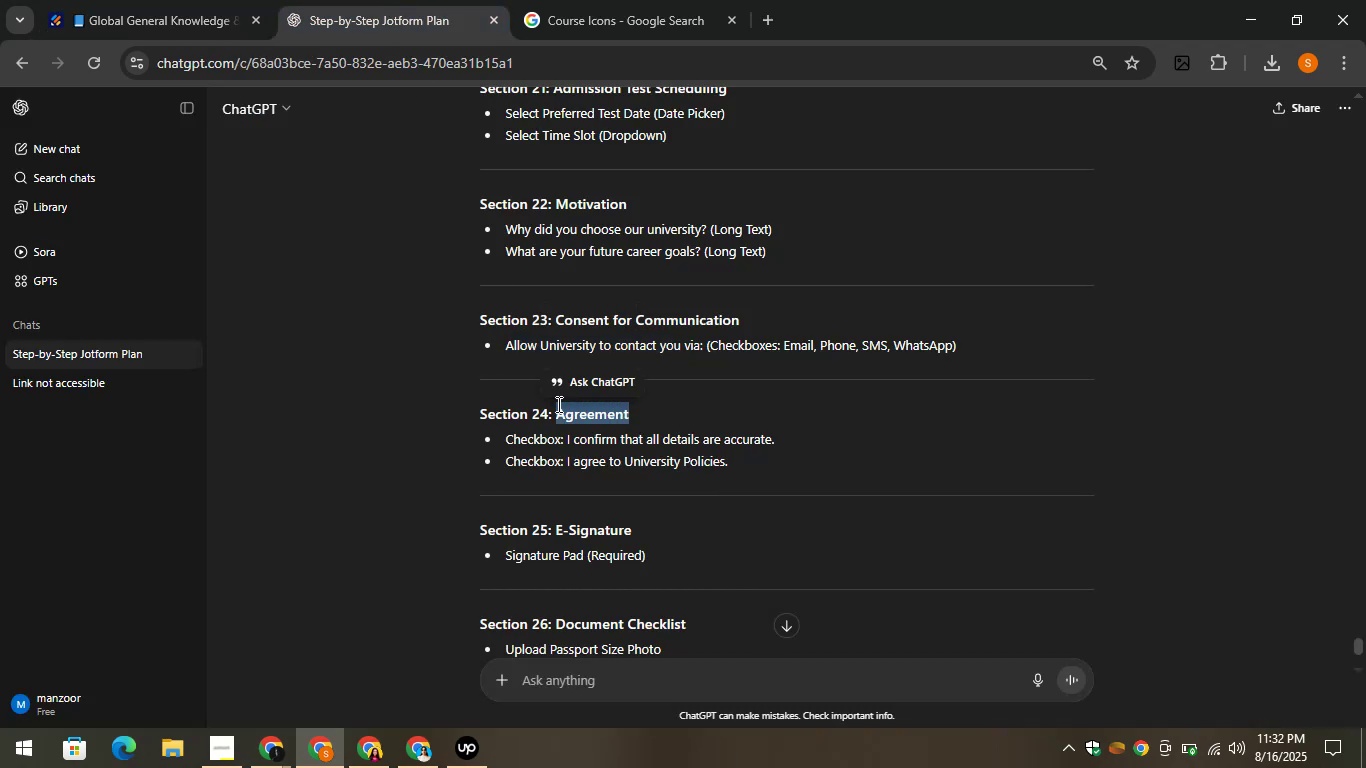 
key(Control+C)
 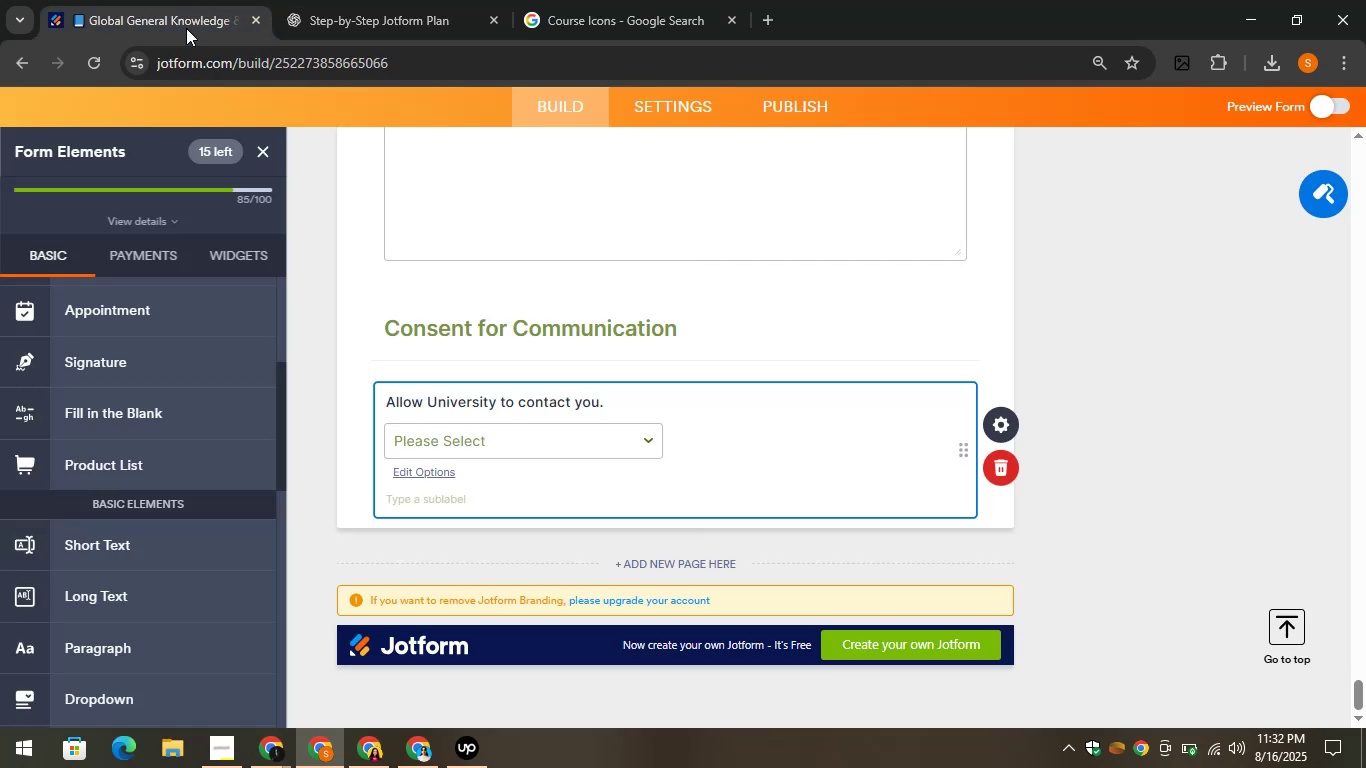 
scroll: coordinate [475, 479], scroll_direction: down, amount: 1.0
 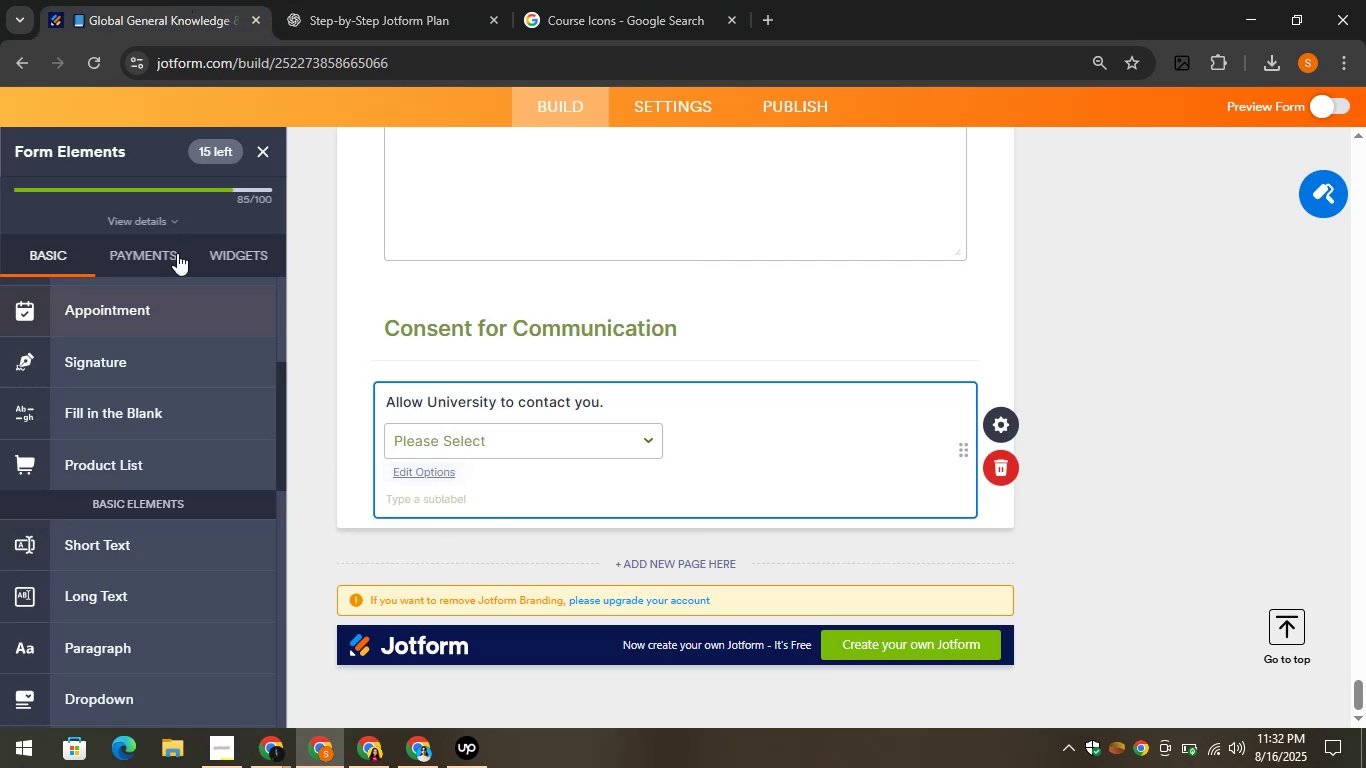 
scroll: coordinate [242, 325], scroll_direction: up, amount: 3.0
 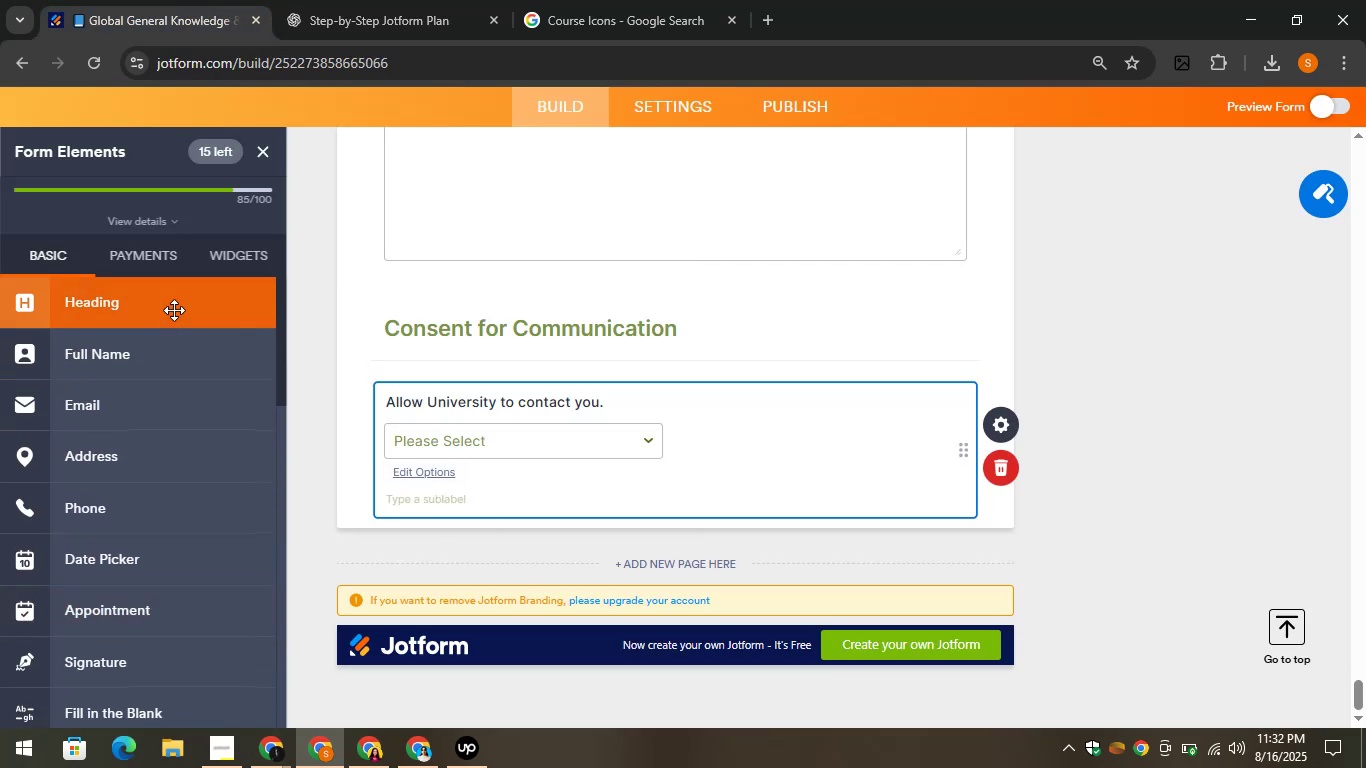 
left_click_drag(start_coordinate=[154, 310], to_coordinate=[472, 528])
 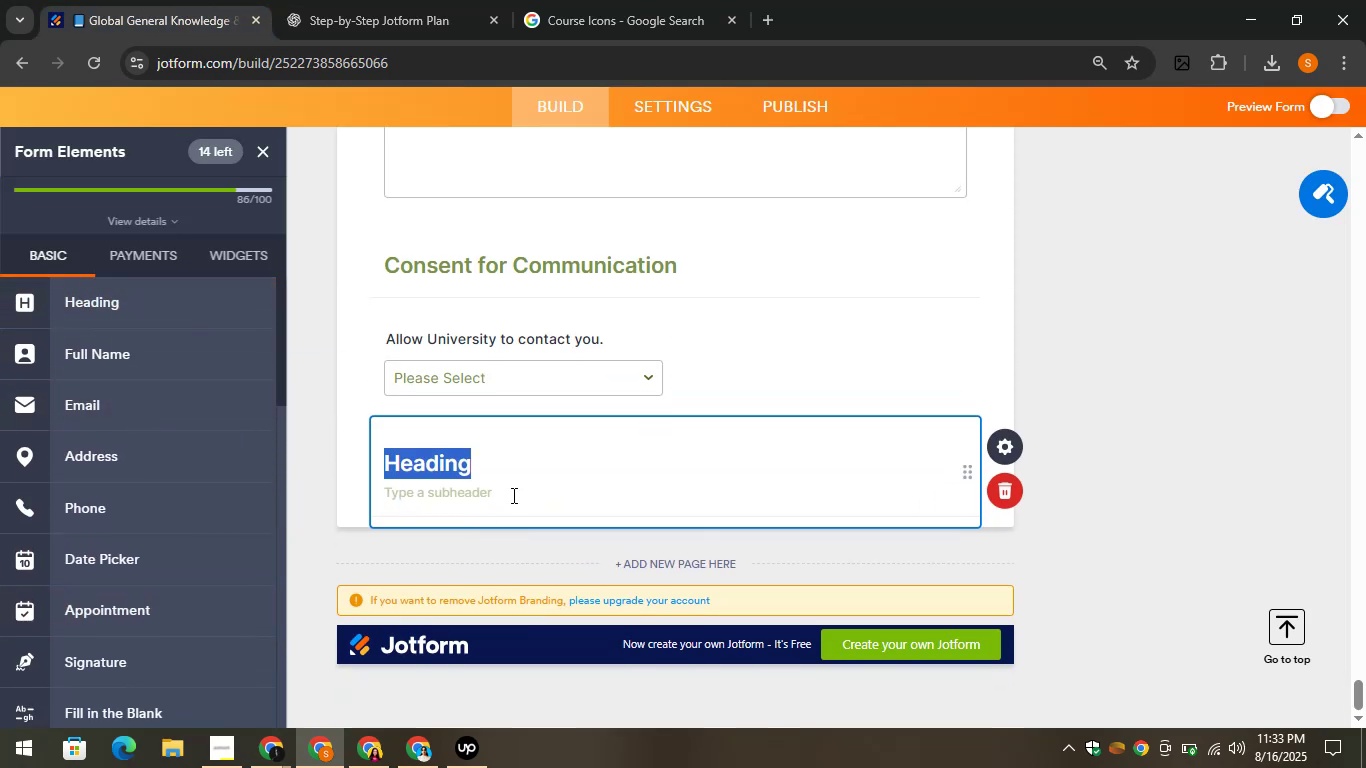 
key(Control+V)
 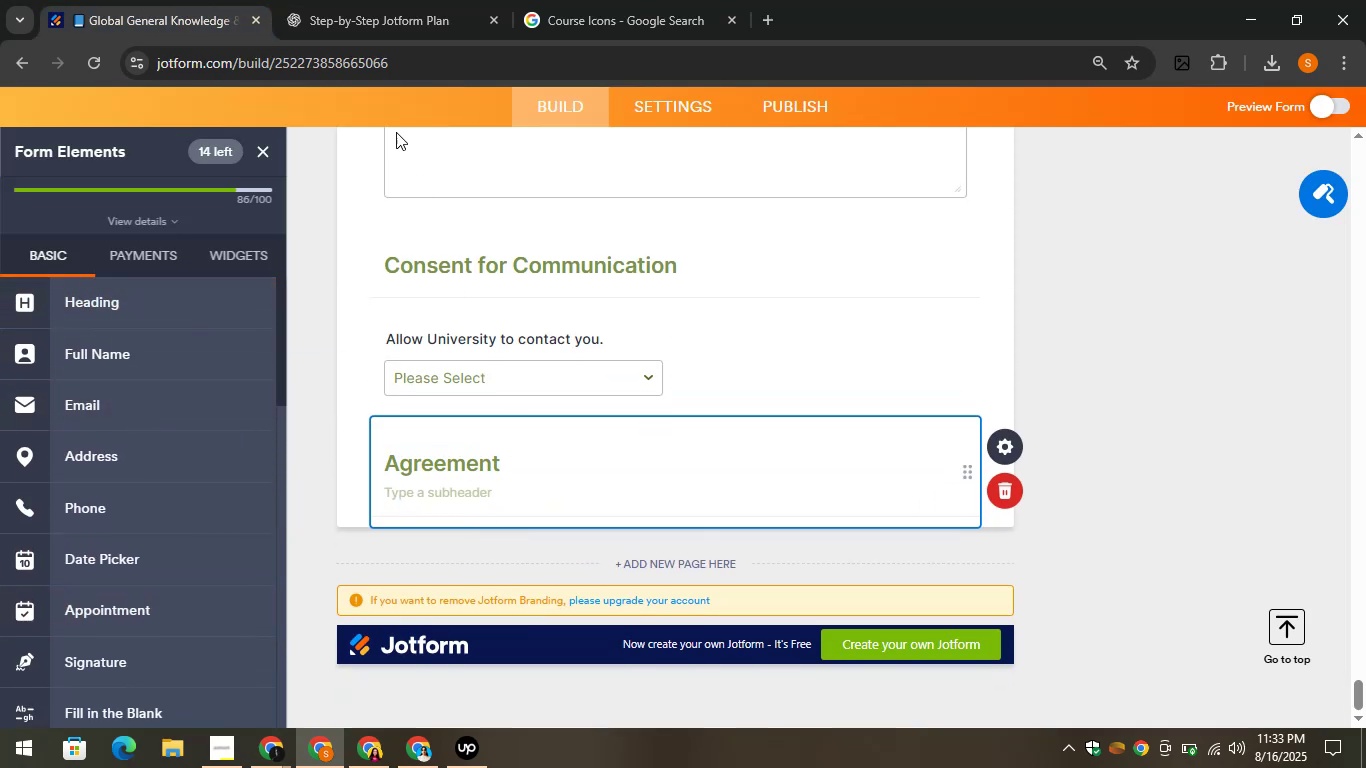 
left_click([343, 0])
 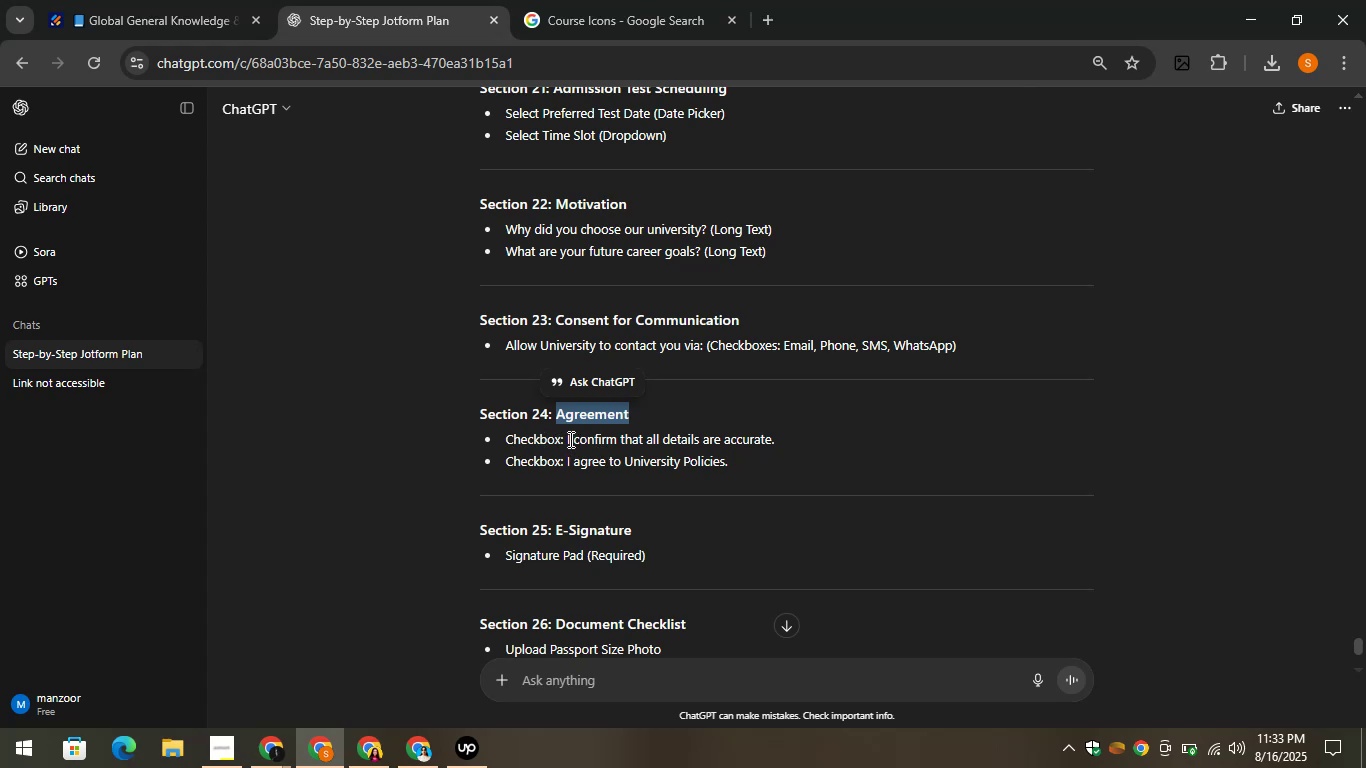 
wait(13.22)
 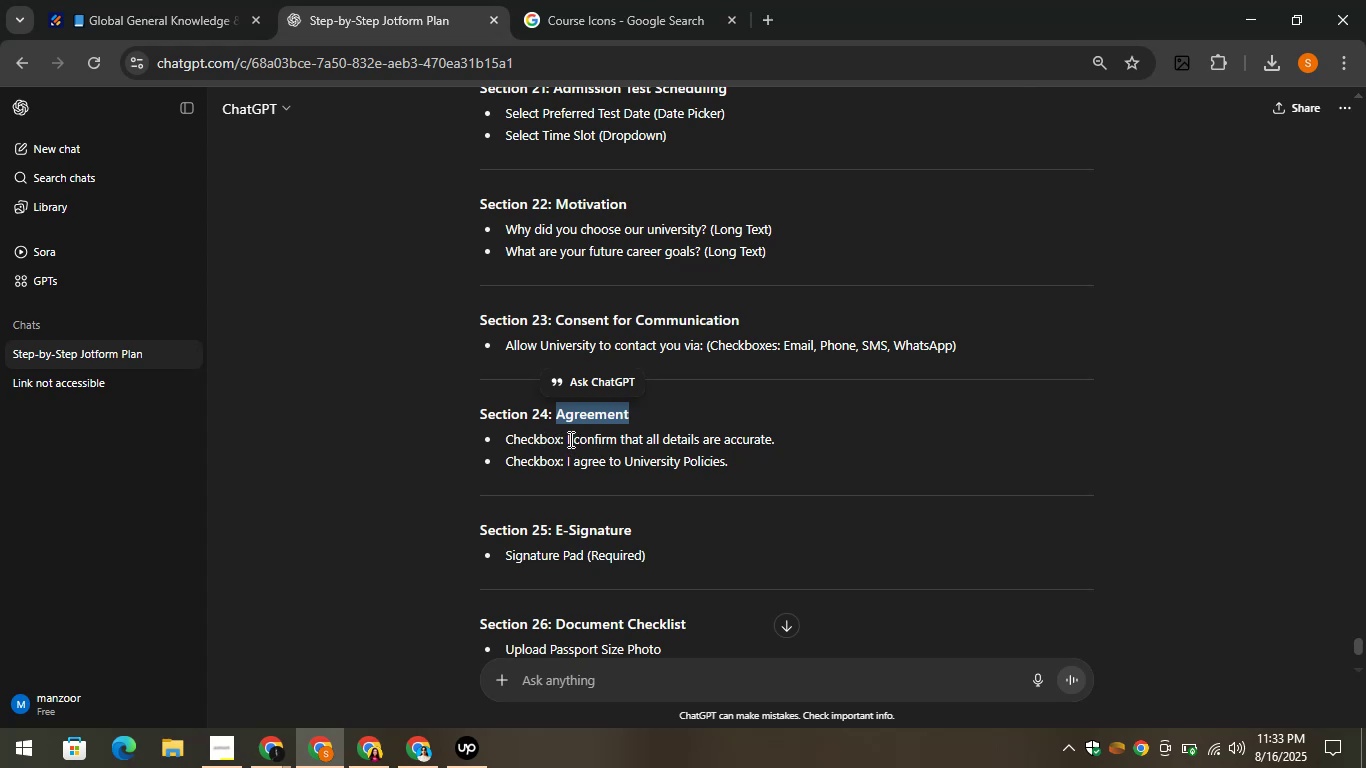 
left_click_drag(start_coordinate=[570, 444], to_coordinate=[785, 436])
 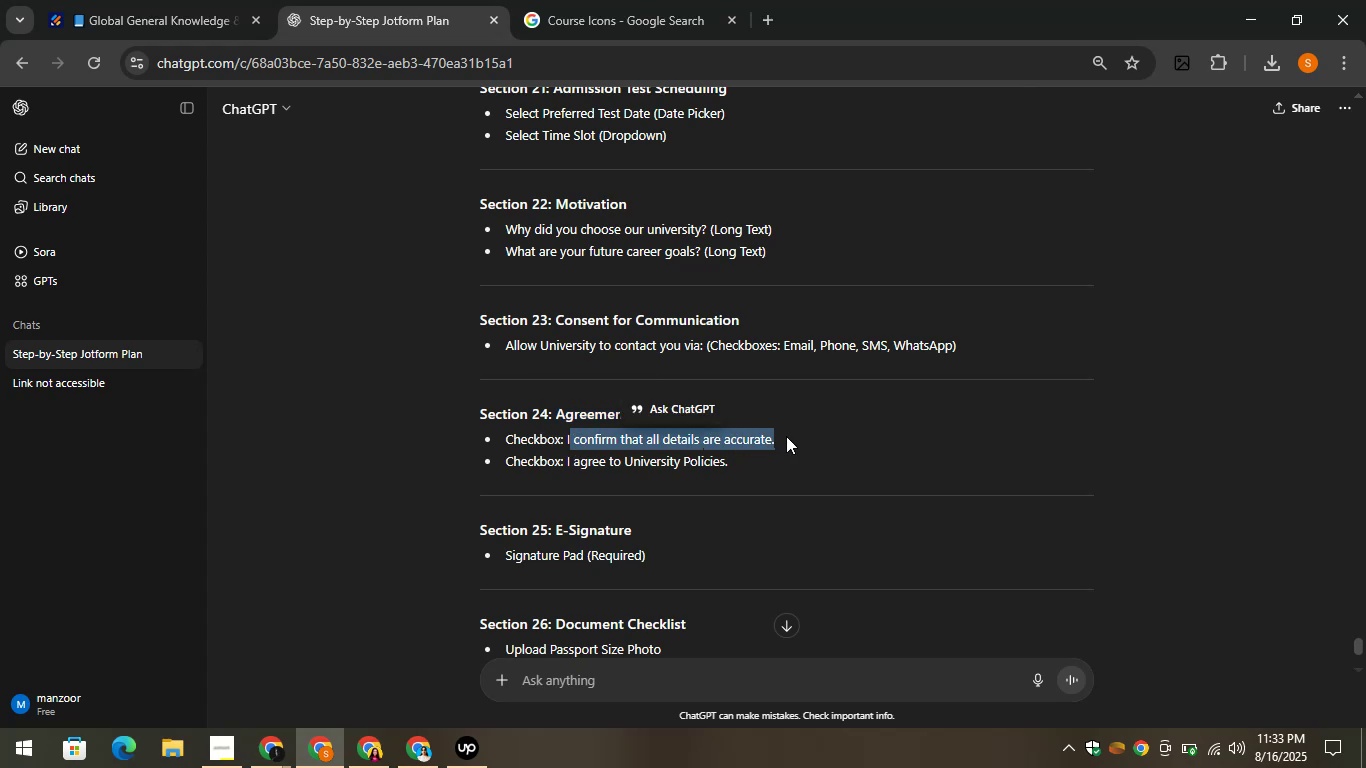 
key(Control+C)
 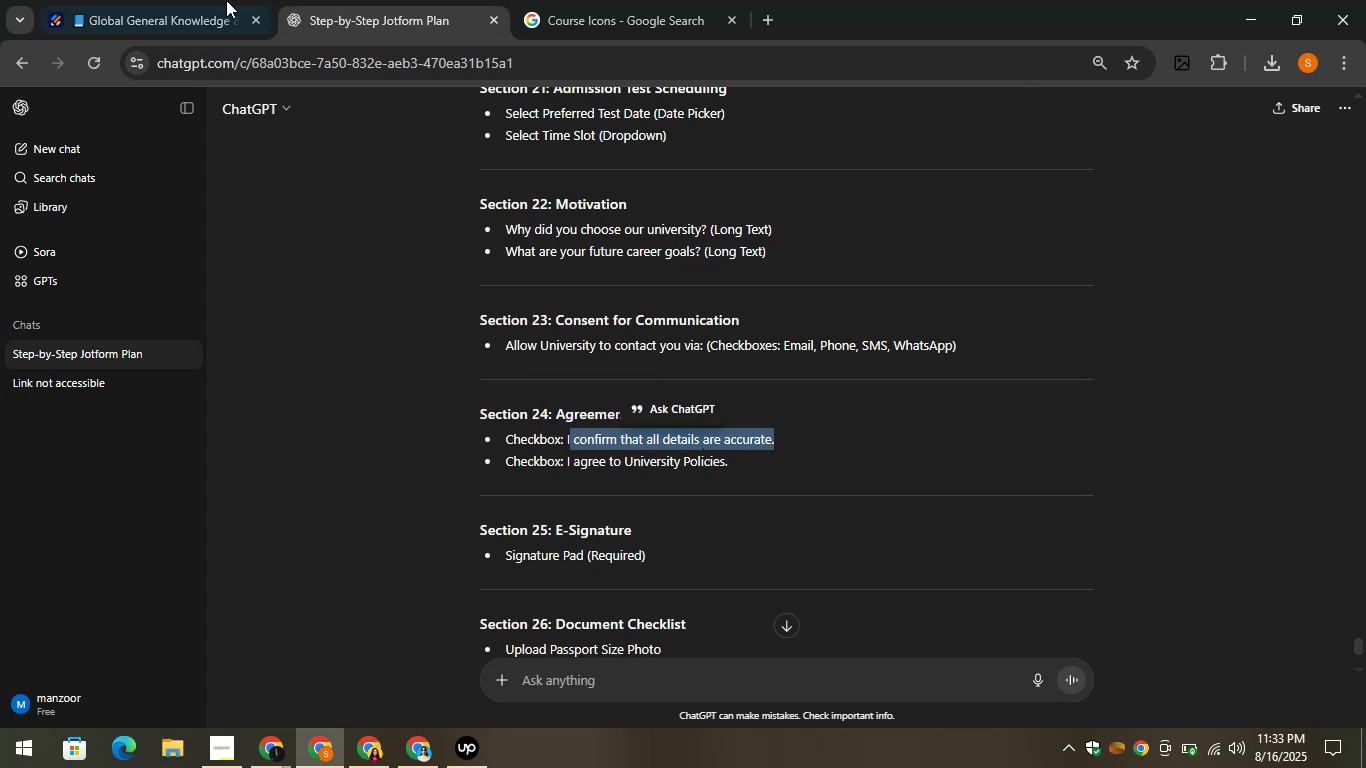 
left_click([170, 0])
 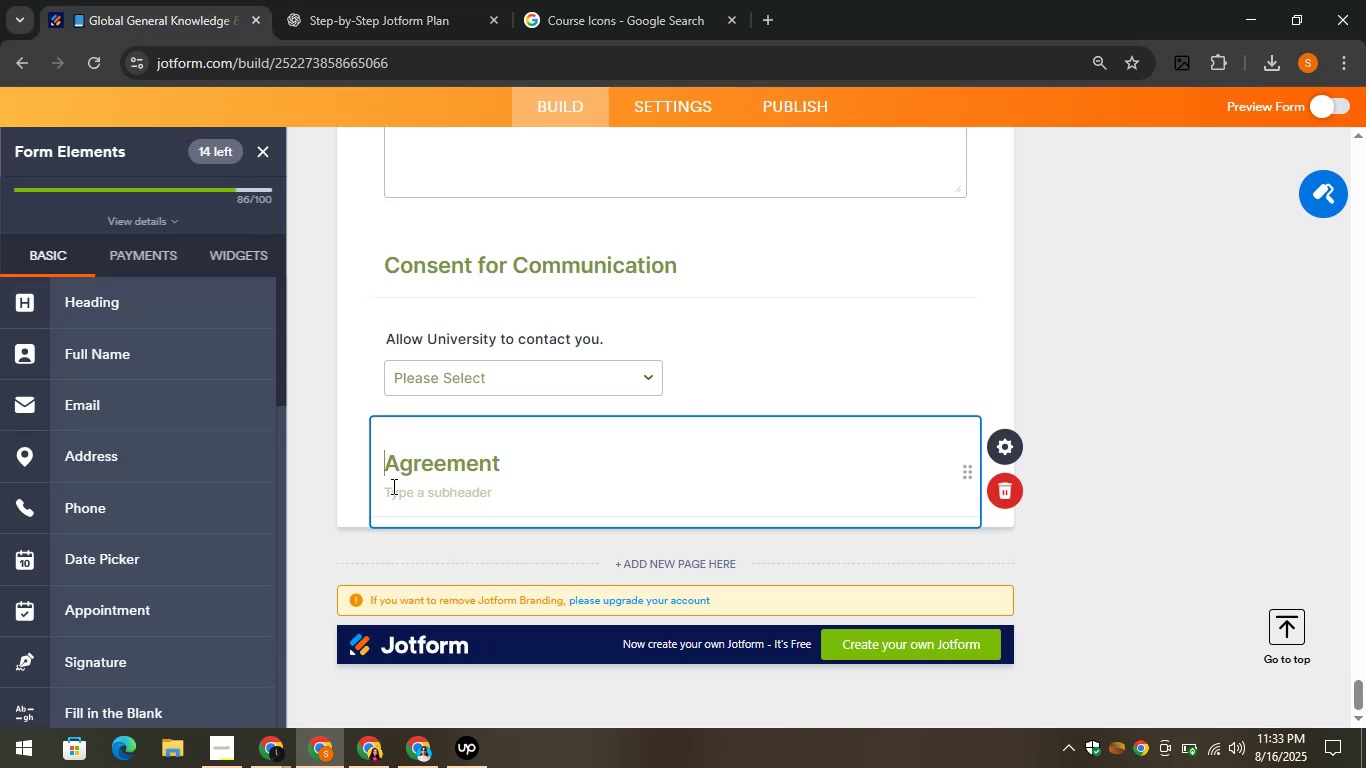 
scroll: coordinate [117, 639], scroll_direction: down, amount: 4.0
 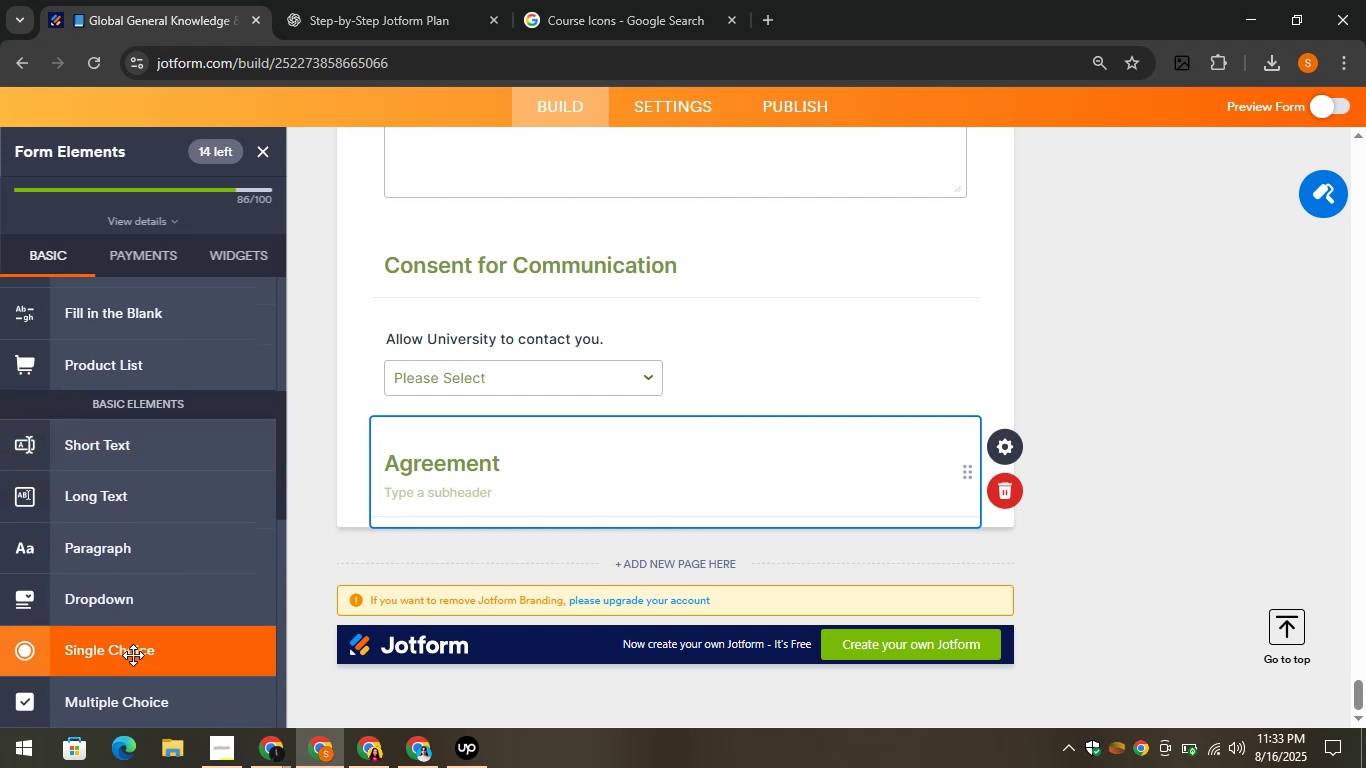 
left_click_drag(start_coordinate=[109, 605], to_coordinate=[420, 513])
 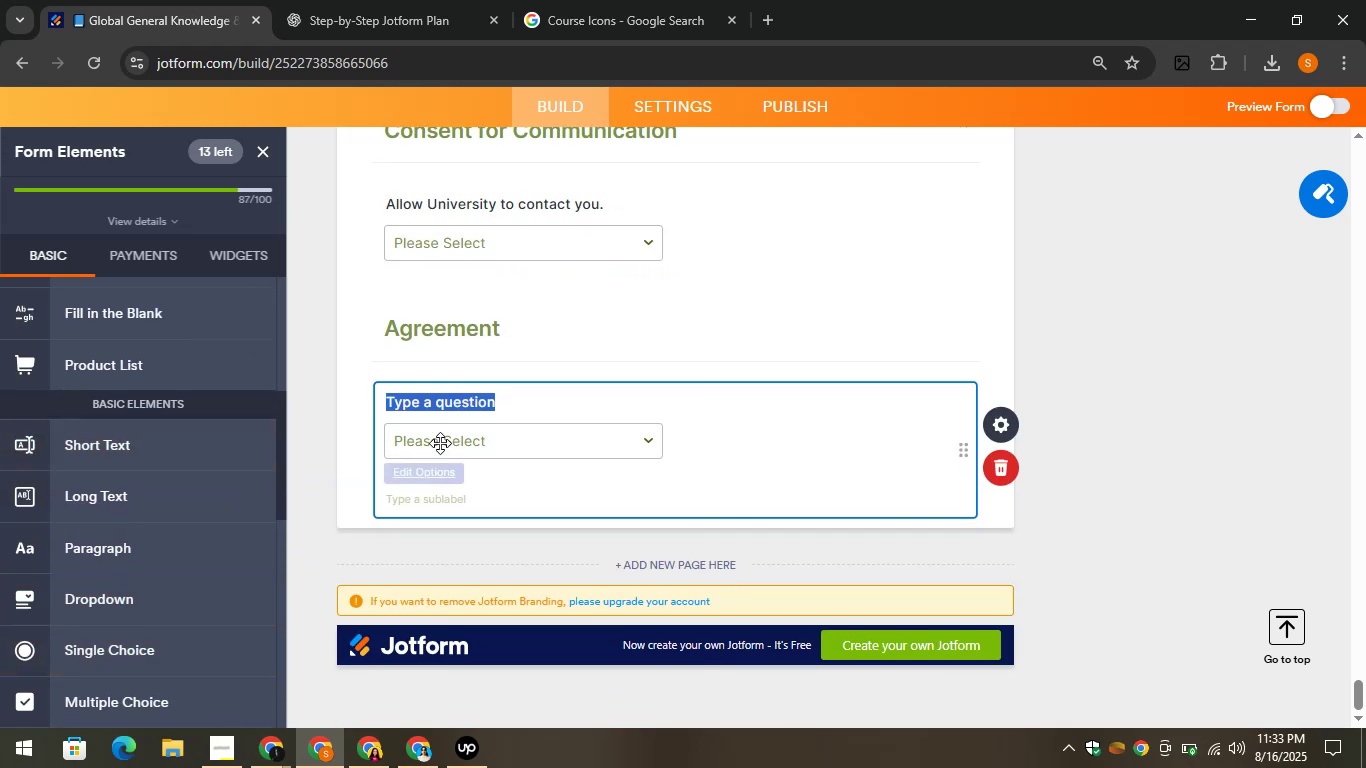 
key(Control+V)
 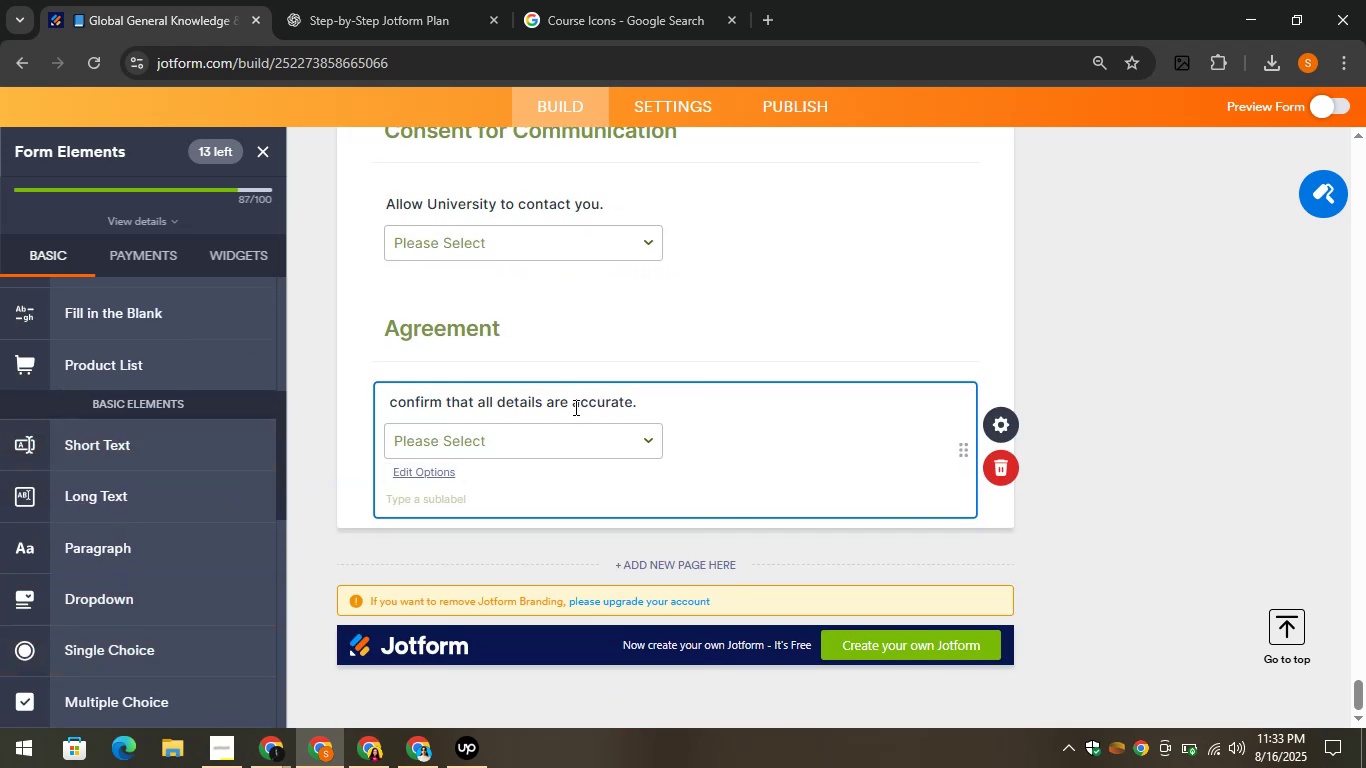 
left_click_drag(start_coordinate=[568, 404], to_coordinate=[630, 402])
 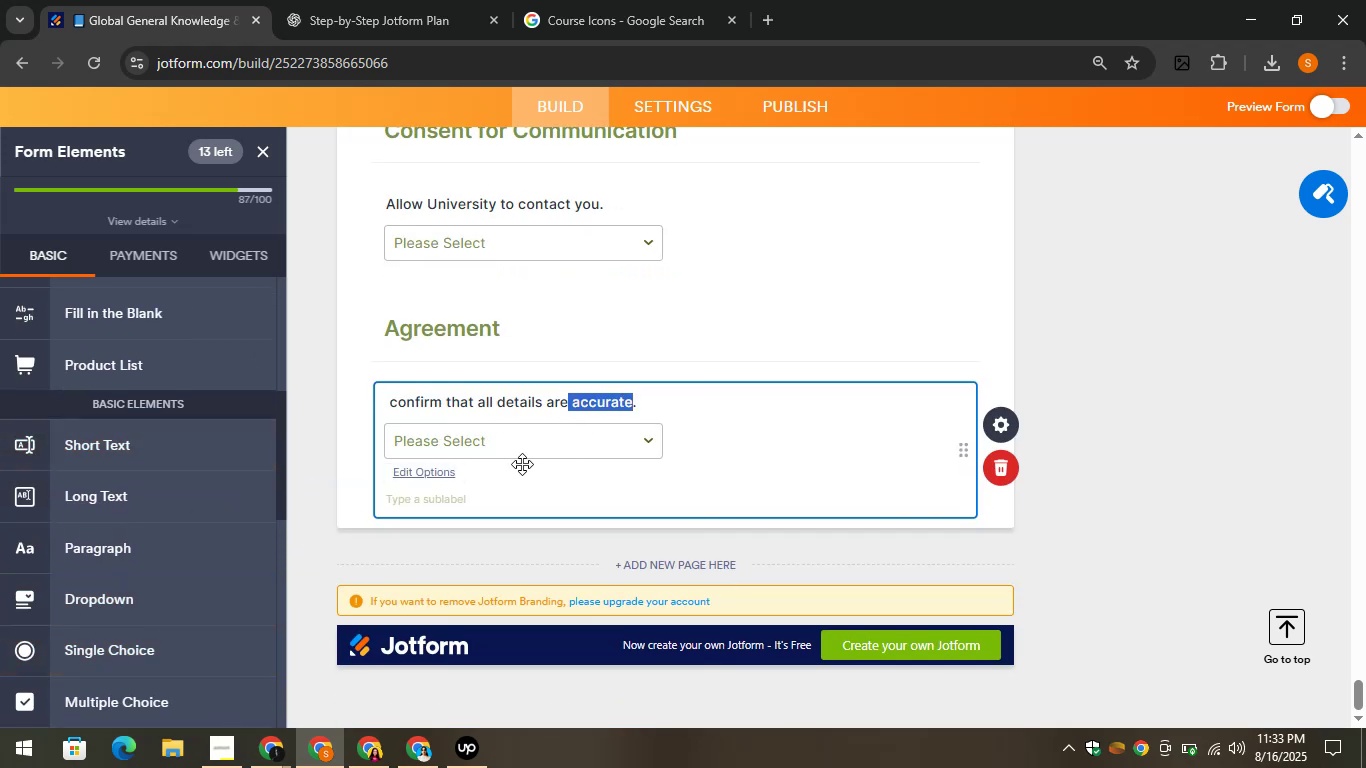 
left_click([500, 447])
 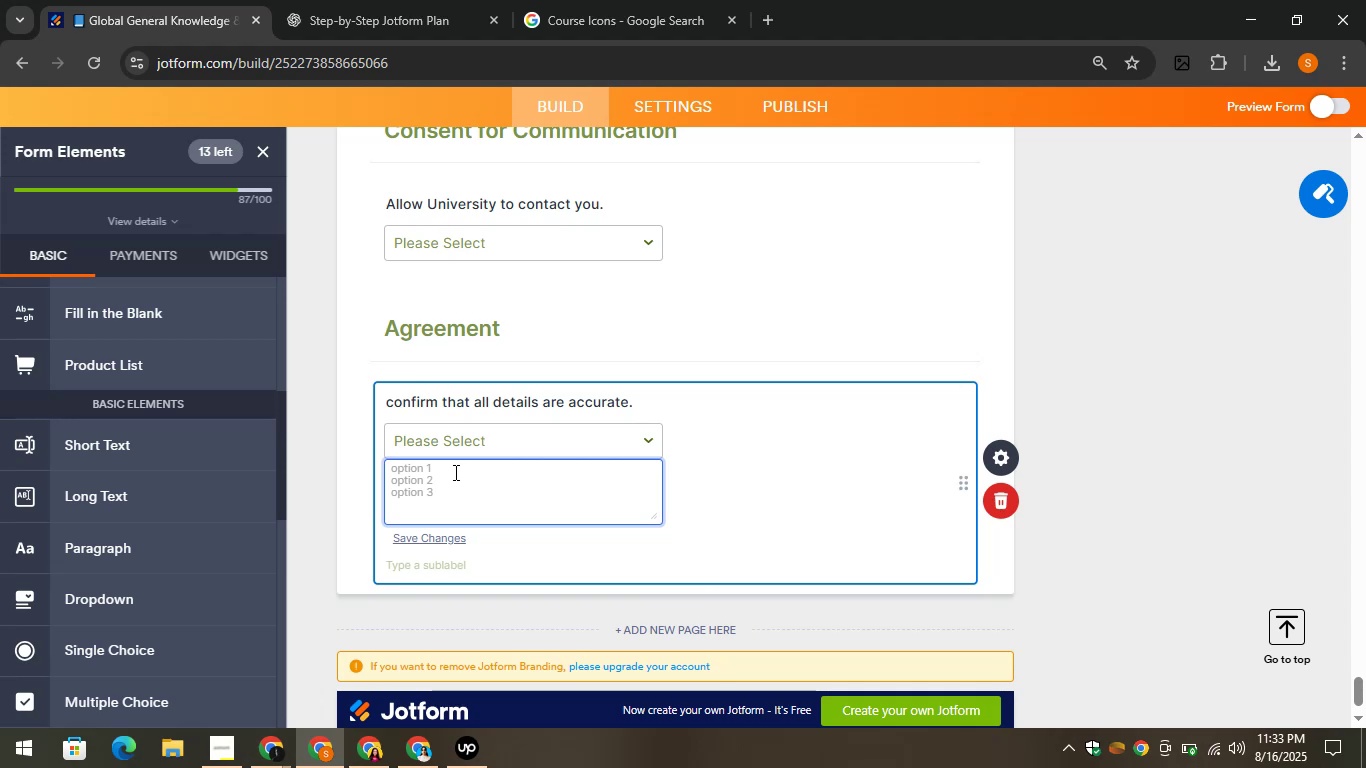 
type(Confirm)
 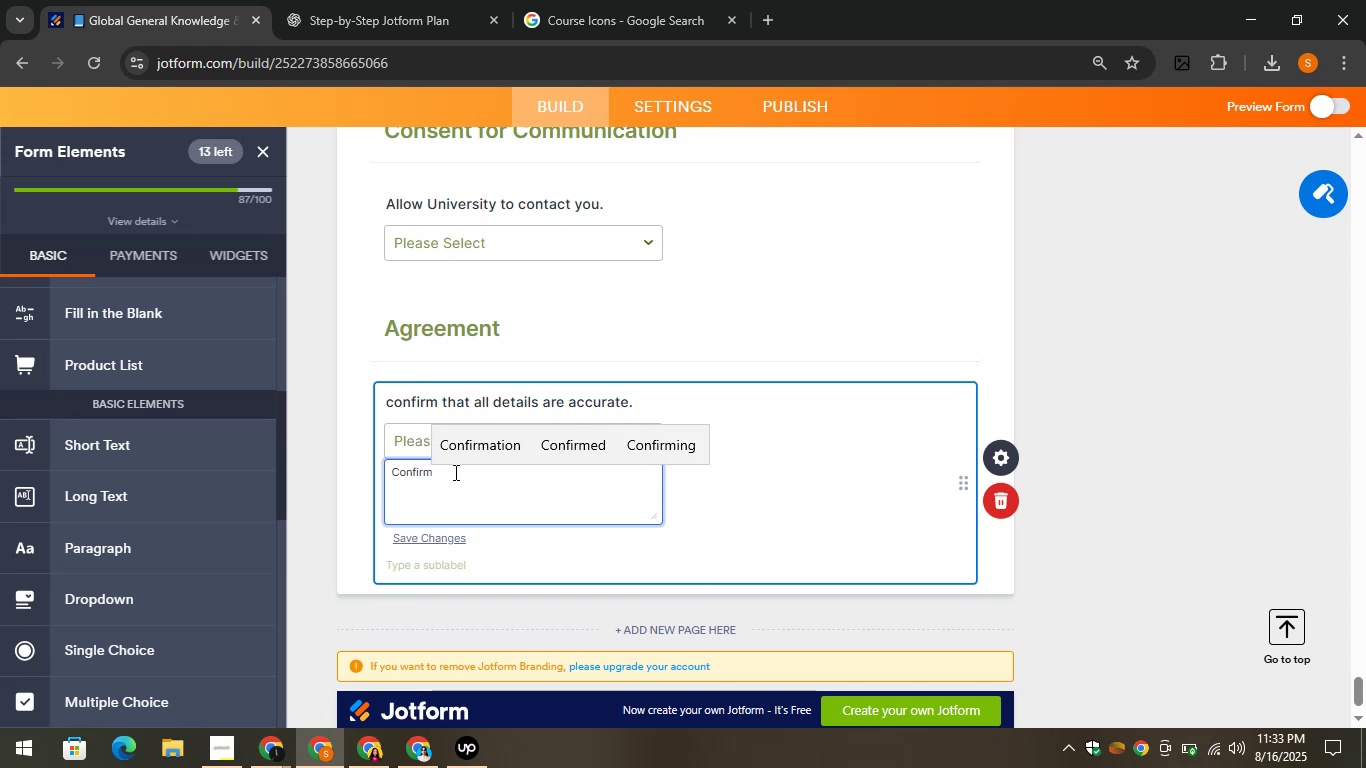 
left_click([326, 500])
 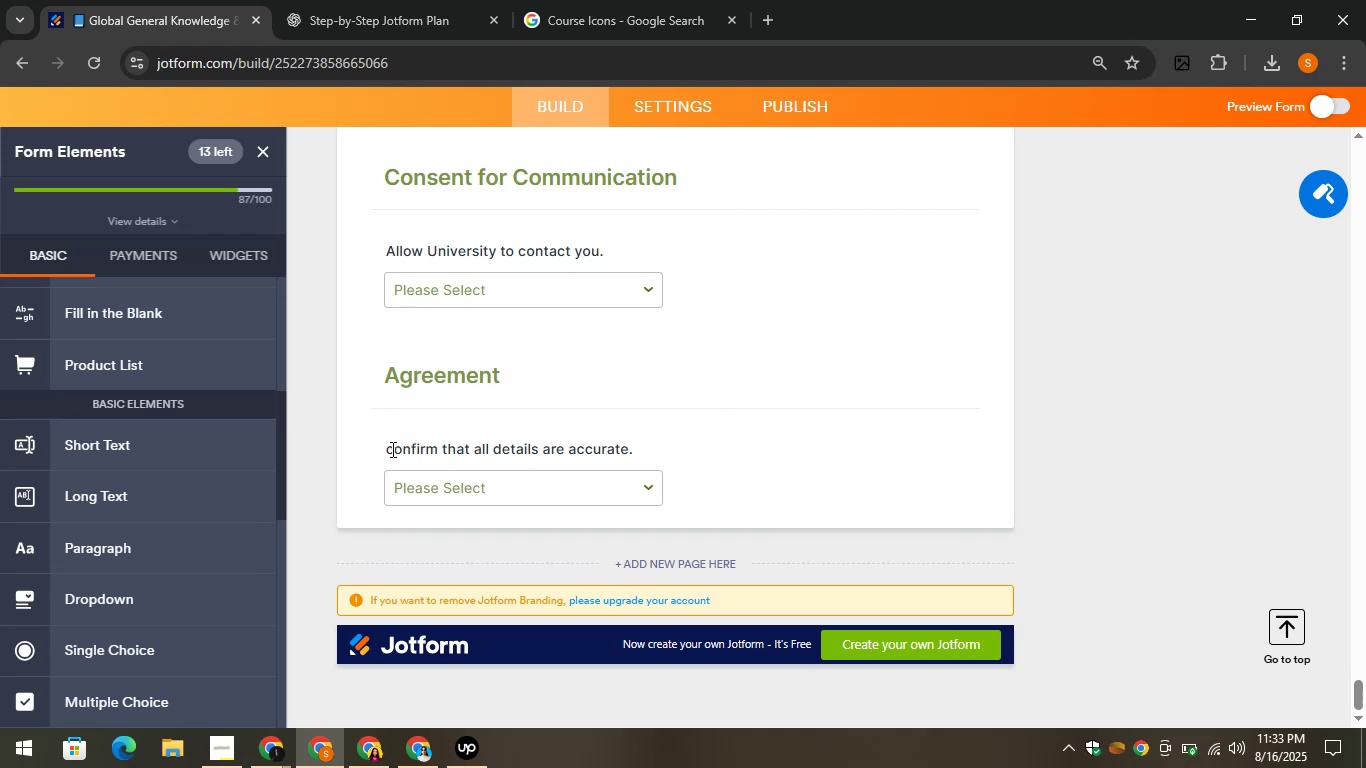 
left_click([309, 0])
 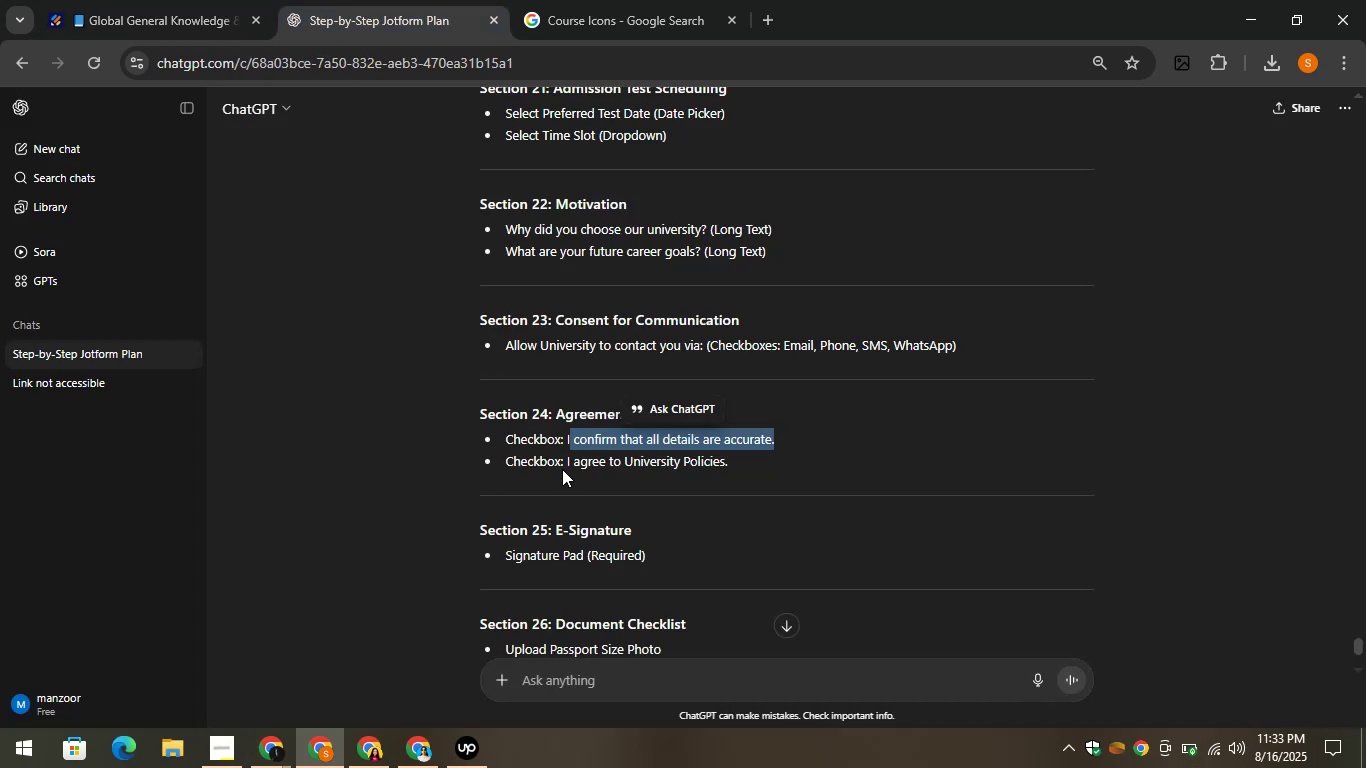 
left_click_drag(start_coordinate=[563, 461], to_coordinate=[737, 459])
 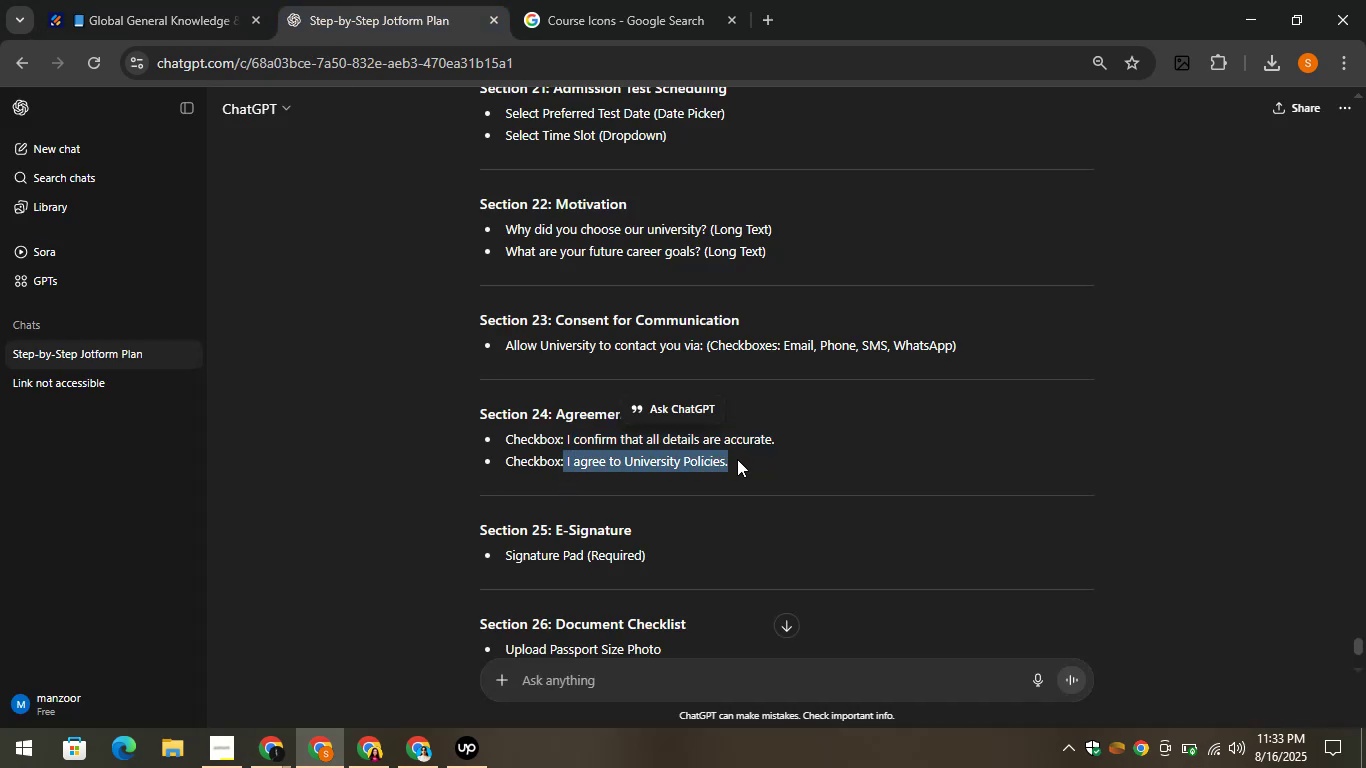 
key(Control+C)
 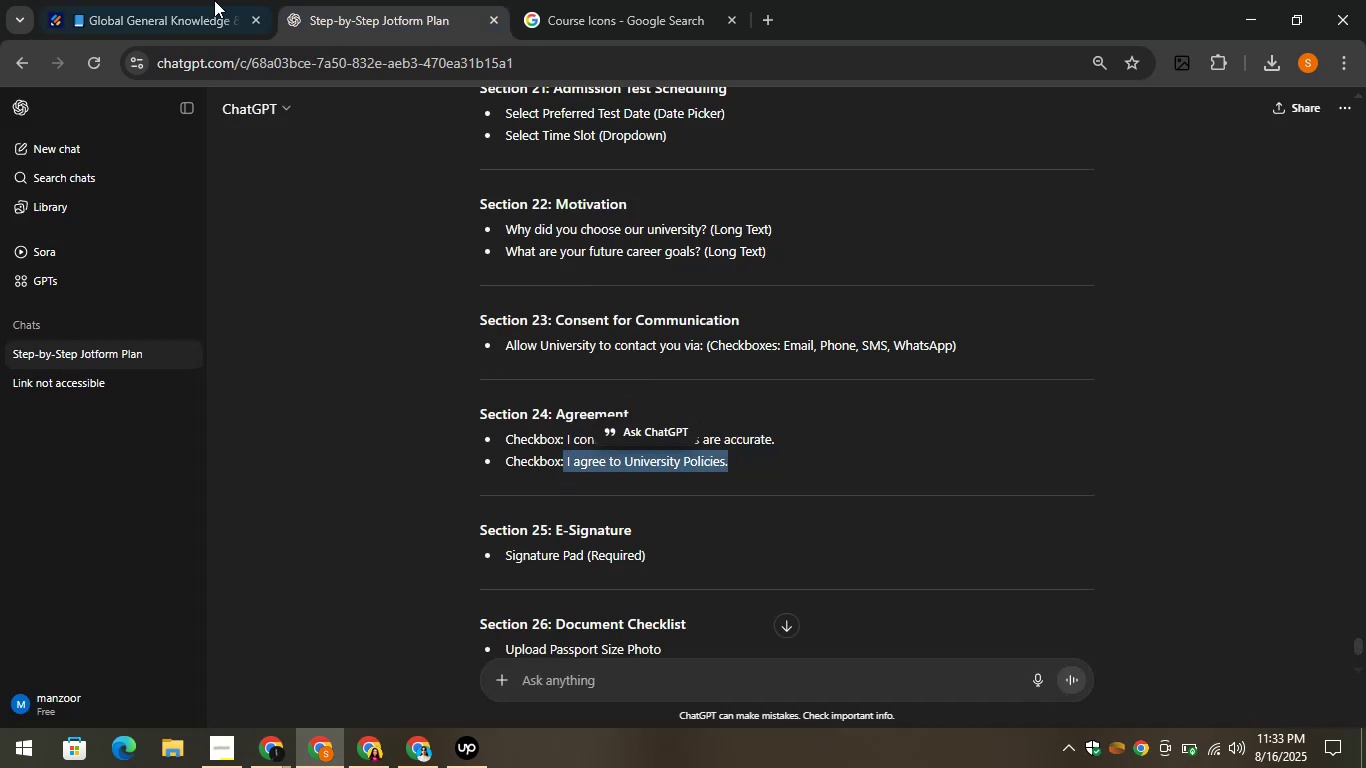 
left_click([131, 0])
 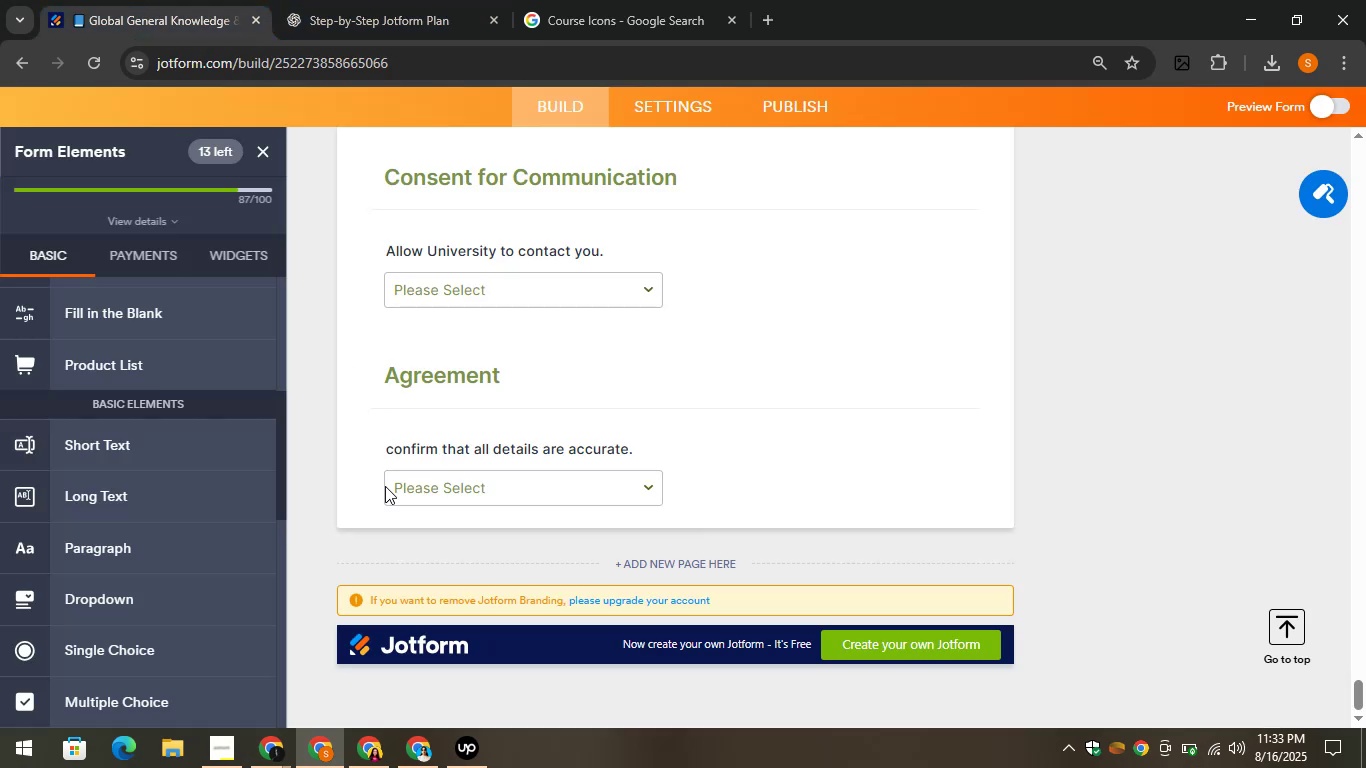 
scroll: coordinate [211, 568], scroll_direction: down, amount: 3.0
 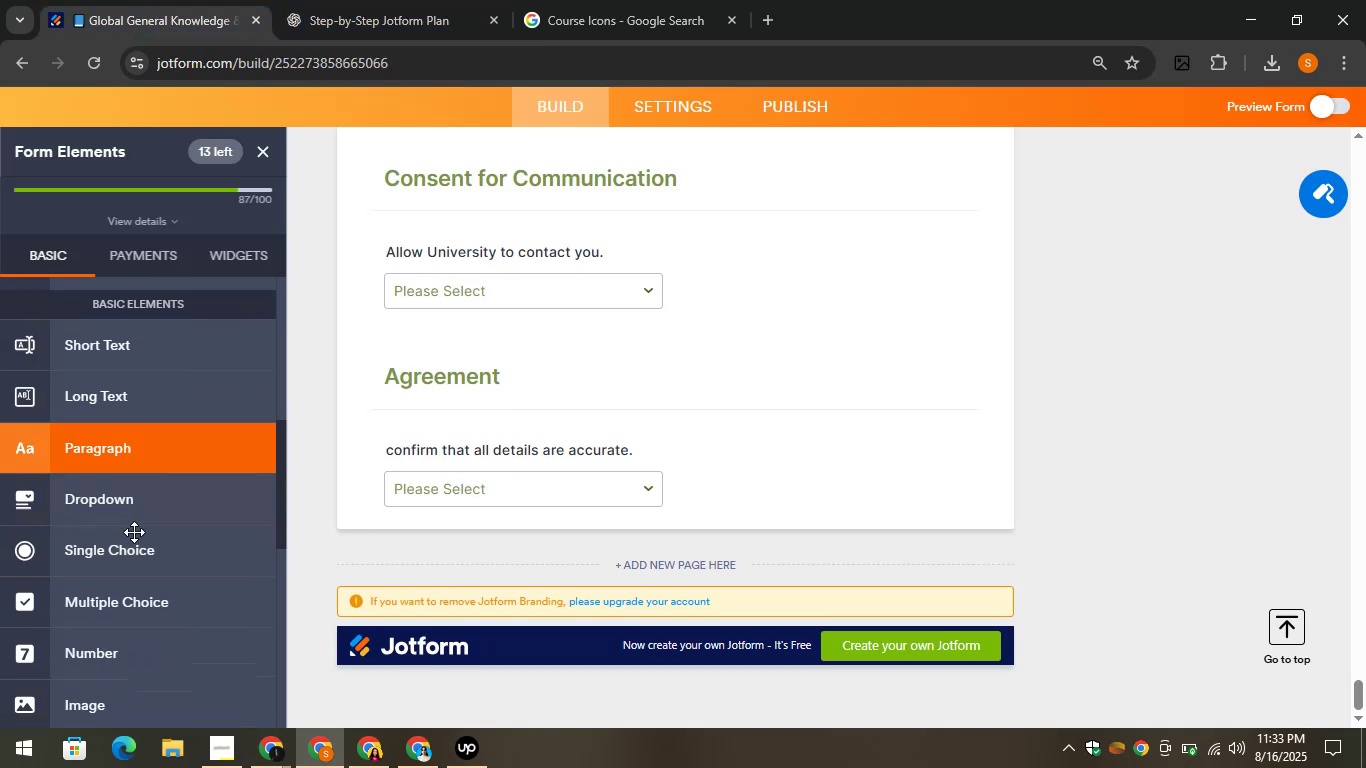 
left_click_drag(start_coordinate=[92, 499], to_coordinate=[450, 524])
 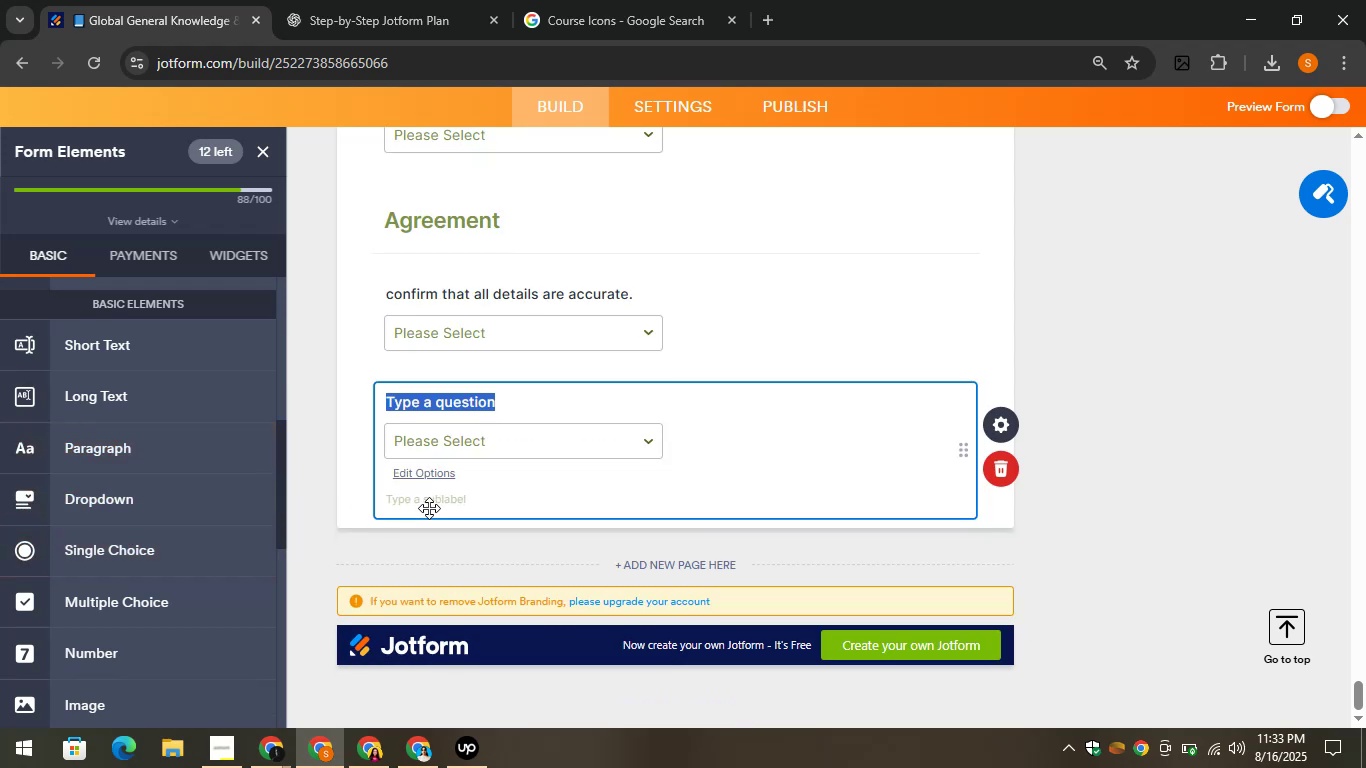 
key(Control+V)
 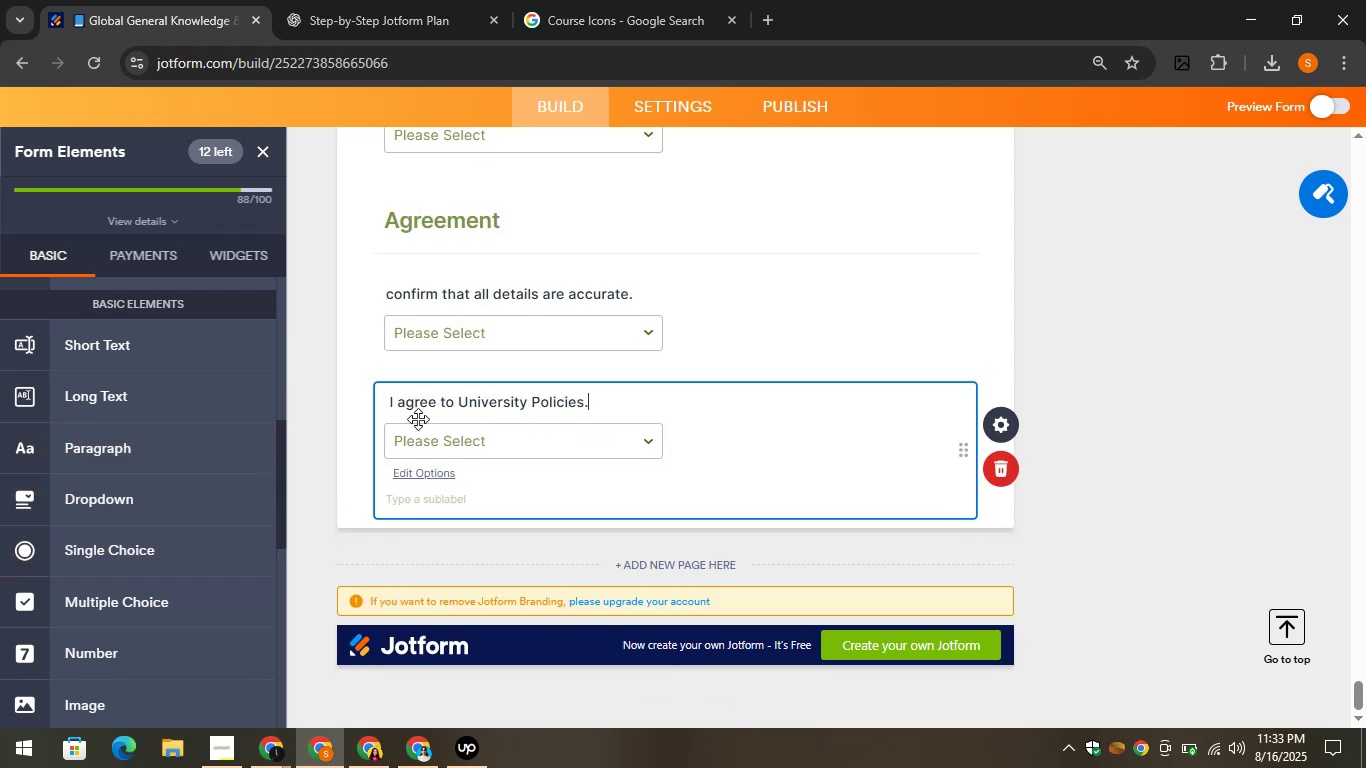 
left_click([436, 410])
 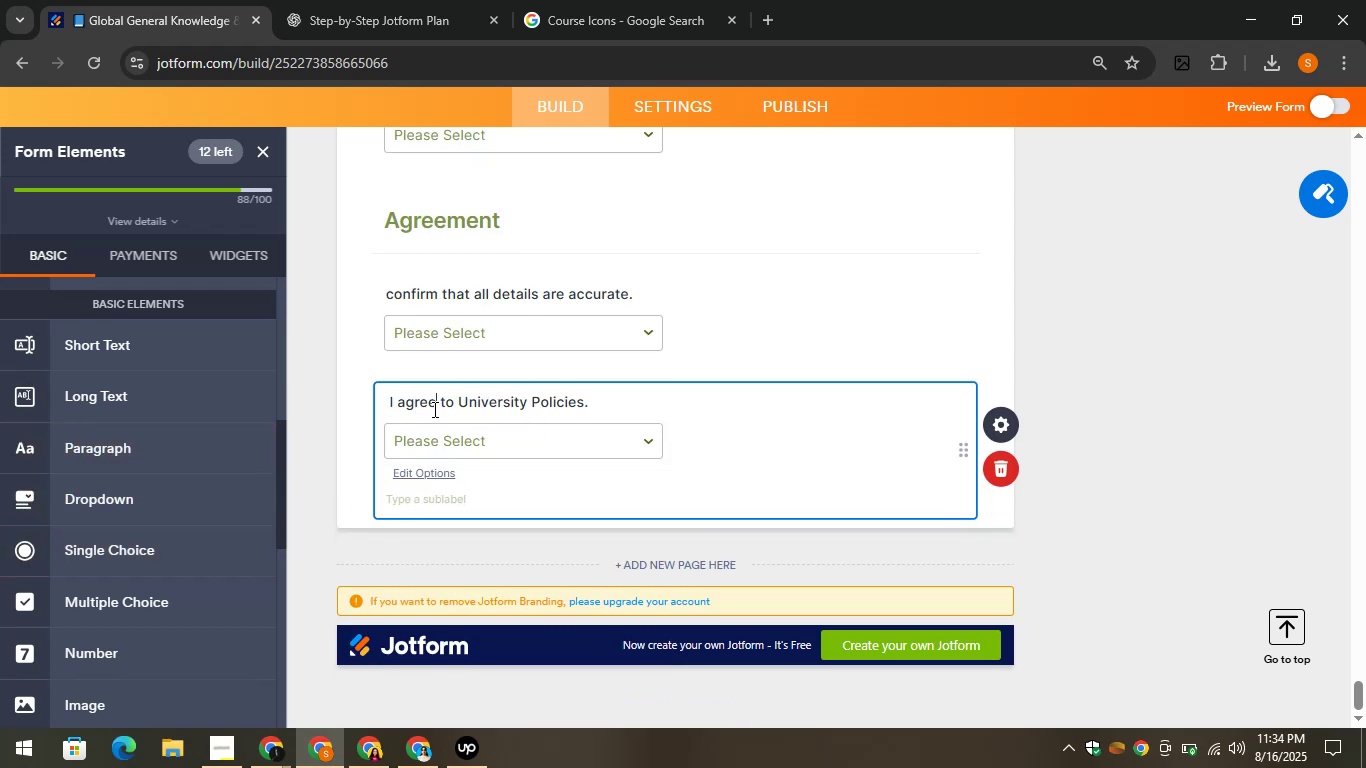 
left_click_drag(start_coordinate=[433, 409], to_coordinate=[400, 401])
 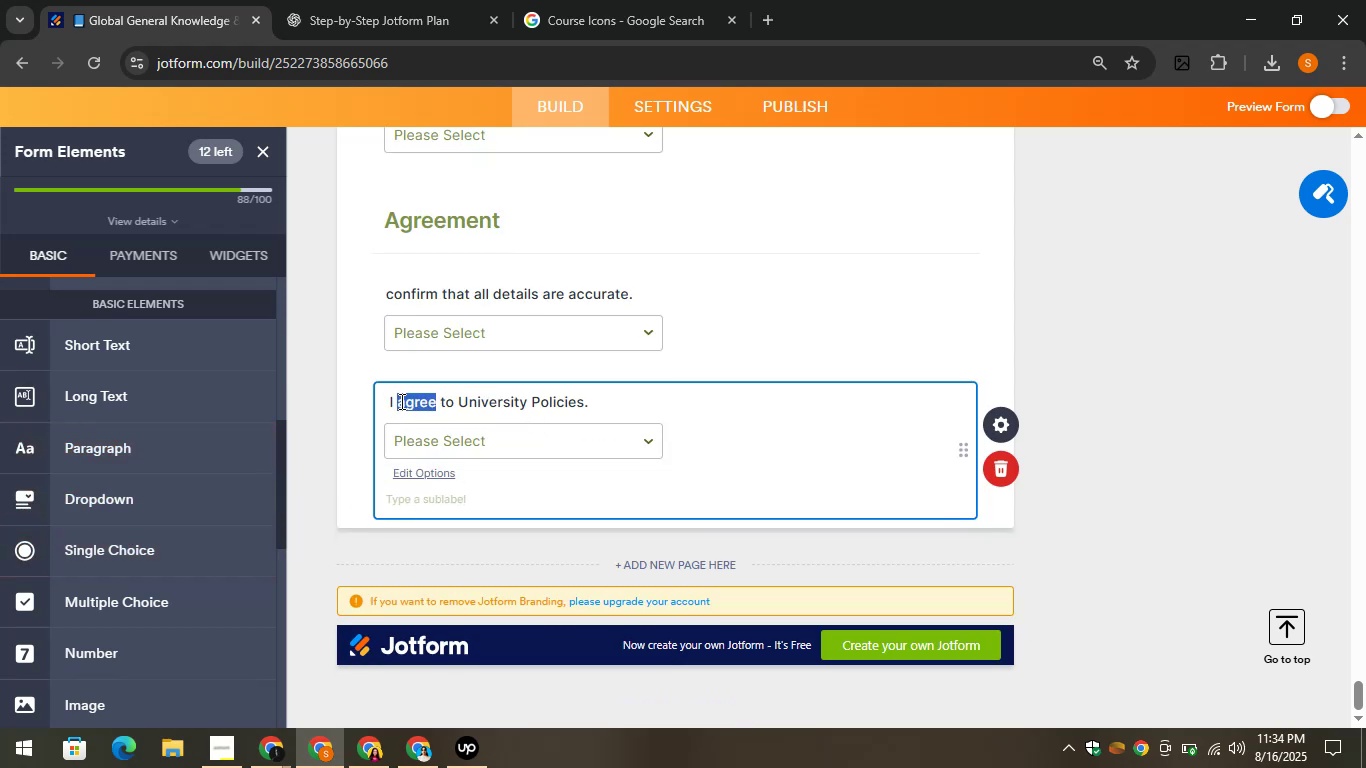 
key(Control+C)
 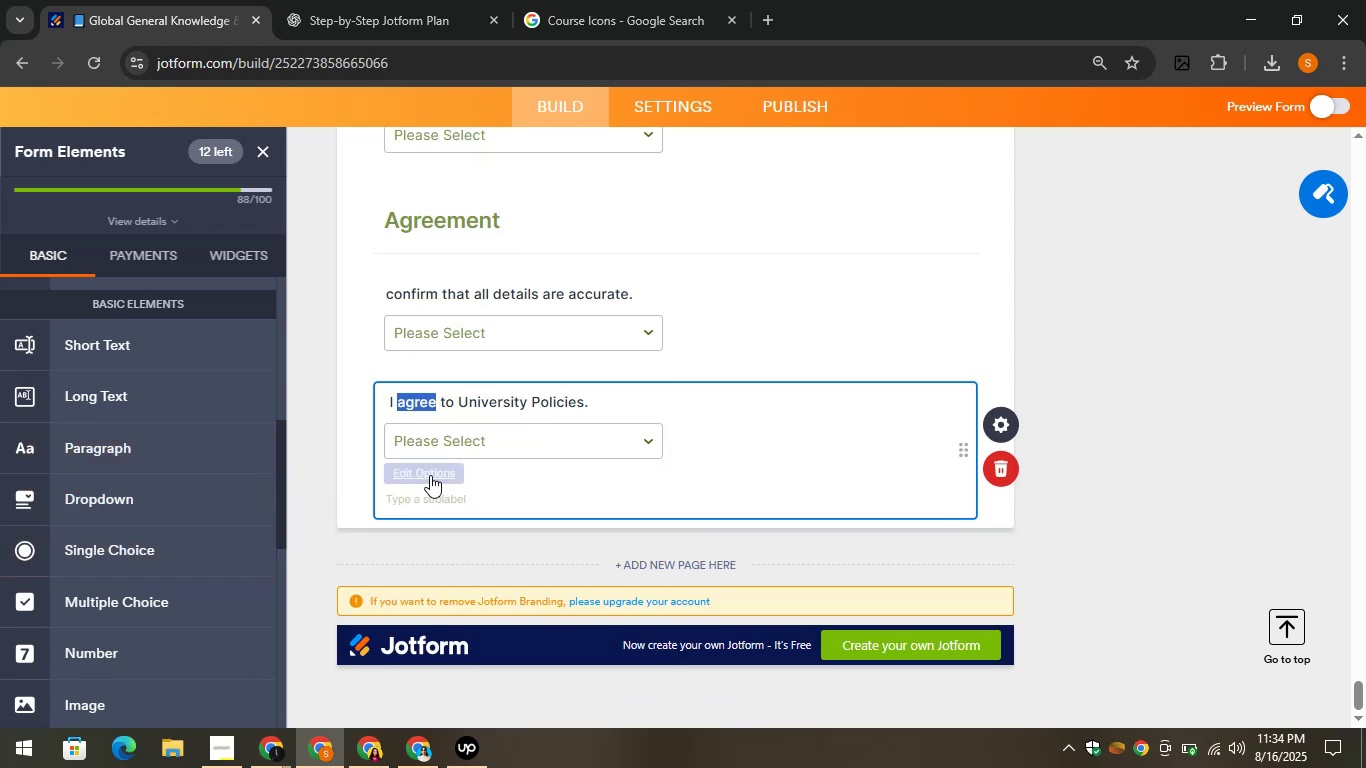 
key(Control+V)
 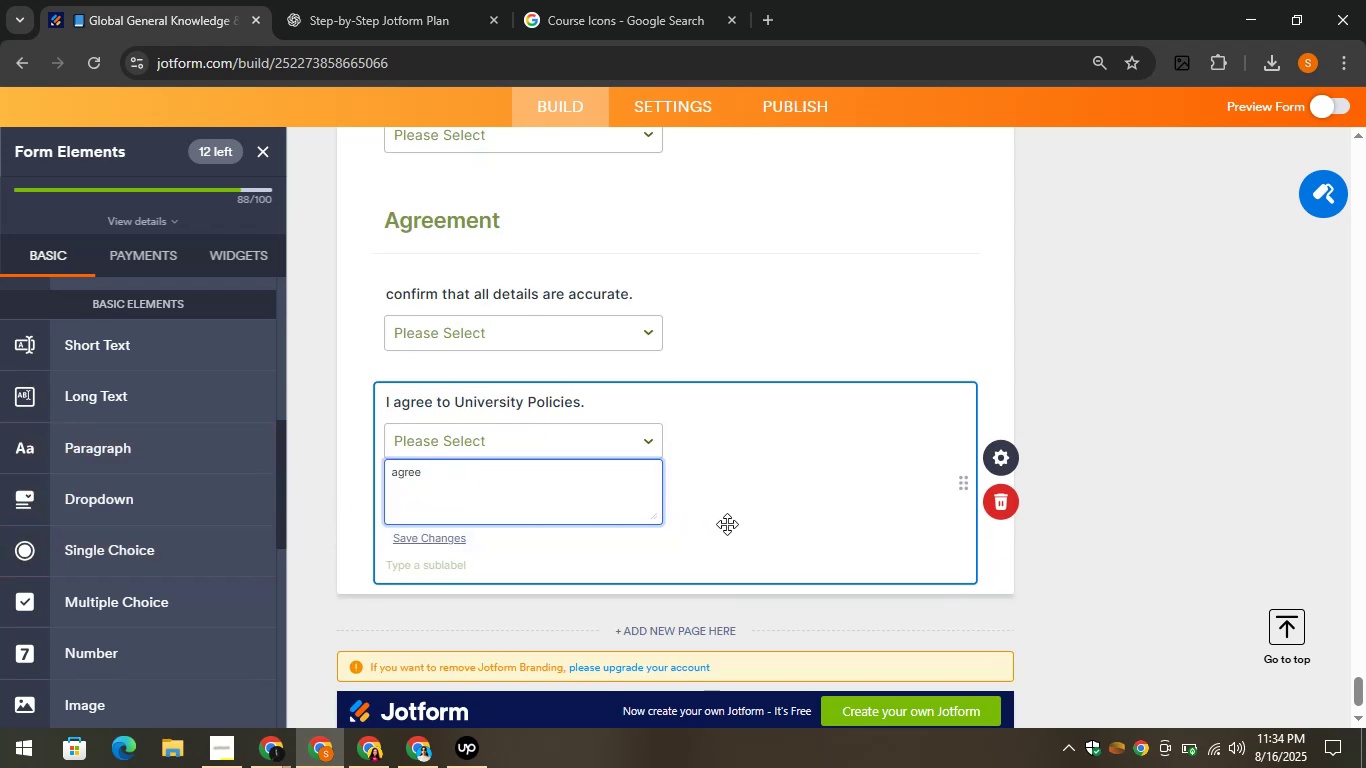 
left_click([727, 524])
 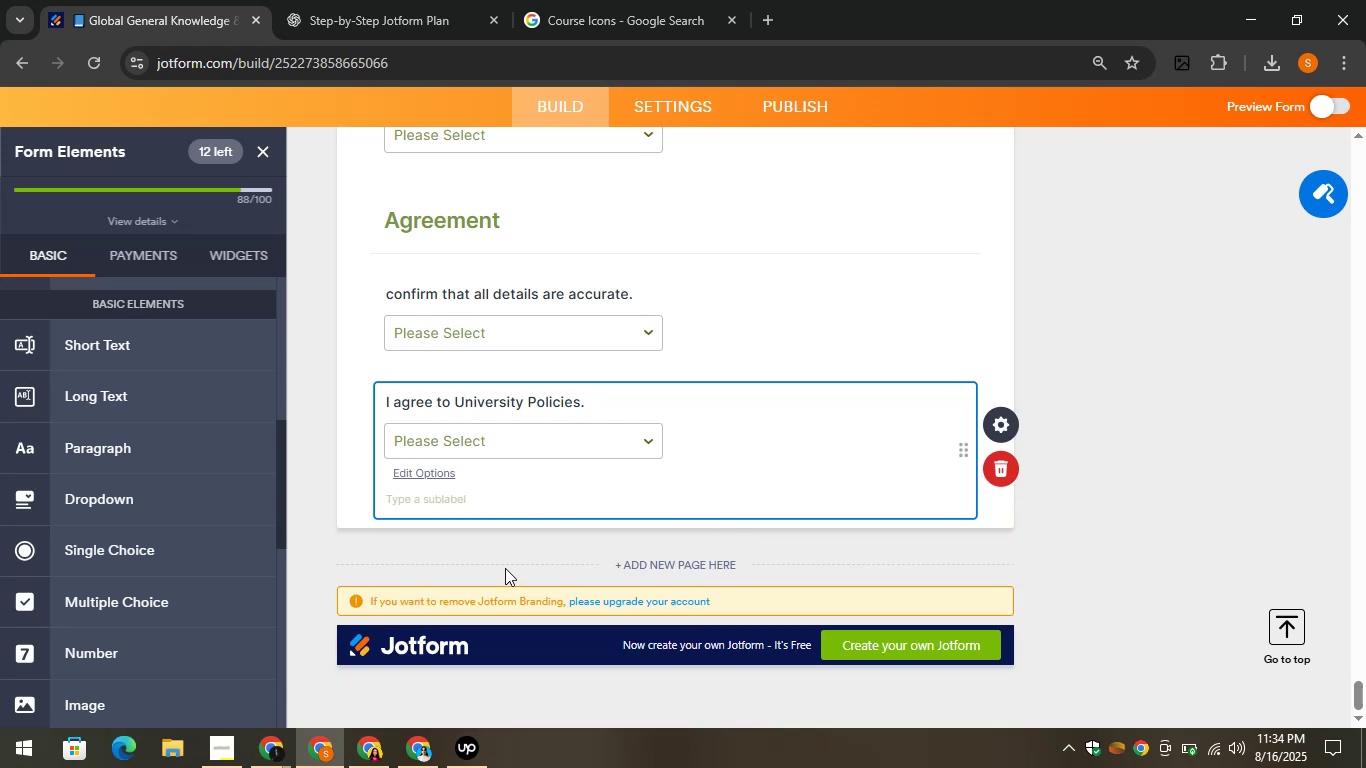 
left_click([354, 0])
 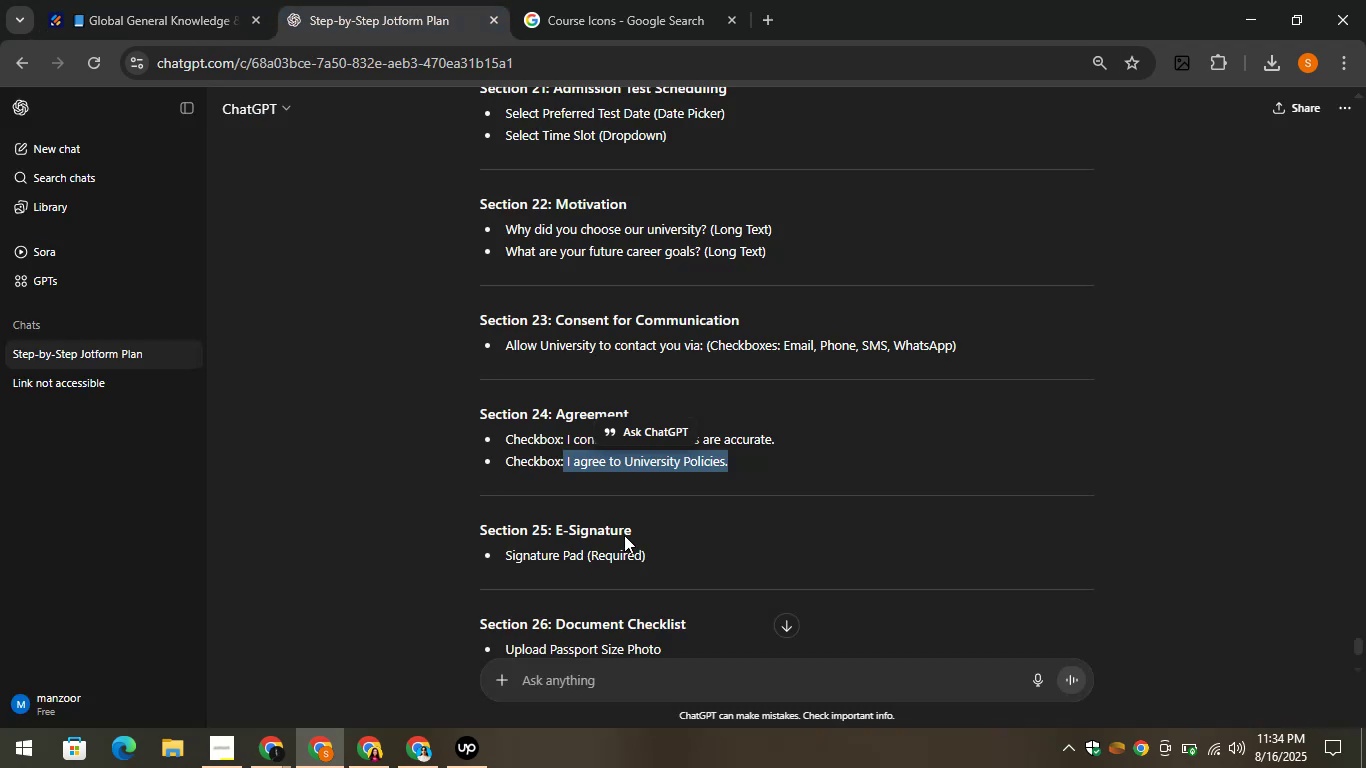 
scroll: coordinate [689, 547], scroll_direction: down, amount: 2.0
 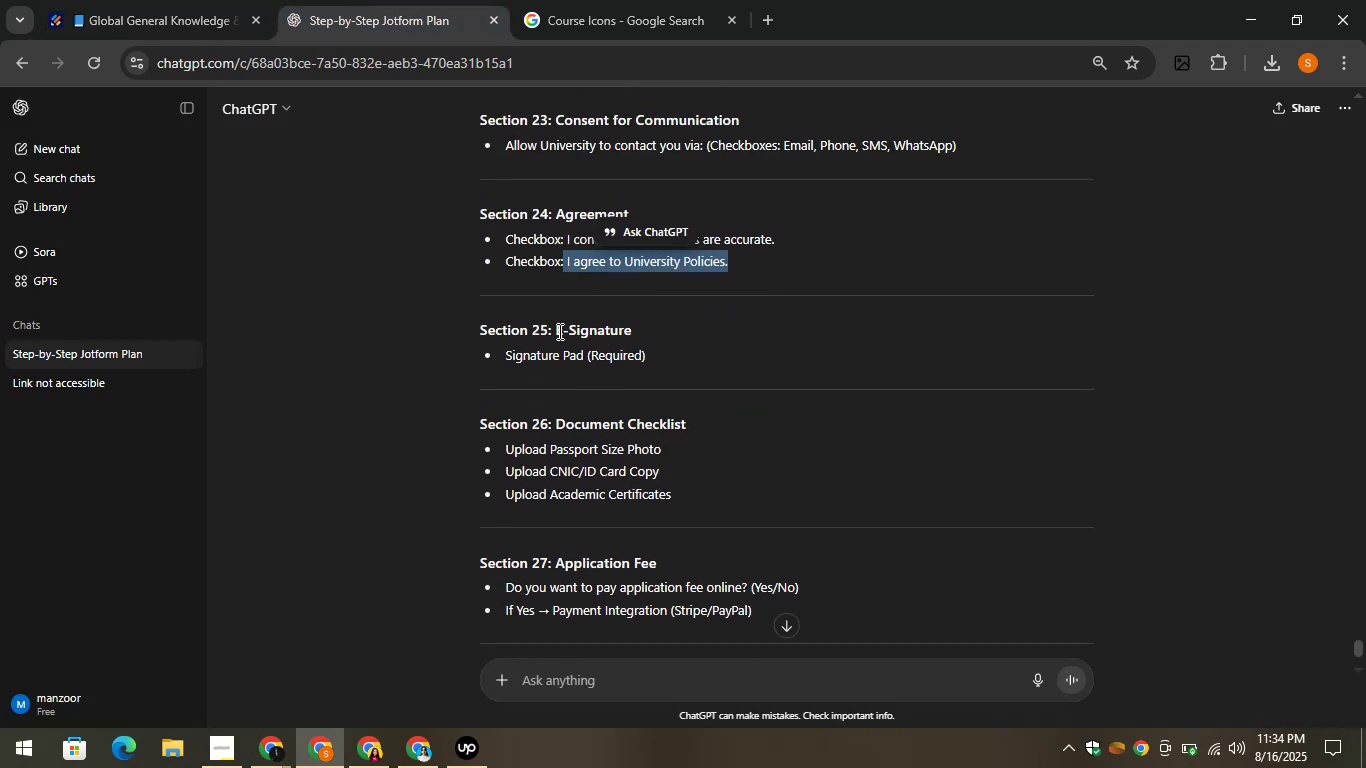 
left_click_drag(start_coordinate=[551, 328], to_coordinate=[641, 327])
 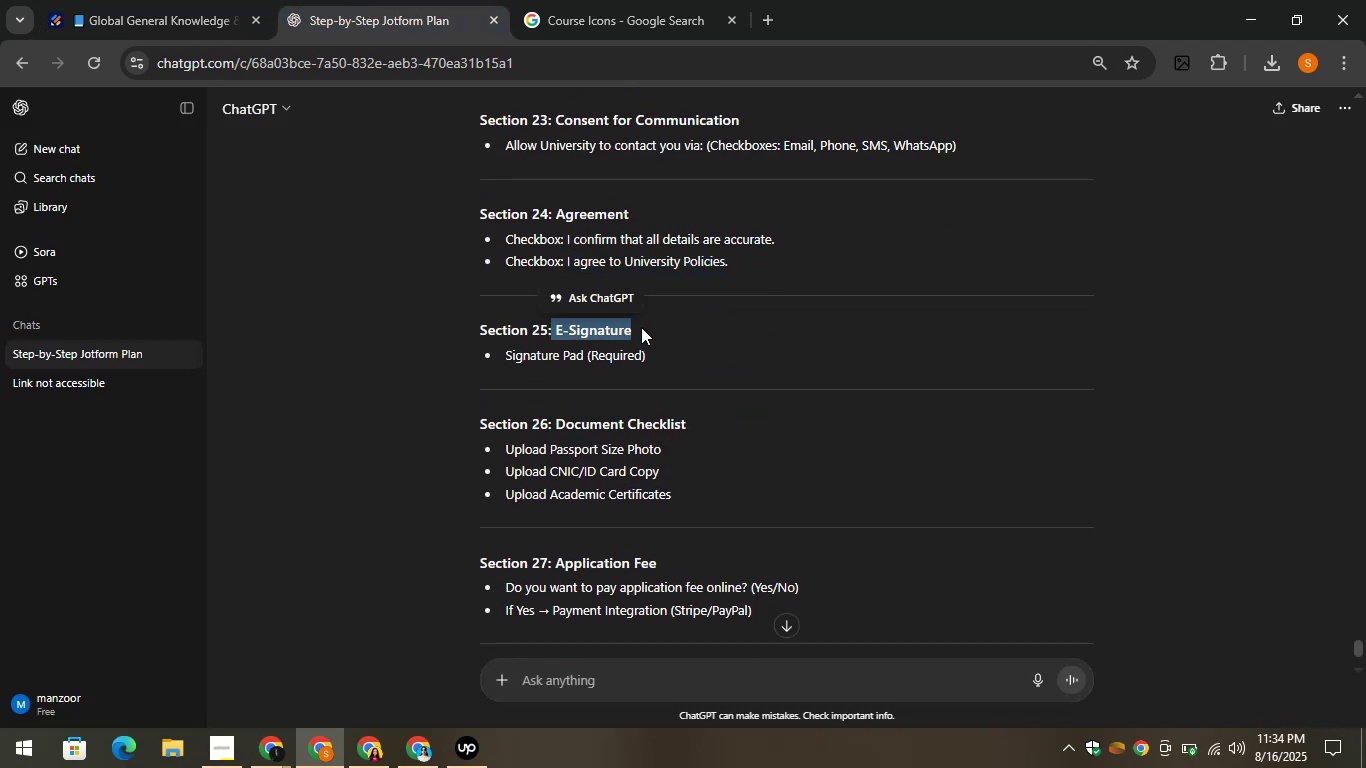 
hold_key(key=ControlLeft, duration=1.52)
 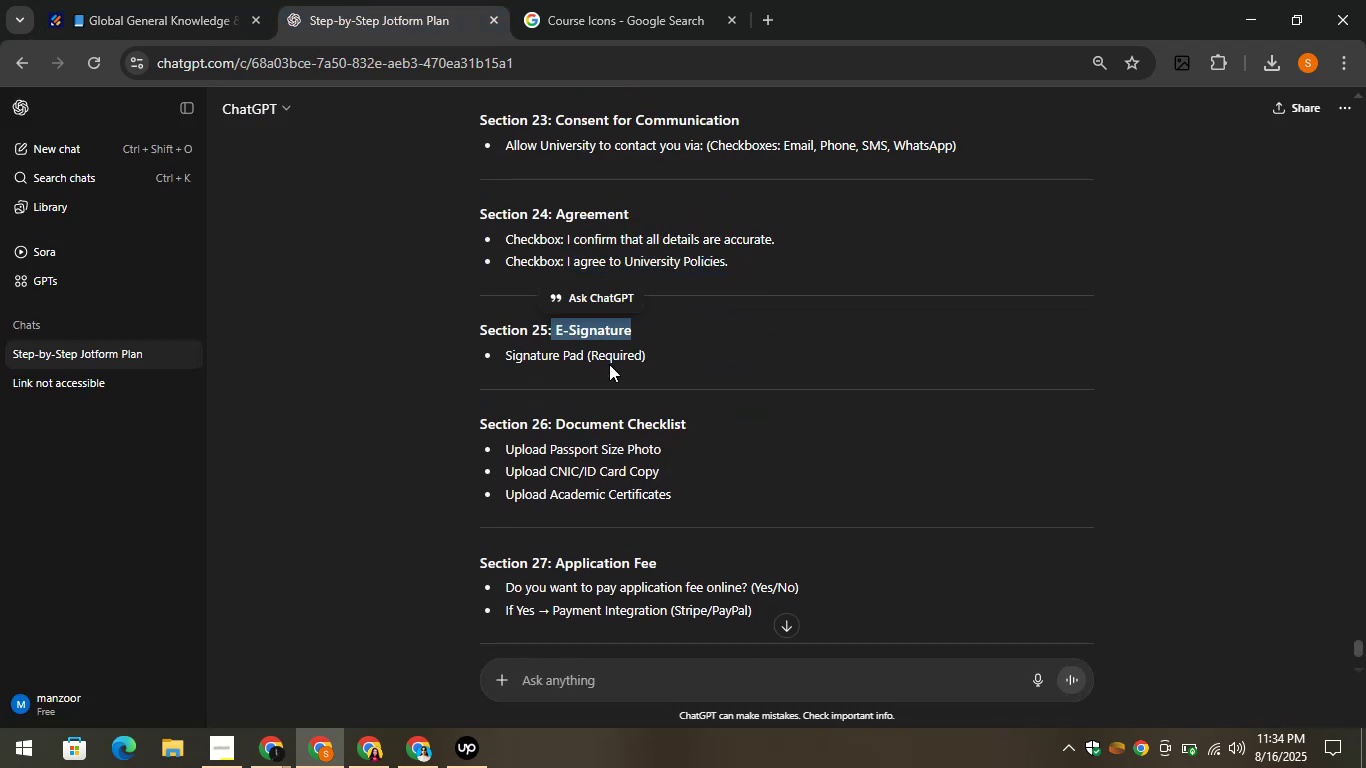 
key(Control+C)
 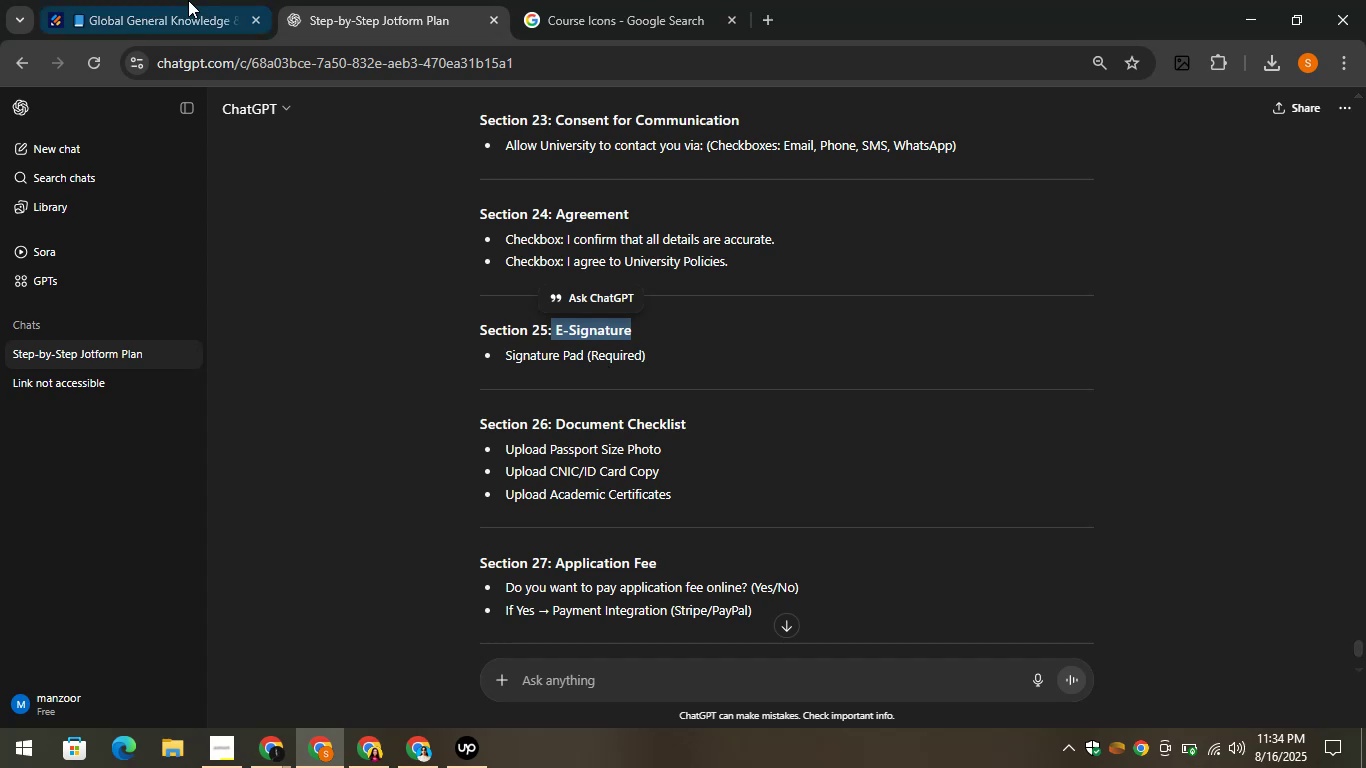 
left_click([163, 0])
 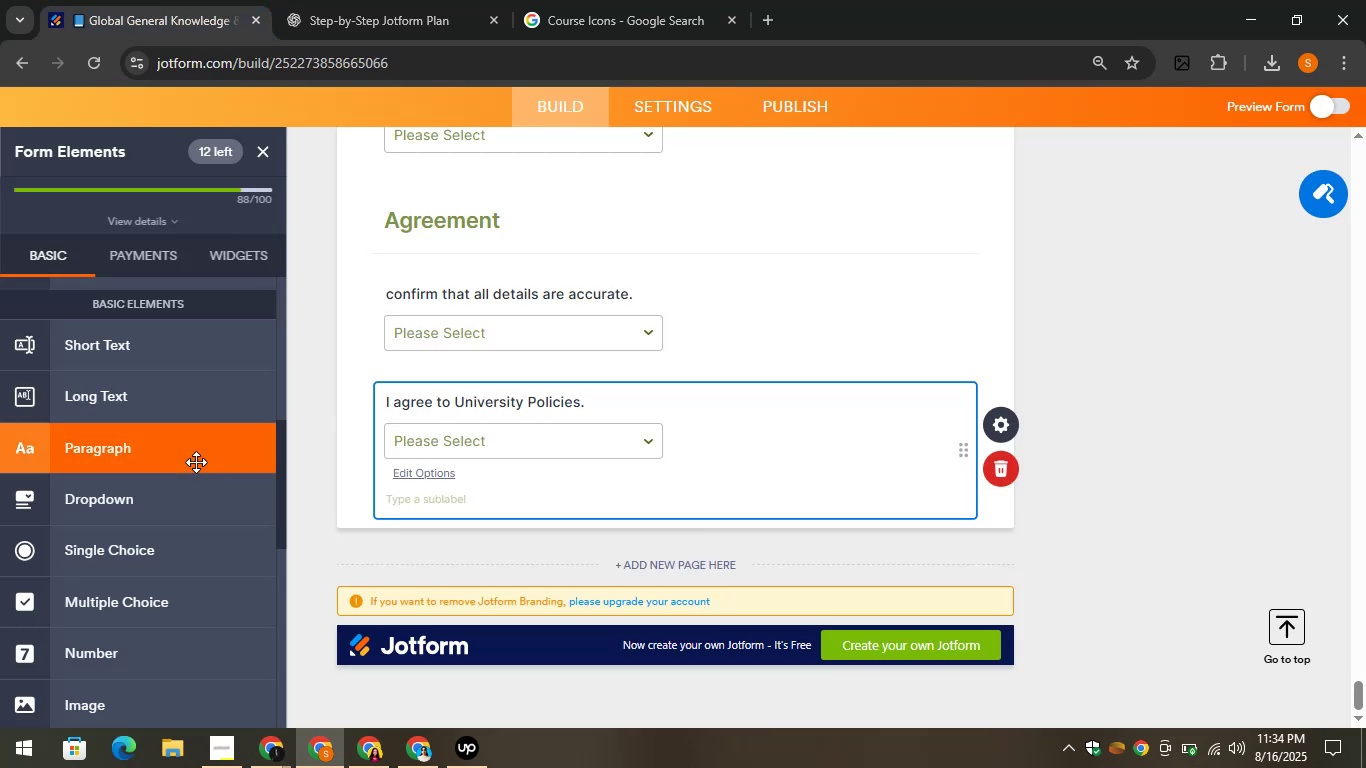 
scroll: coordinate [197, 477], scroll_direction: down, amount: 4.0
 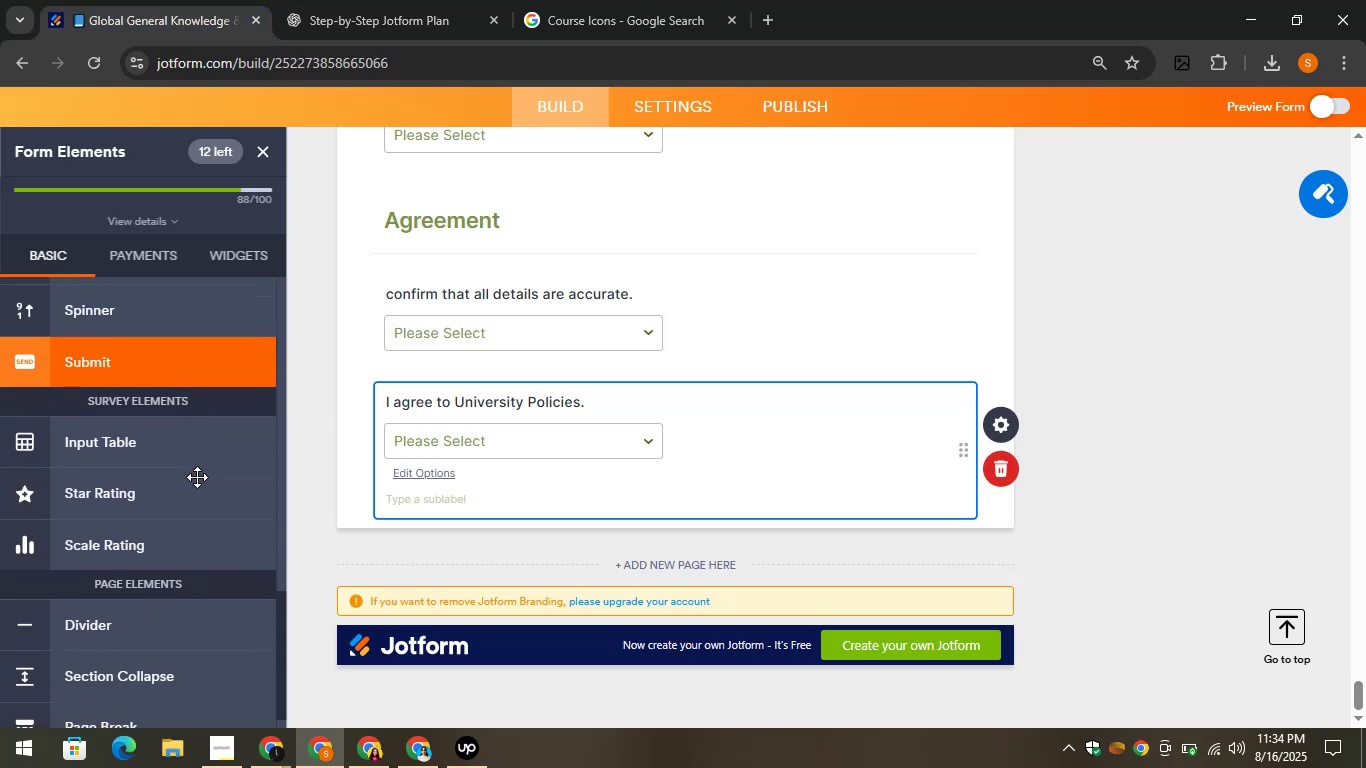 
scroll: coordinate [197, 477], scroll_direction: up, amount: 1.0
 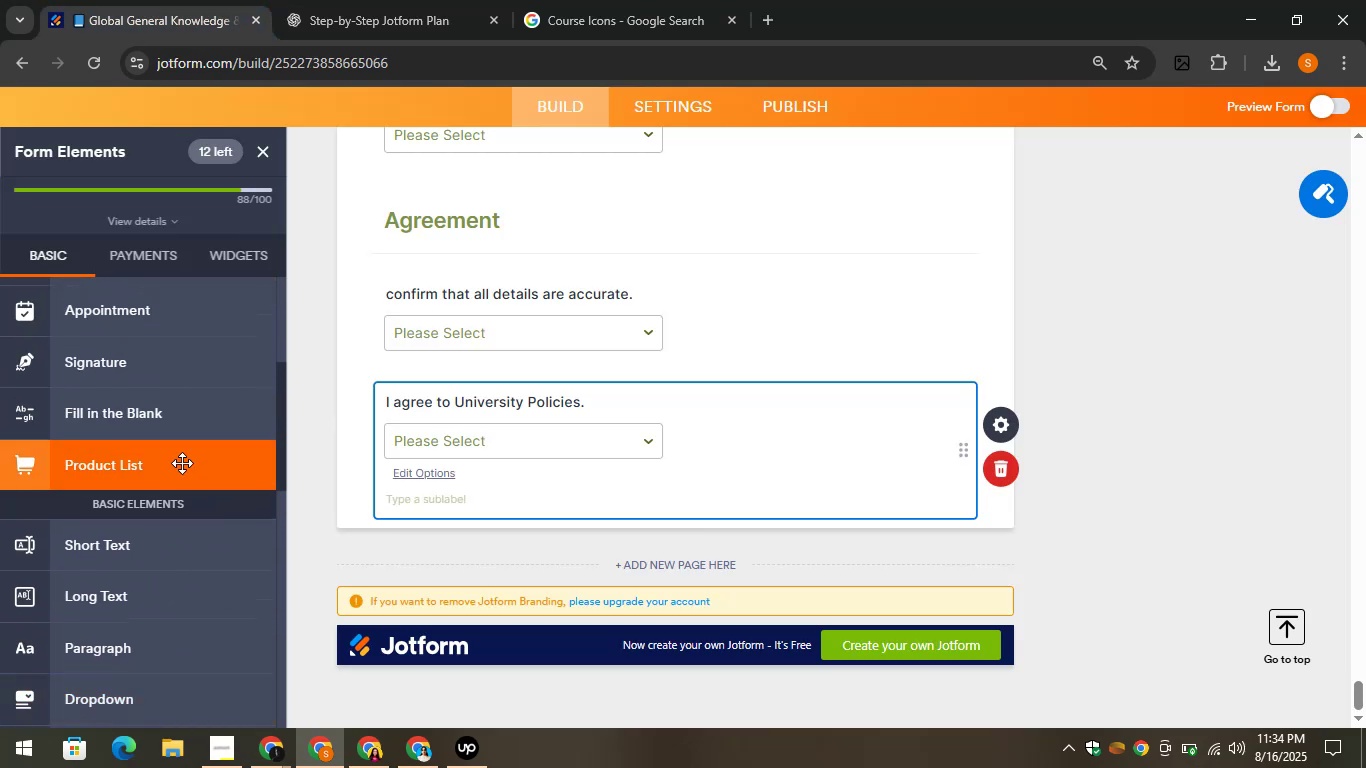 
left_click_drag(start_coordinate=[99, 364], to_coordinate=[451, 519])
 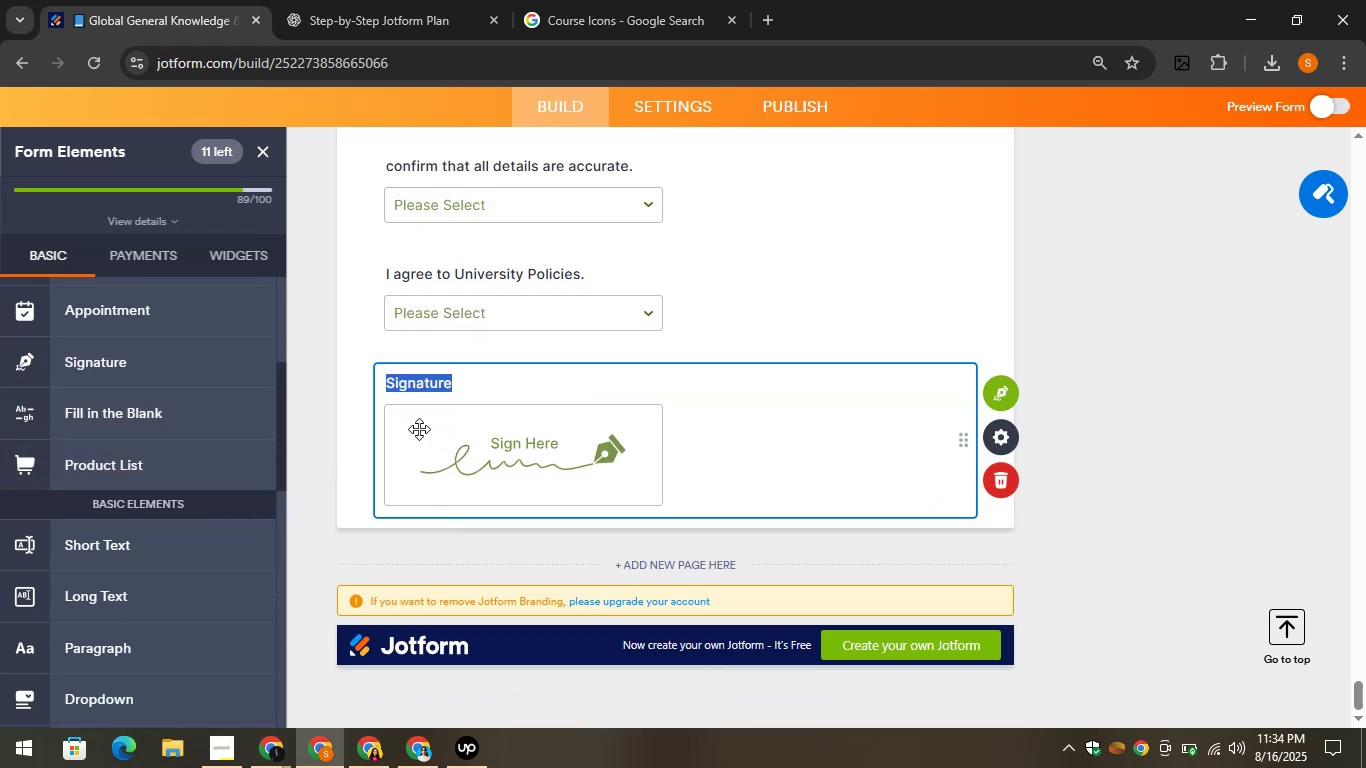 
key(Control+V)
 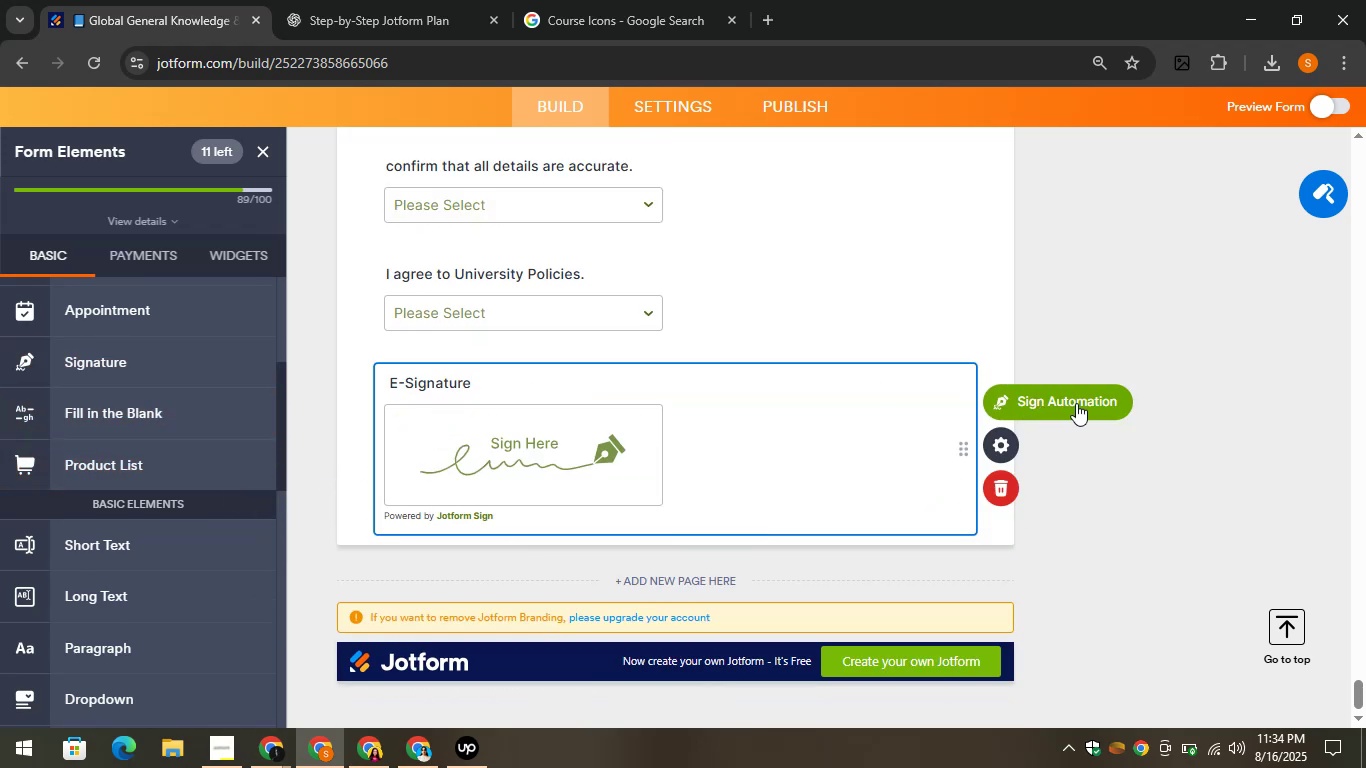 
left_click([1192, 443])
 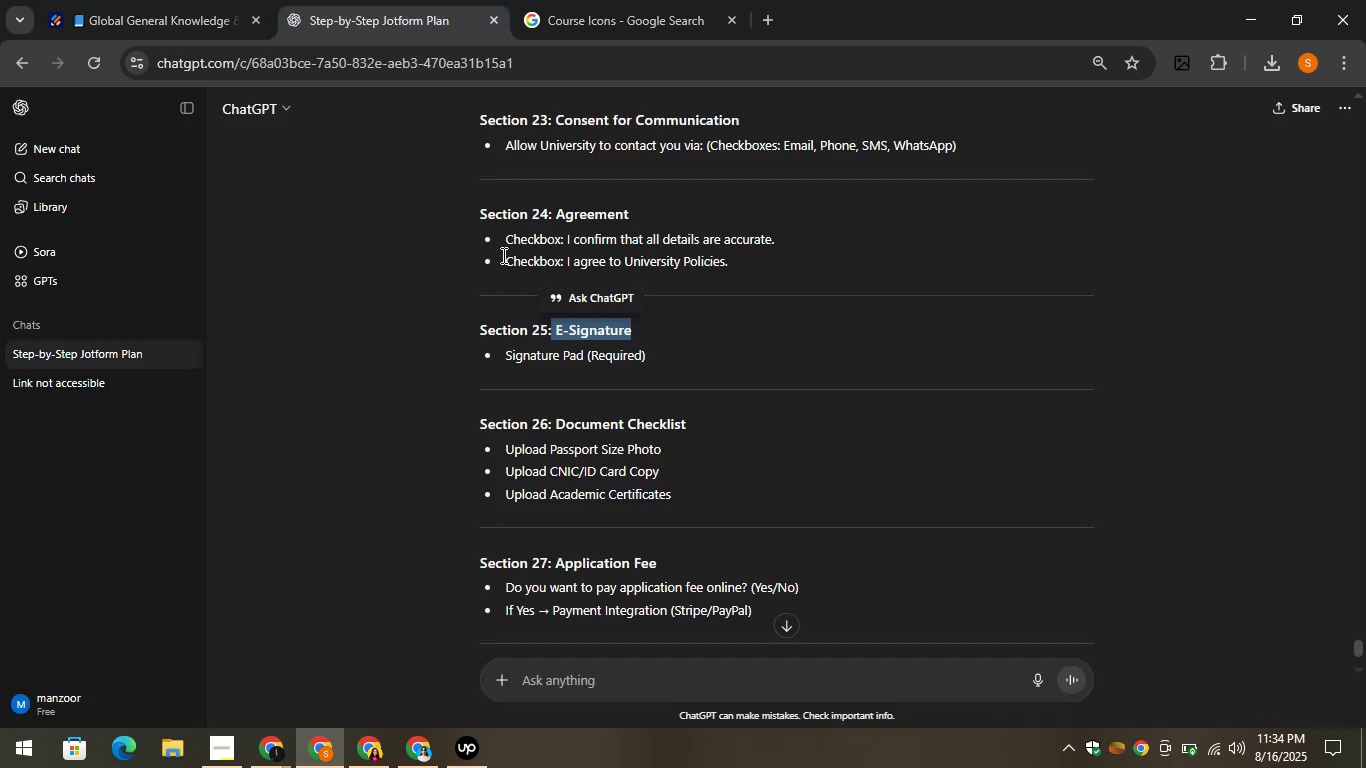 
scroll: coordinate [541, 386], scroll_direction: down, amount: 1.0
 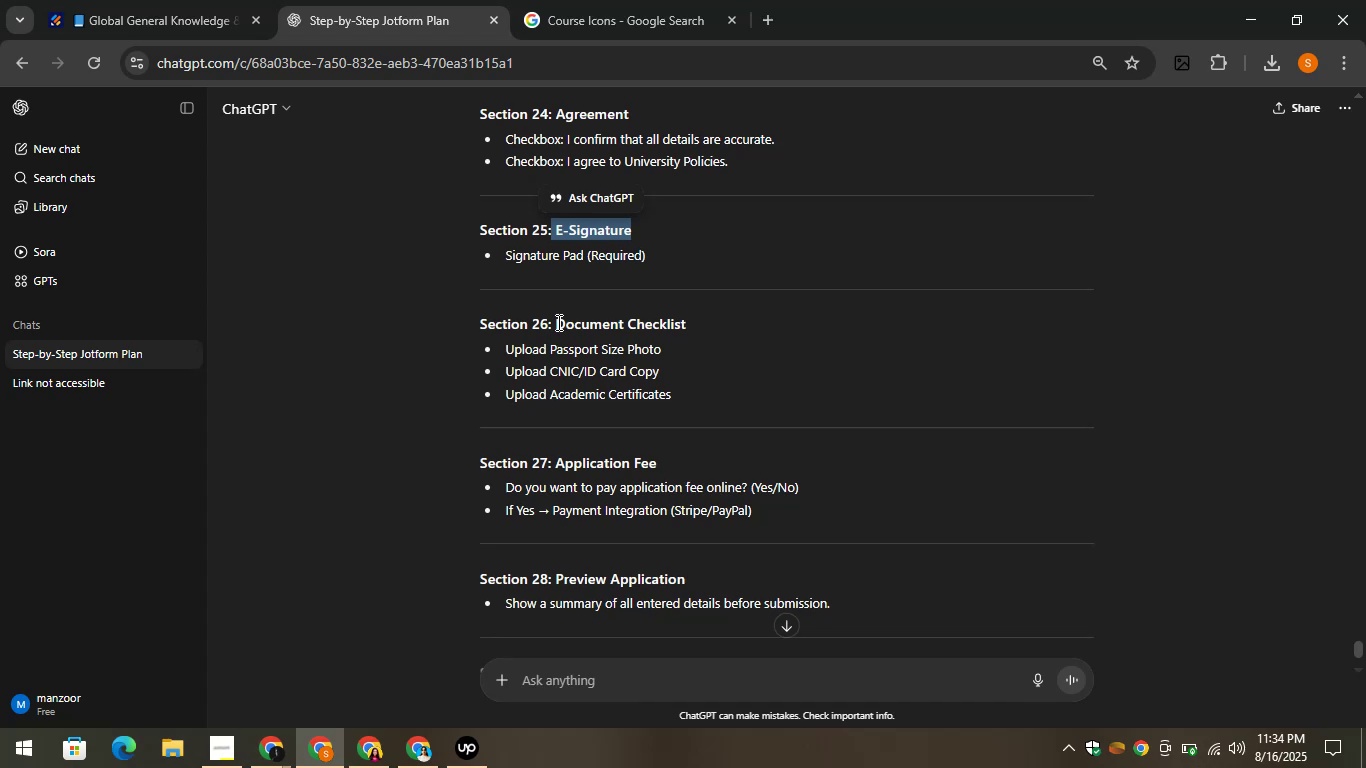 
left_click_drag(start_coordinate=[554, 323], to_coordinate=[692, 323])
 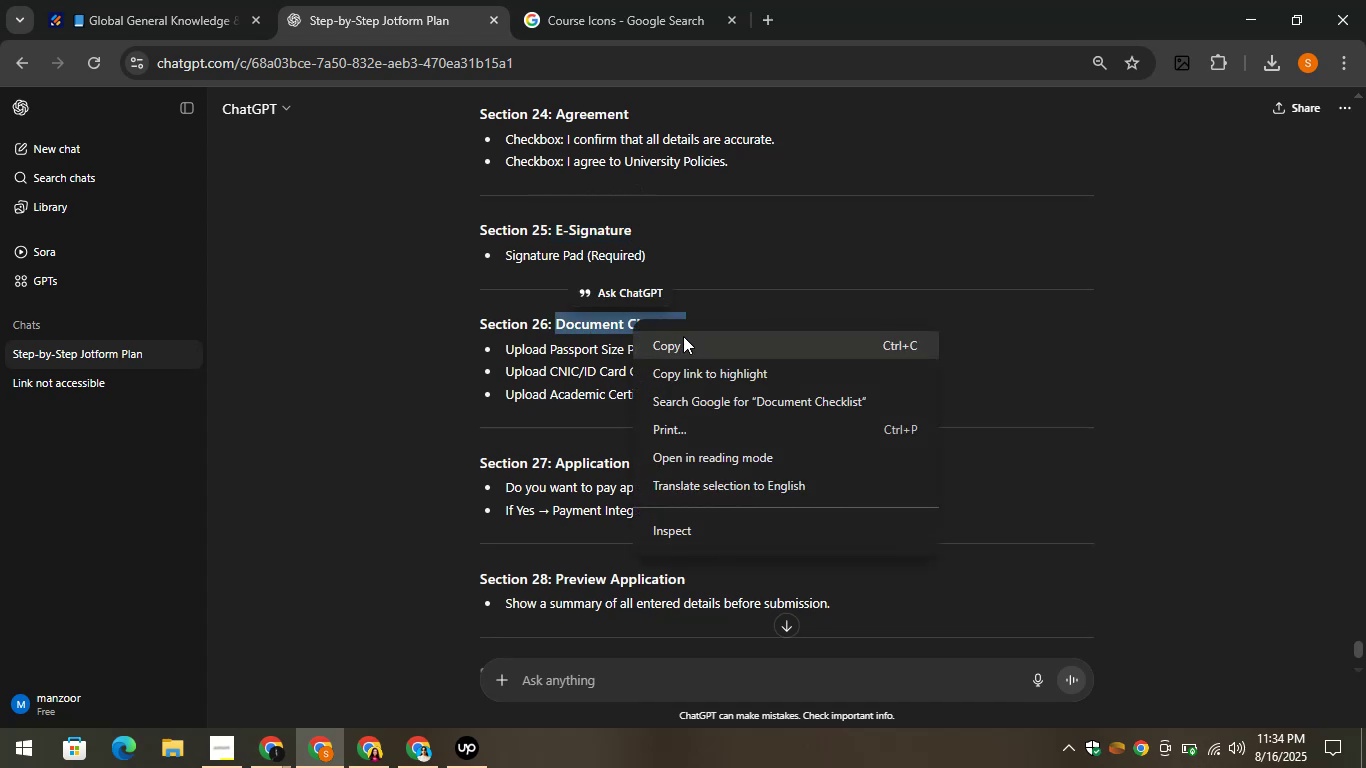 
left_click([687, 340])
 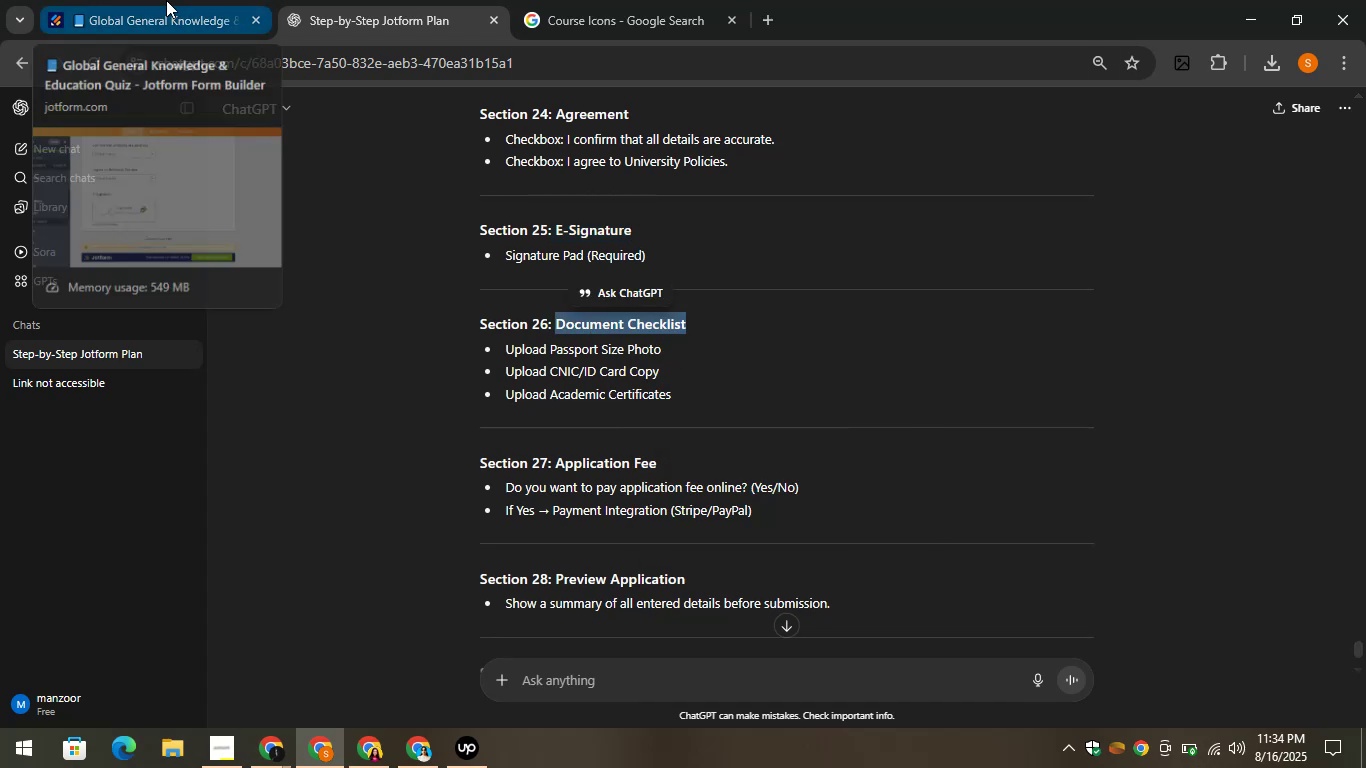 
left_click([167, 0])
 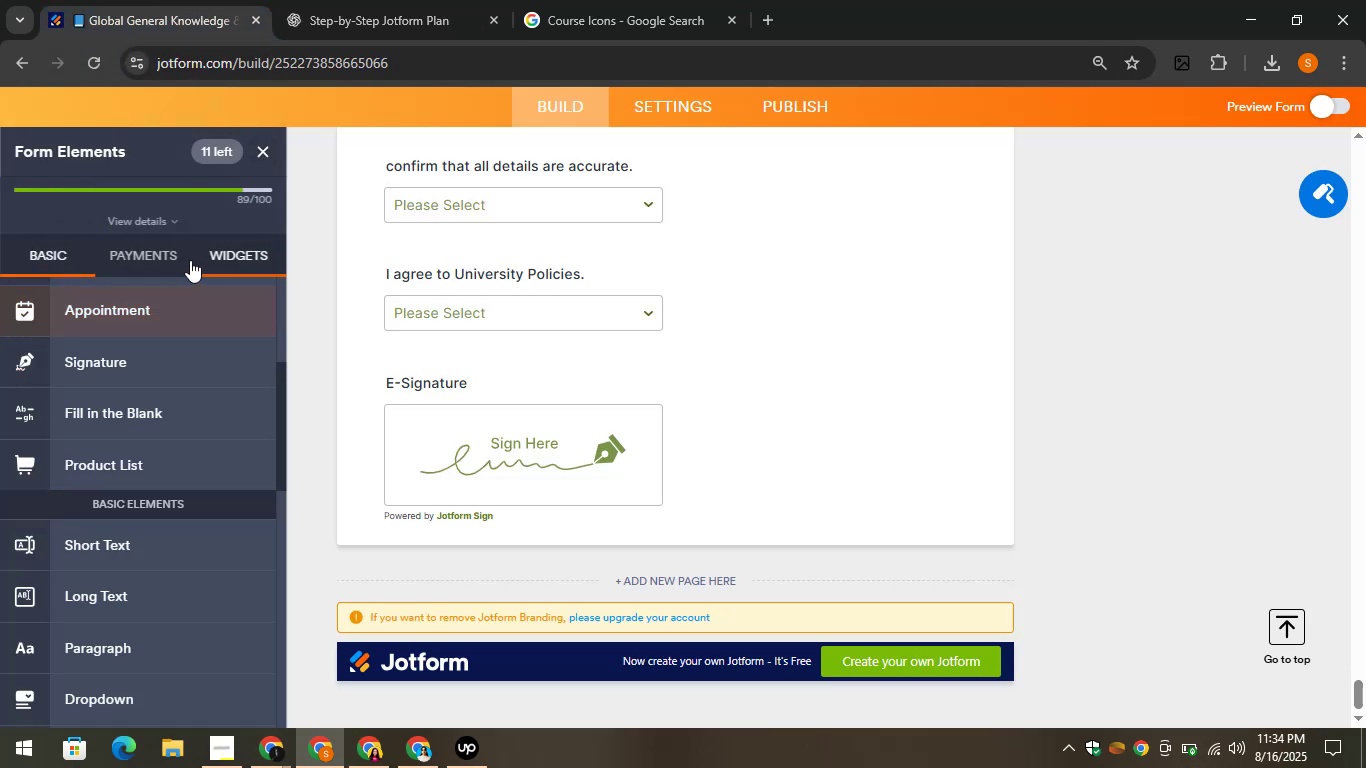 
scroll: coordinate [196, 320], scroll_direction: up, amount: 8.0
 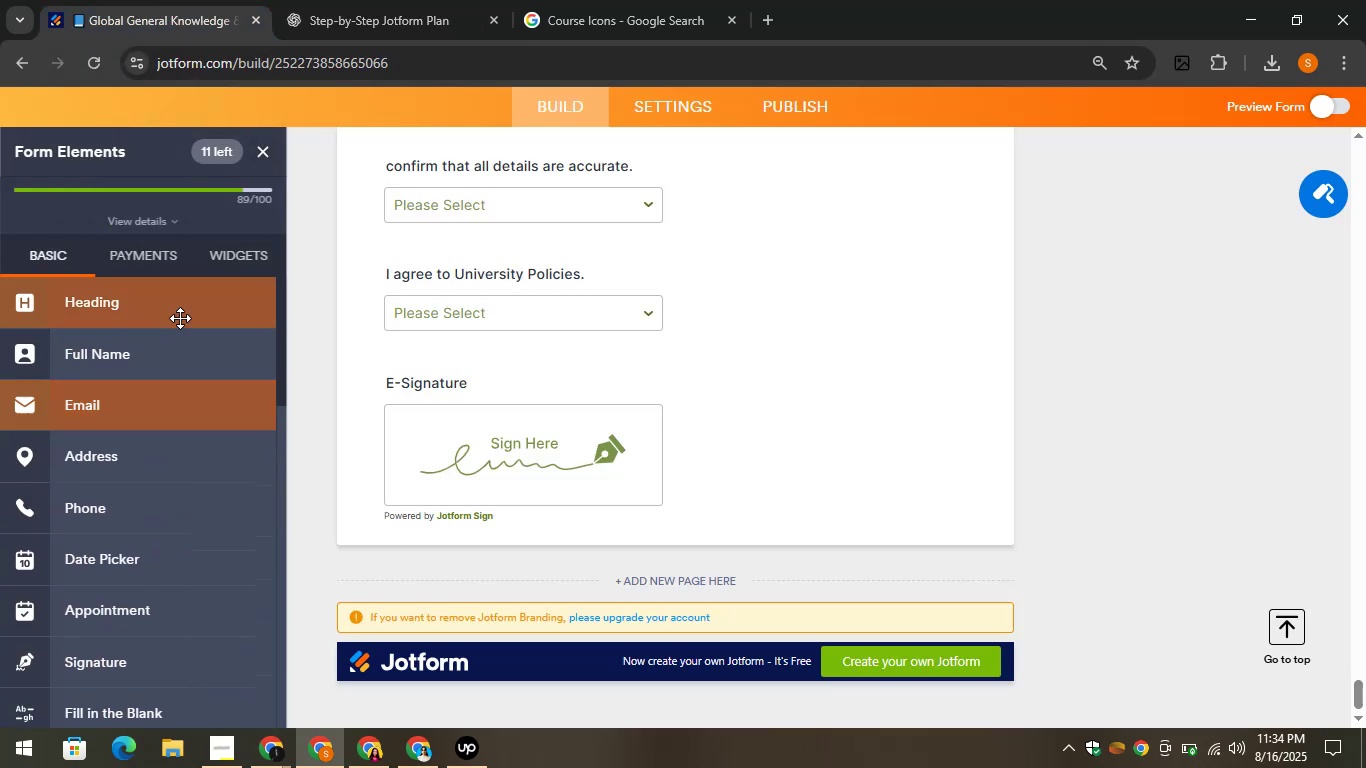 
left_click_drag(start_coordinate=[155, 313], to_coordinate=[459, 538])
 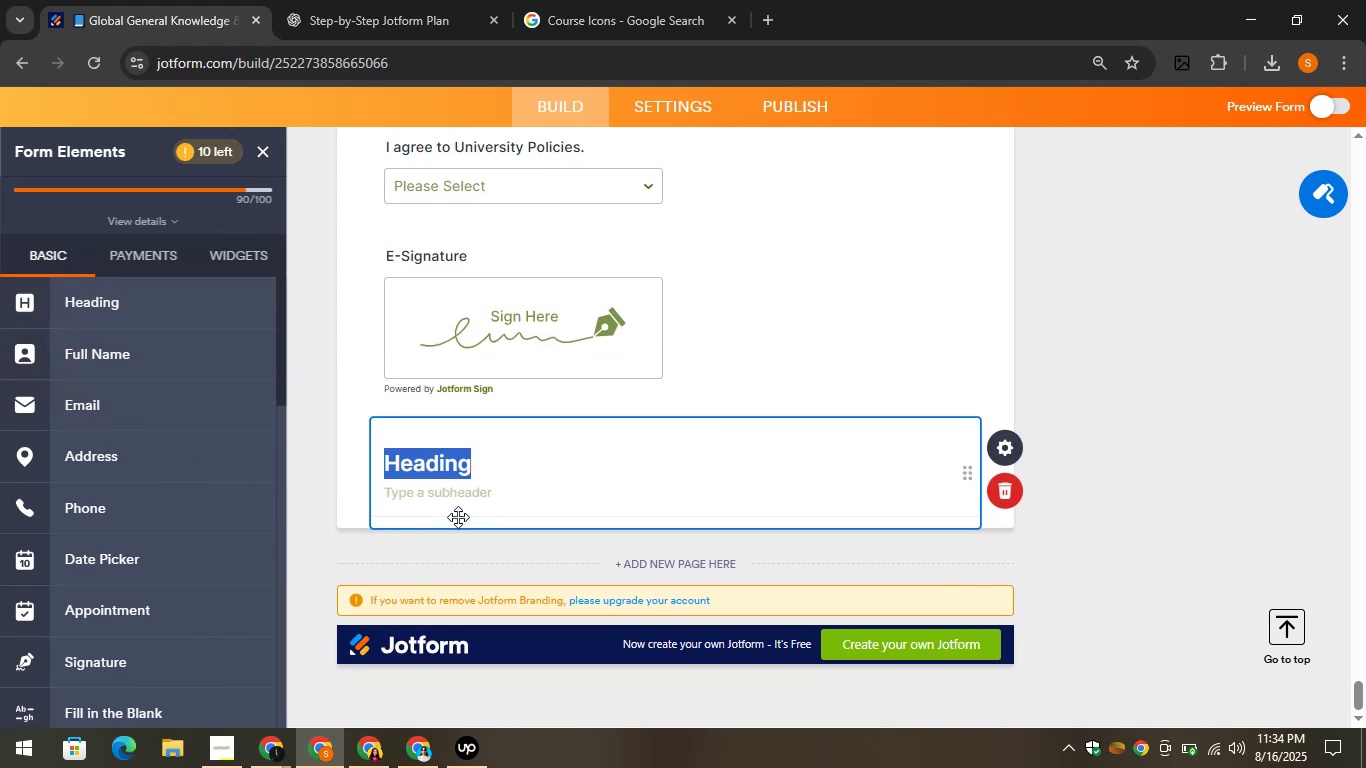 
key(Control+V)
 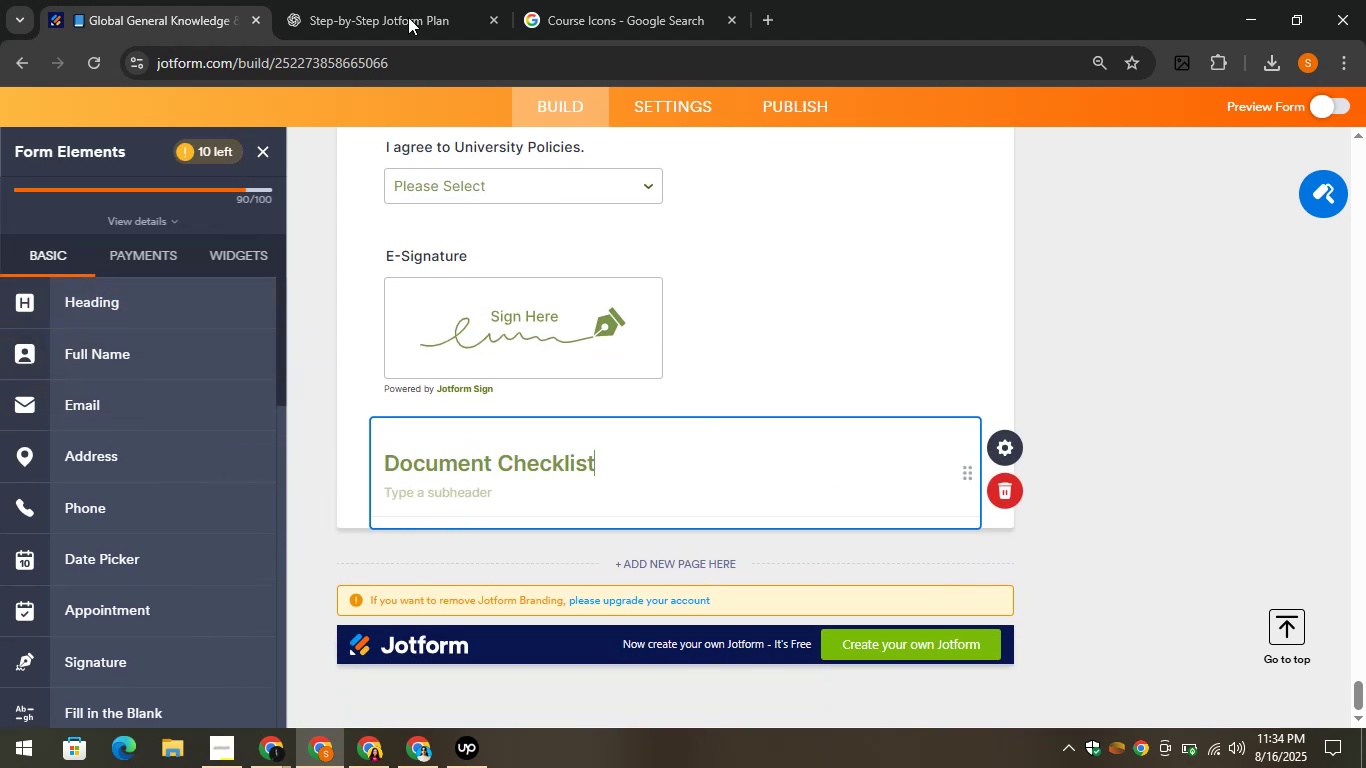 
left_click([380, 0])
 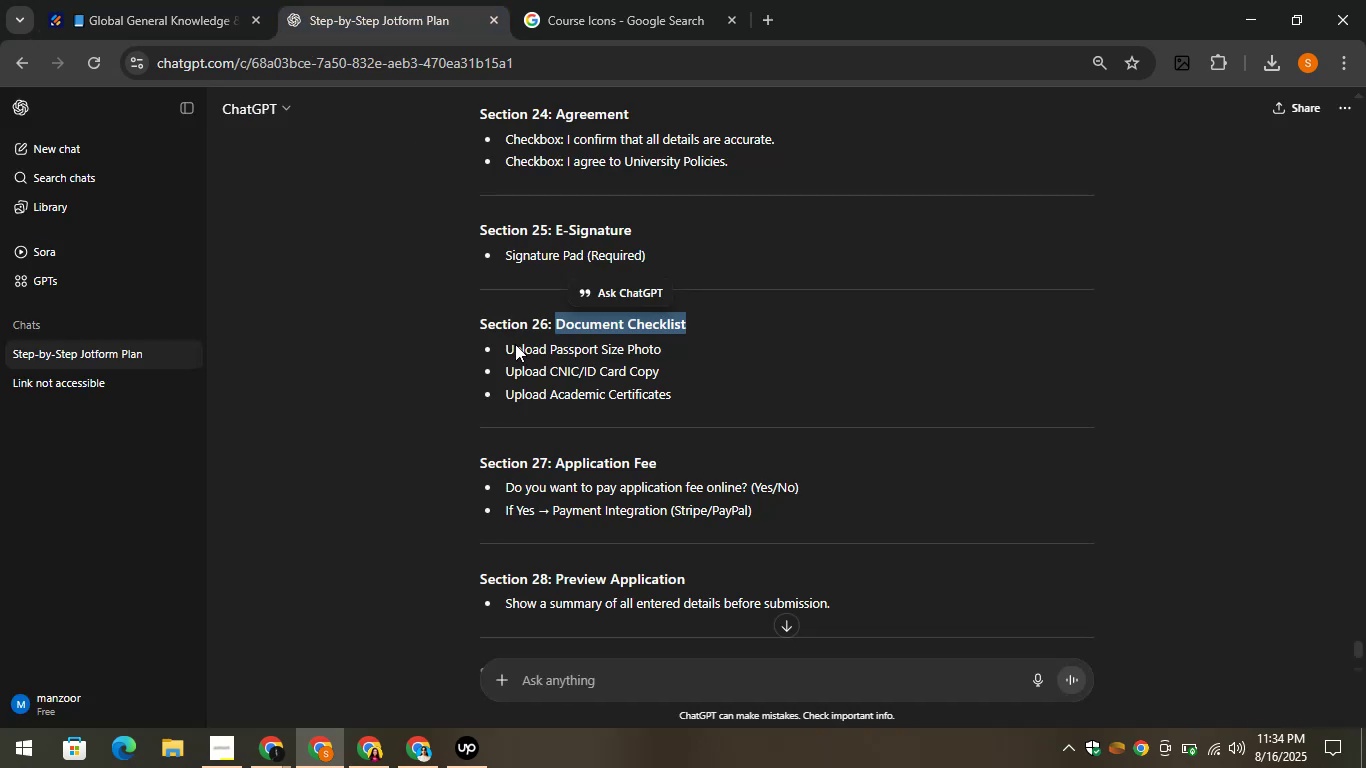 
left_click_drag(start_coordinate=[502, 342], to_coordinate=[670, 346])
 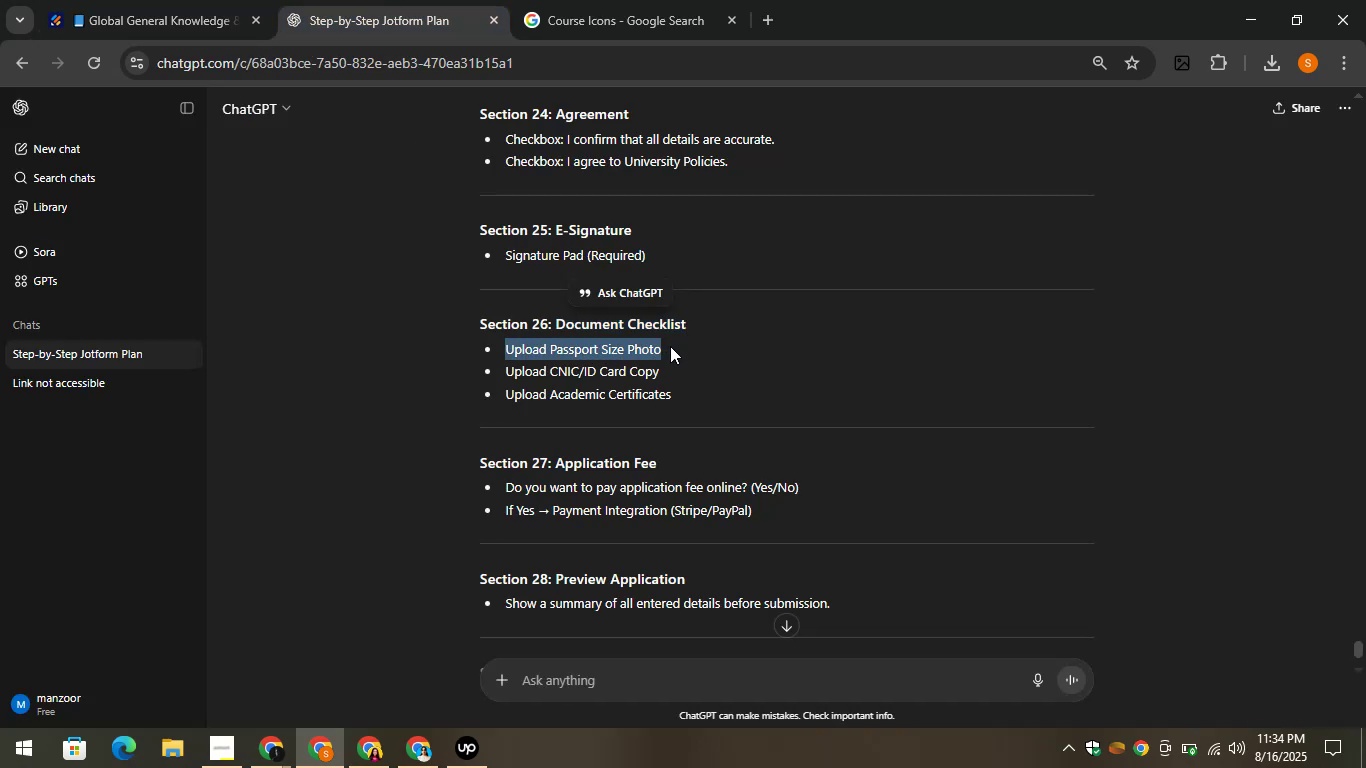 
key(Control+C)
 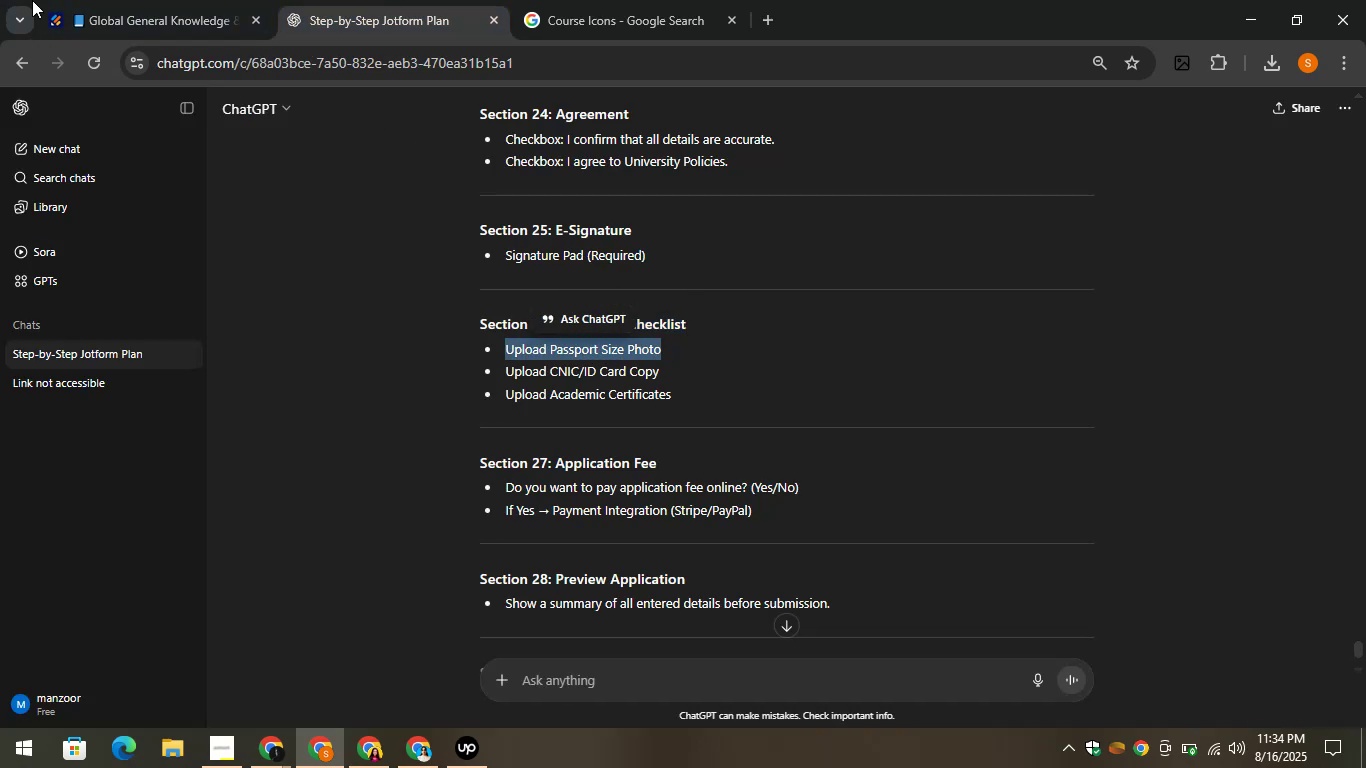 
left_click([136, 0])
 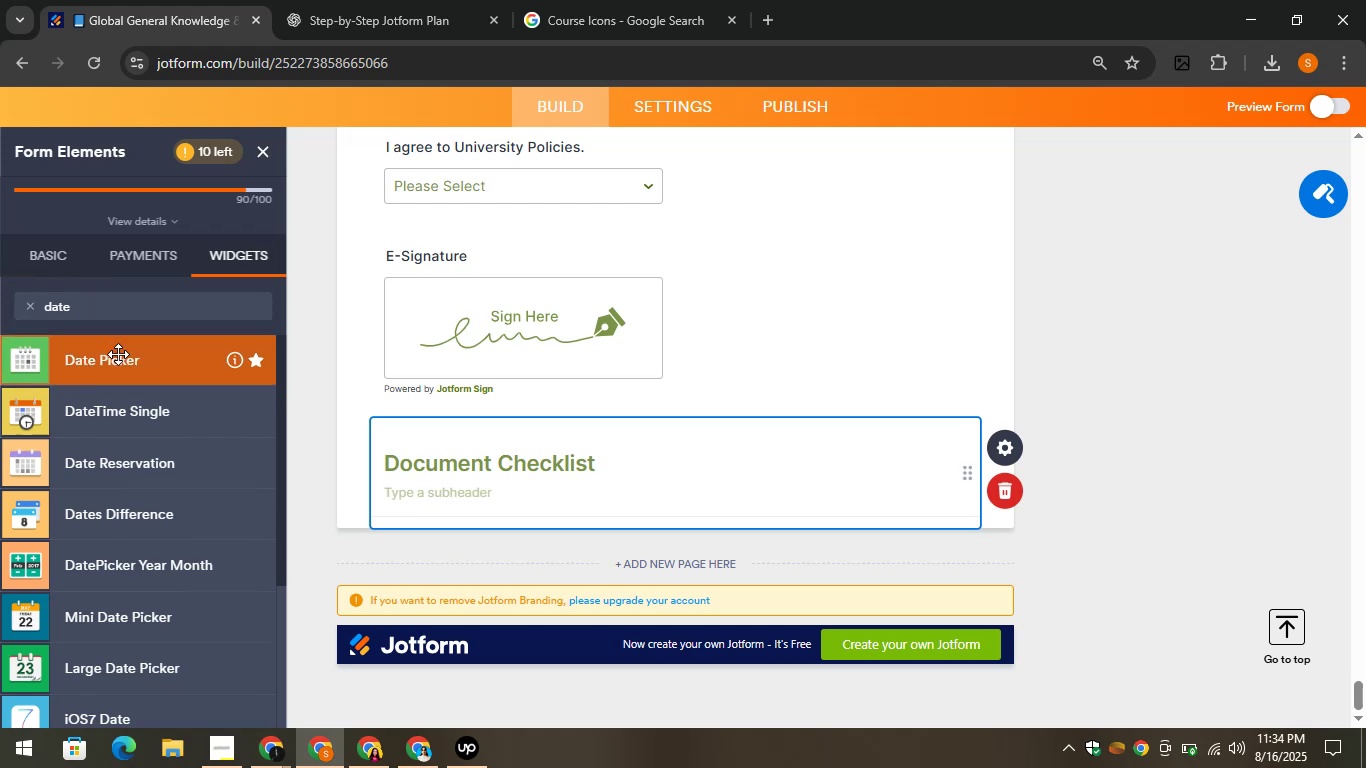 
left_click_drag(start_coordinate=[88, 300], to_coordinate=[32, 295])
 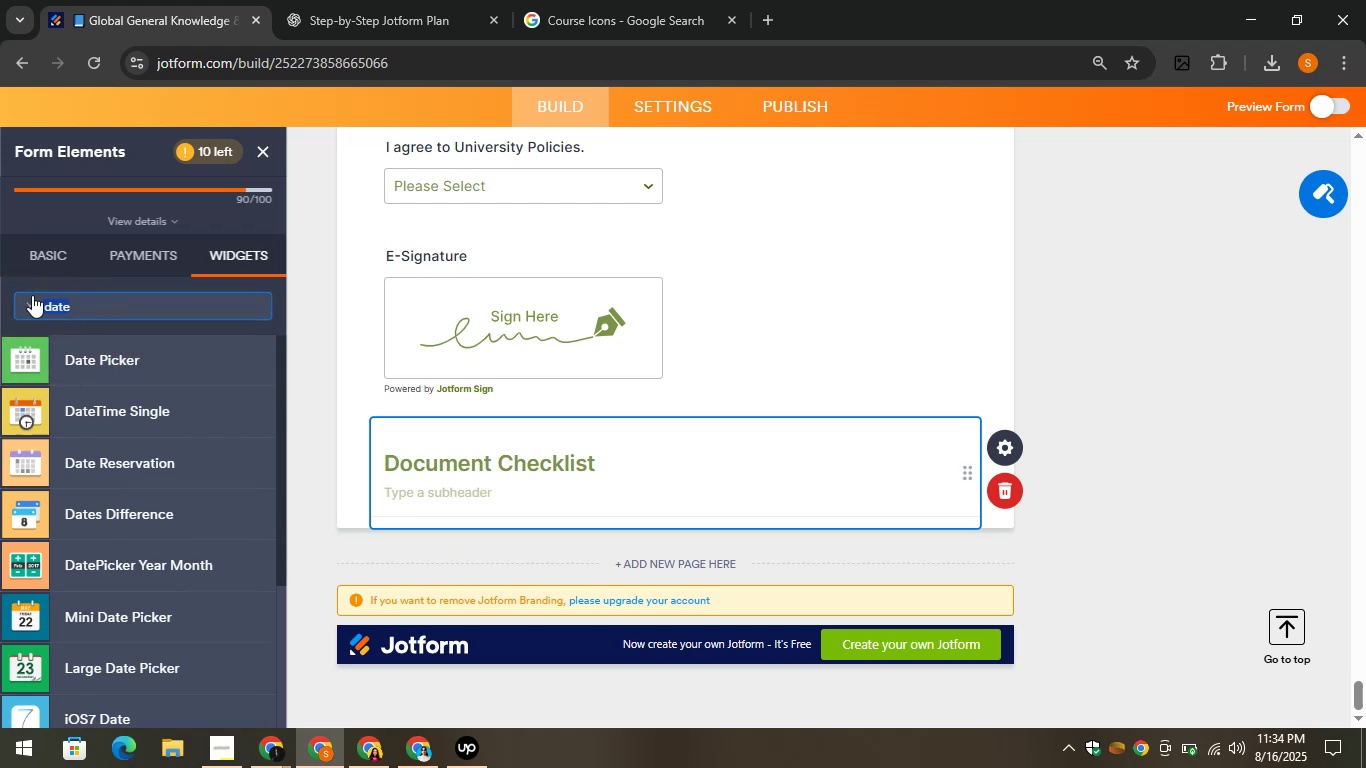 
type(file)
 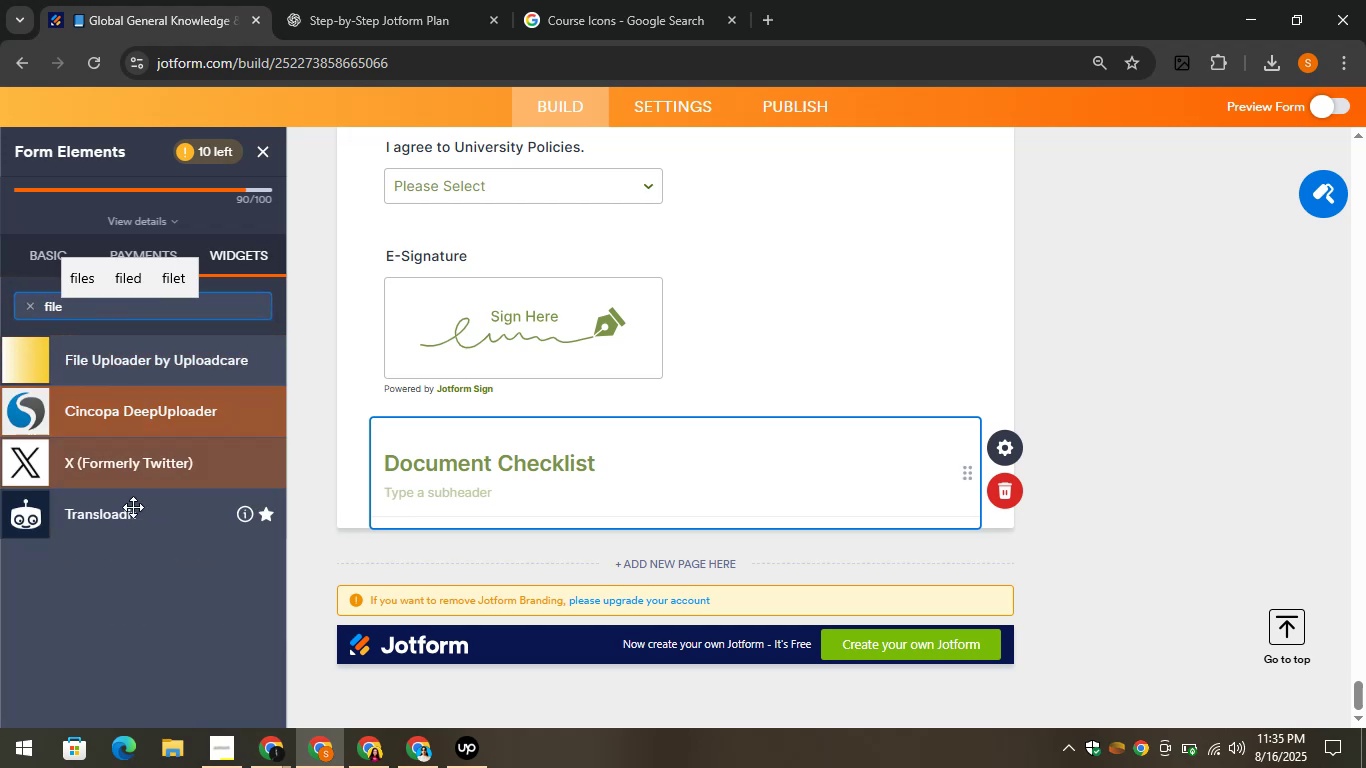 
left_click_drag(start_coordinate=[113, 516], to_coordinate=[459, 549])
 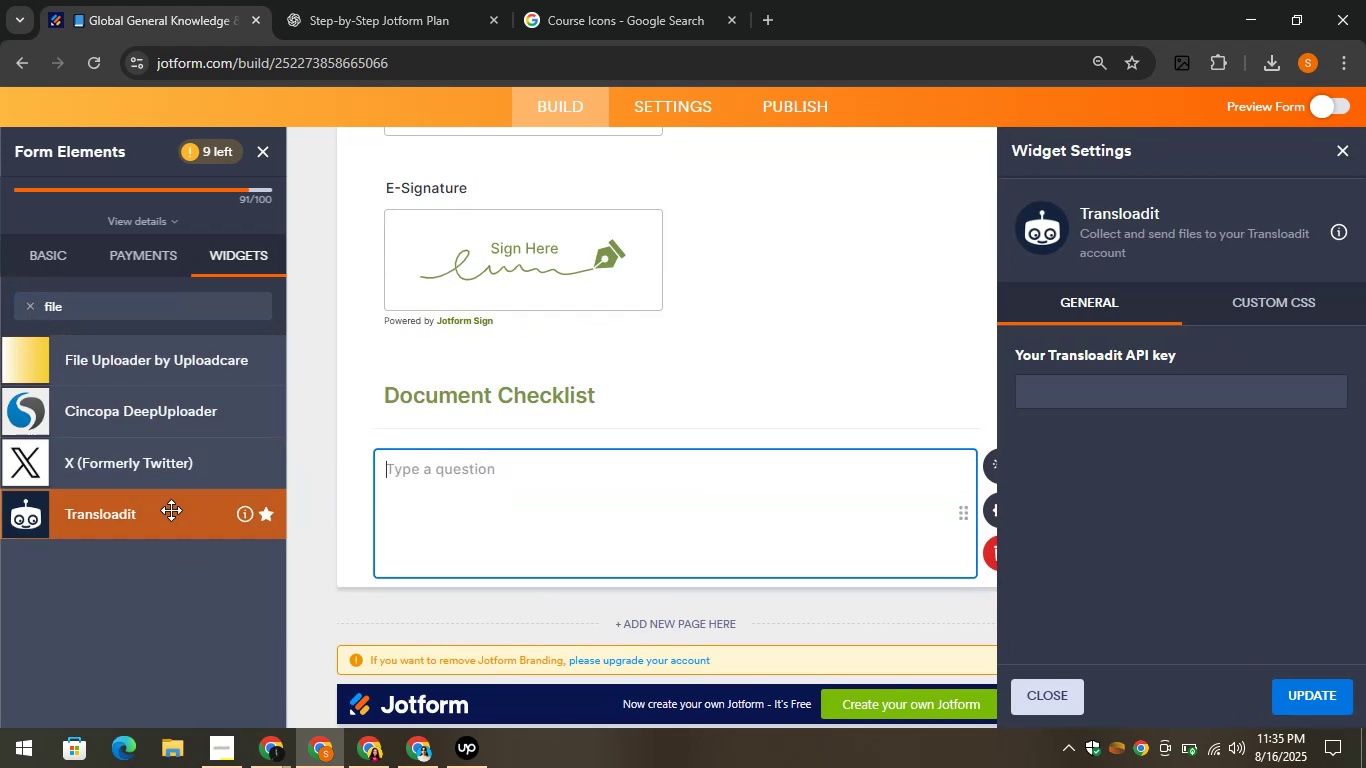 
left_click_drag(start_coordinate=[136, 513], to_coordinate=[470, 563])
 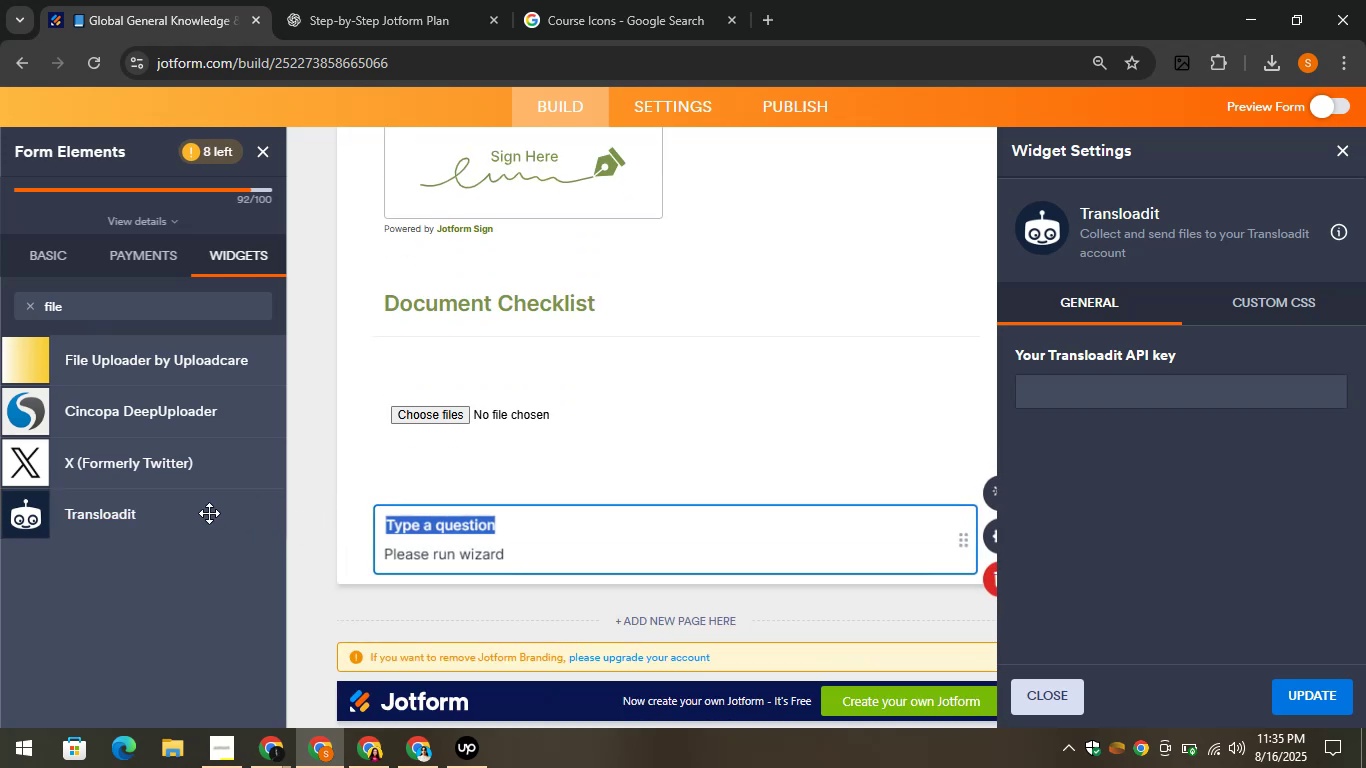 
left_click_drag(start_coordinate=[135, 507], to_coordinate=[519, 567])
 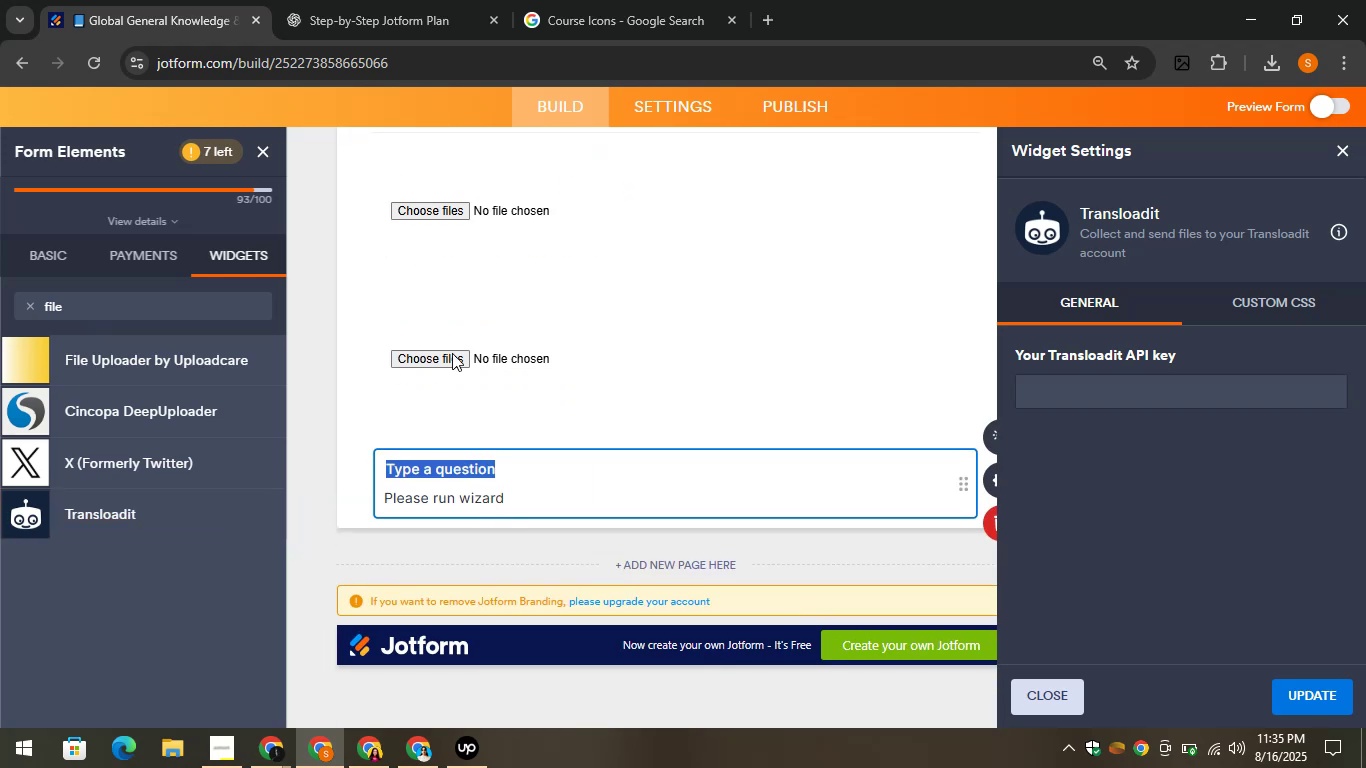 
scroll: coordinate [466, 350], scroll_direction: up, amount: 2.0
 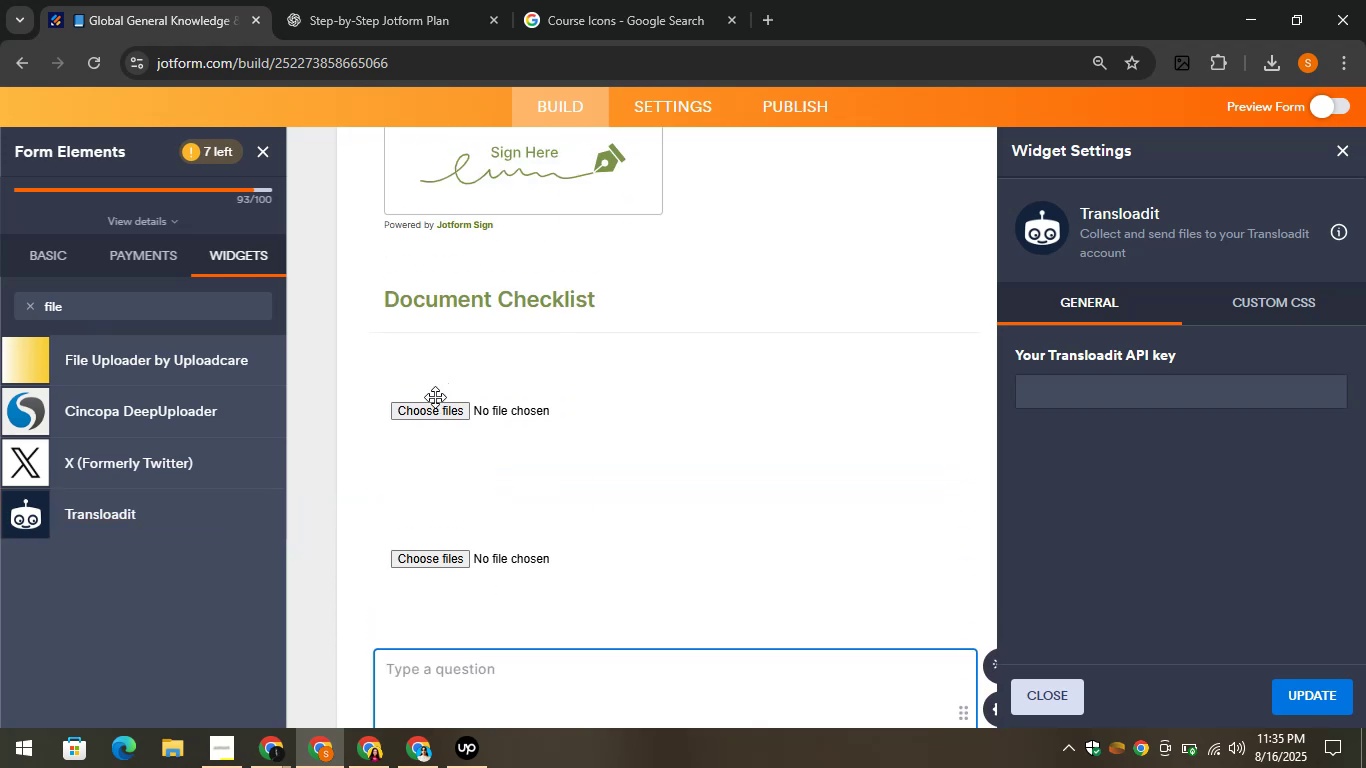 
left_click([420, 368])
 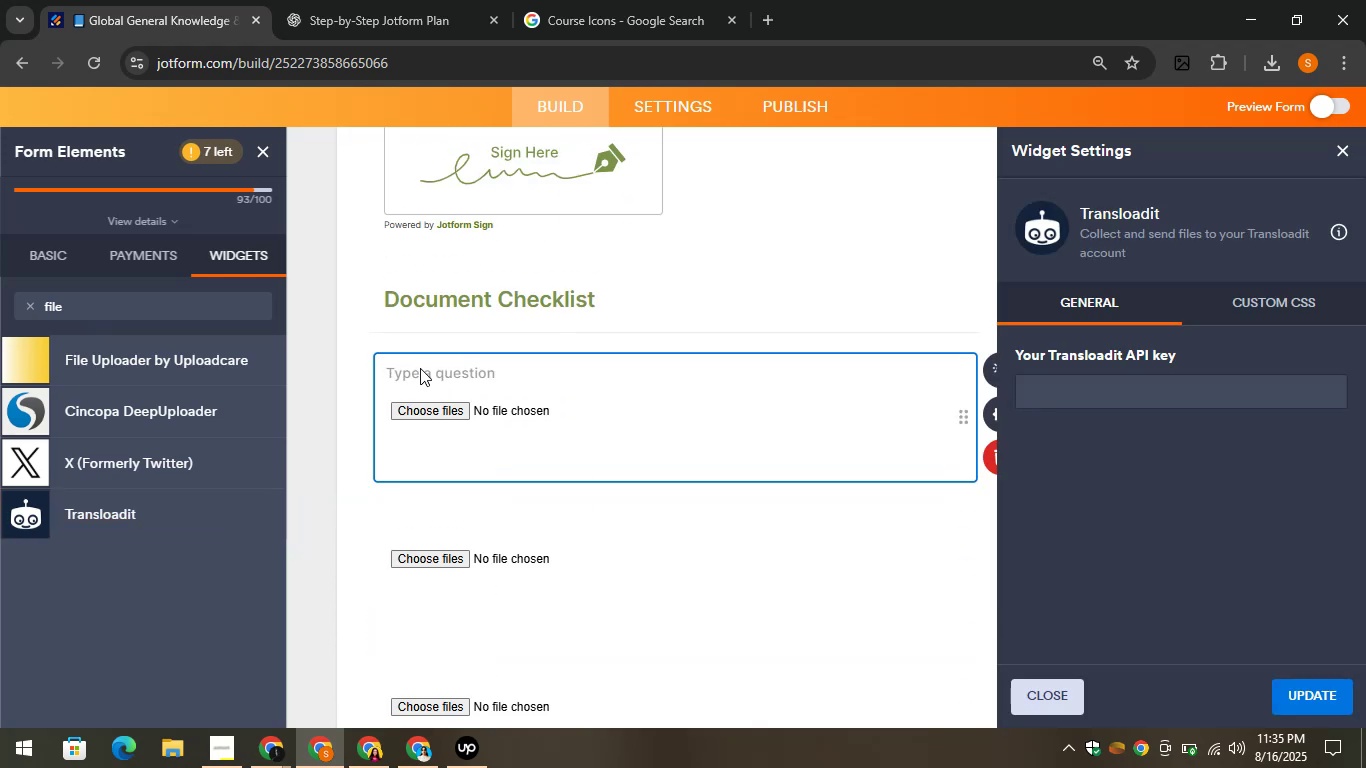 
key(Control+V)
 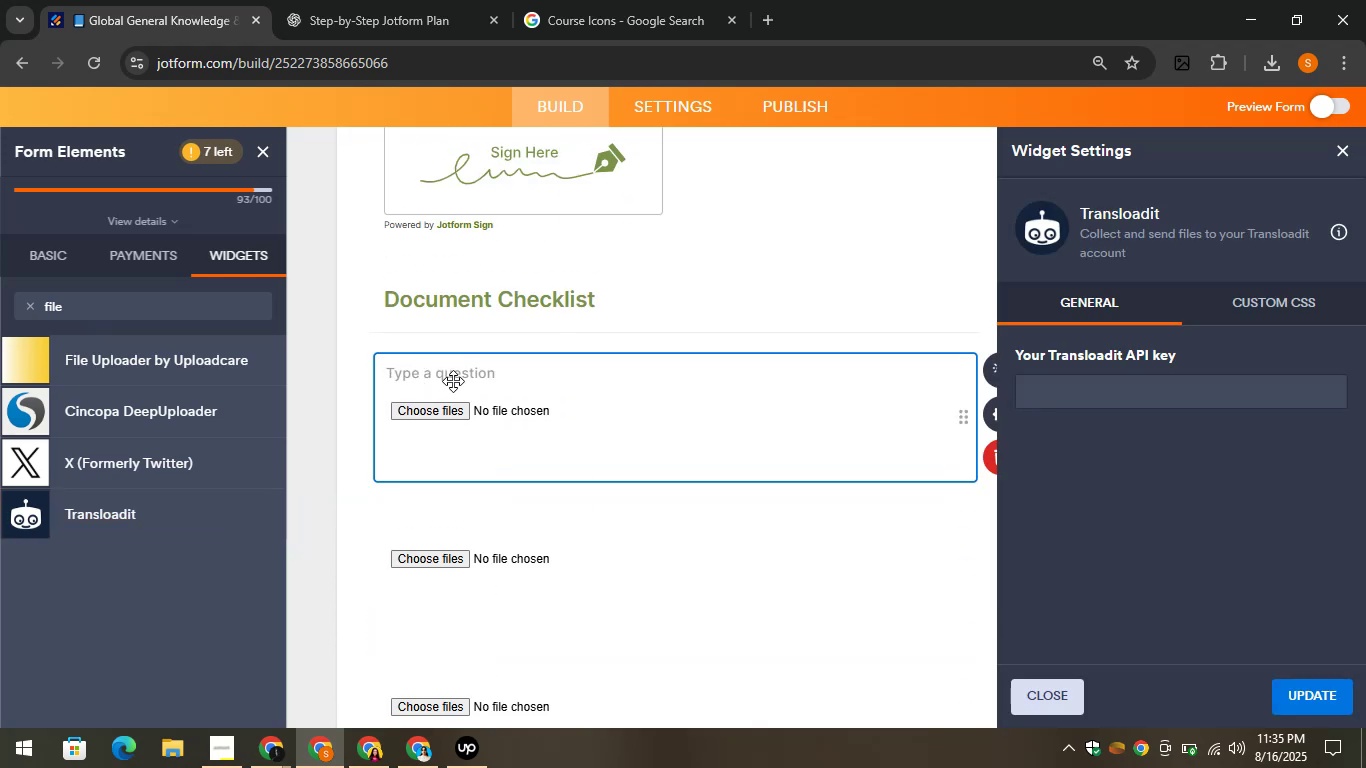 
left_click([448, 376])
 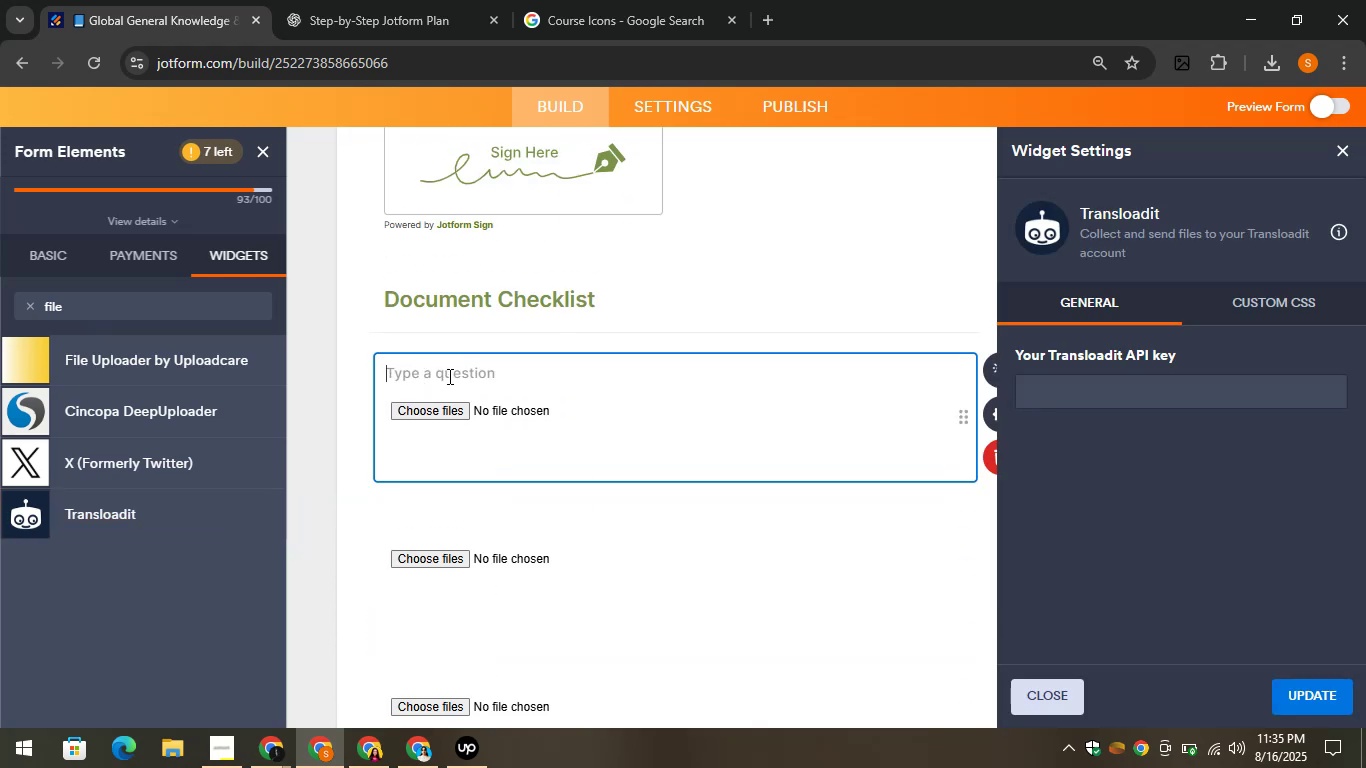 
key(Control+V)
 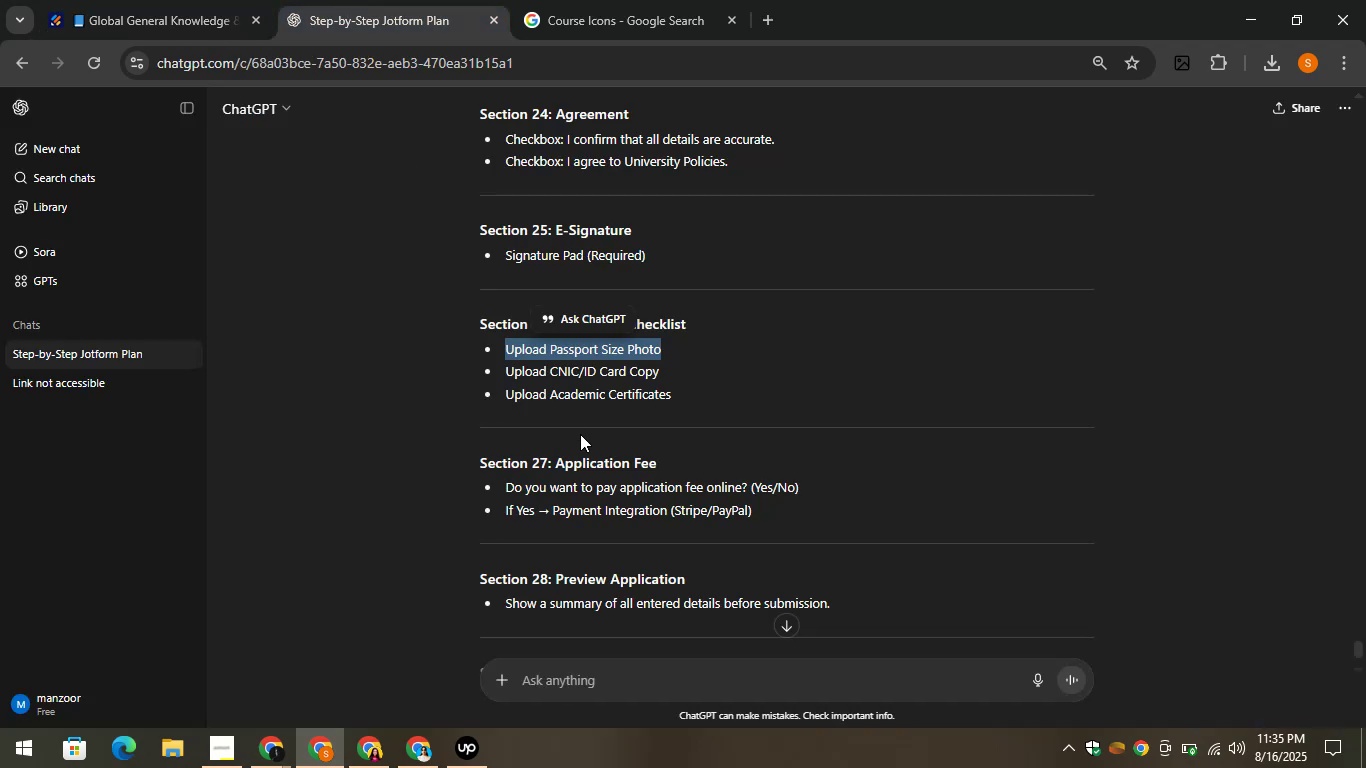 
left_click_drag(start_coordinate=[504, 370], to_coordinate=[668, 376])
 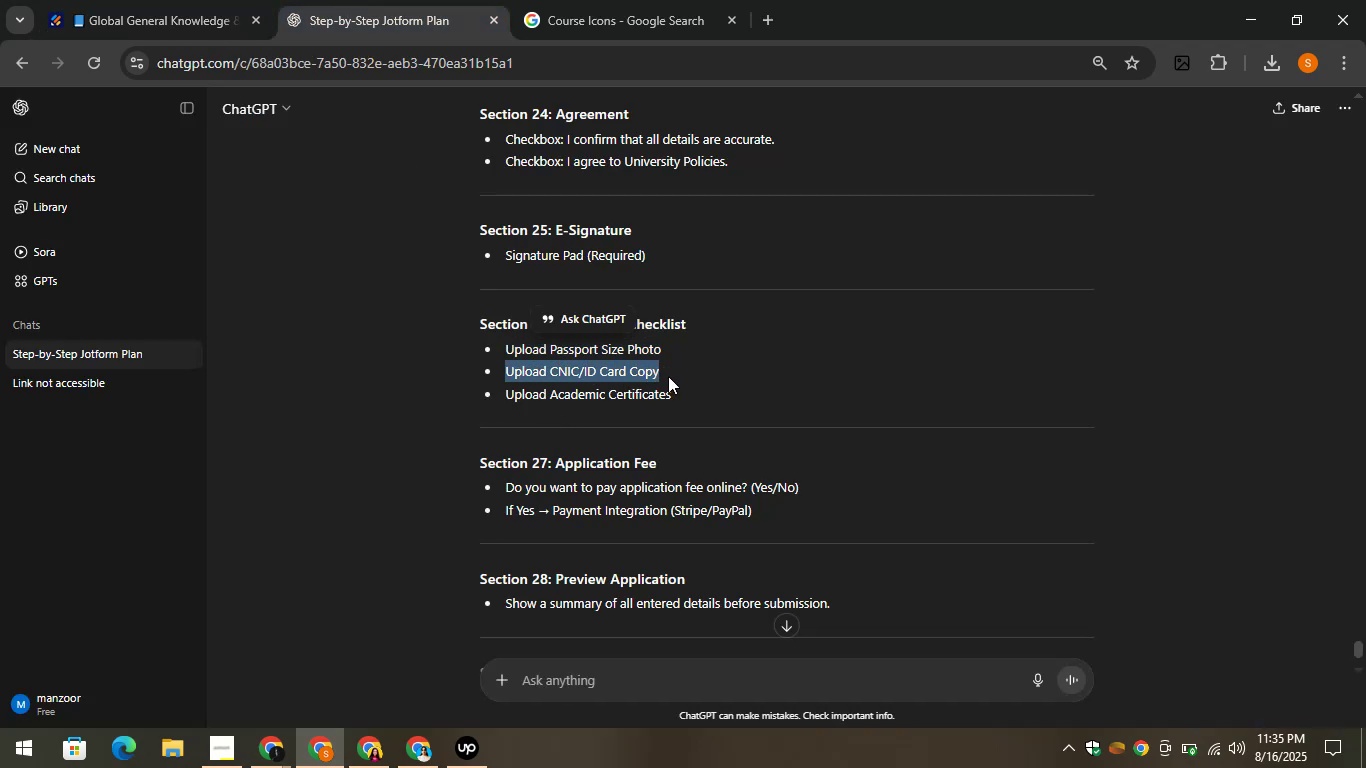 
key(Control+C)
 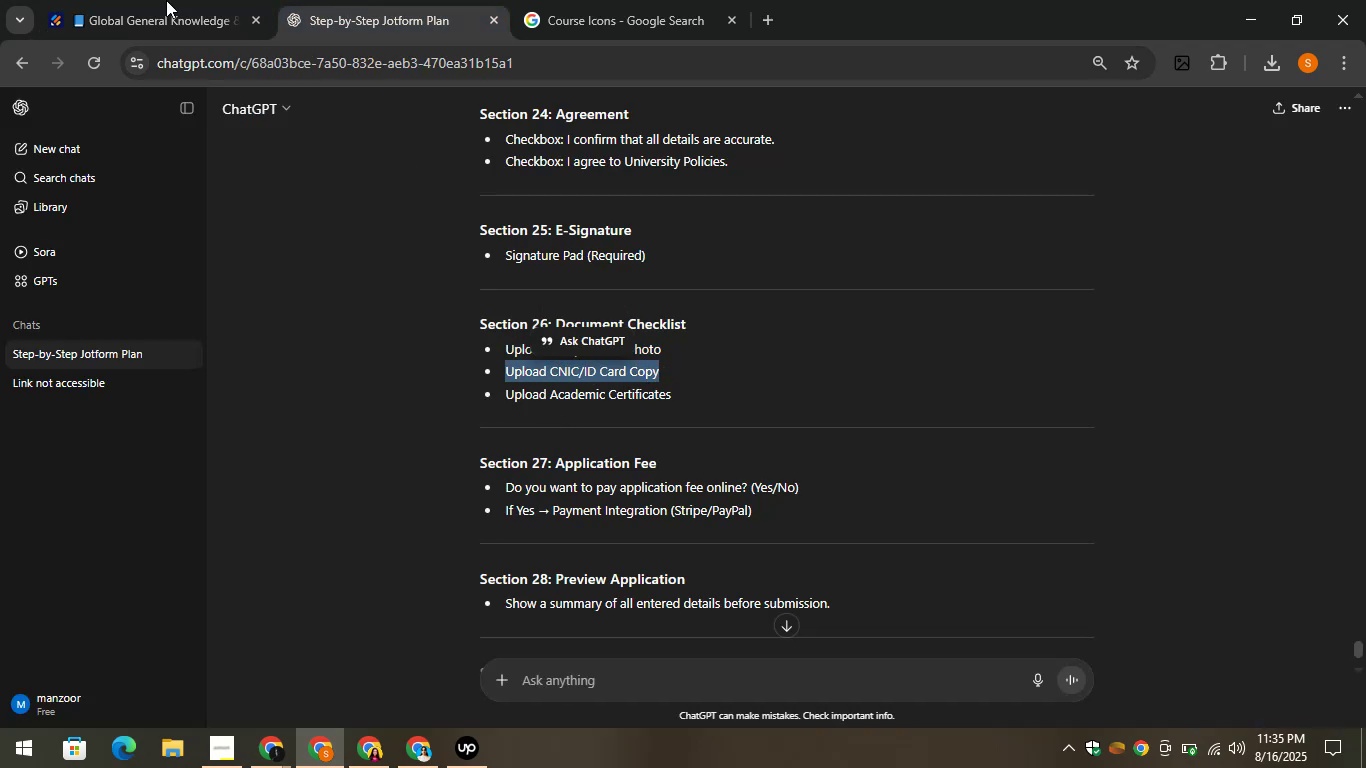 
left_click([55, 0])
 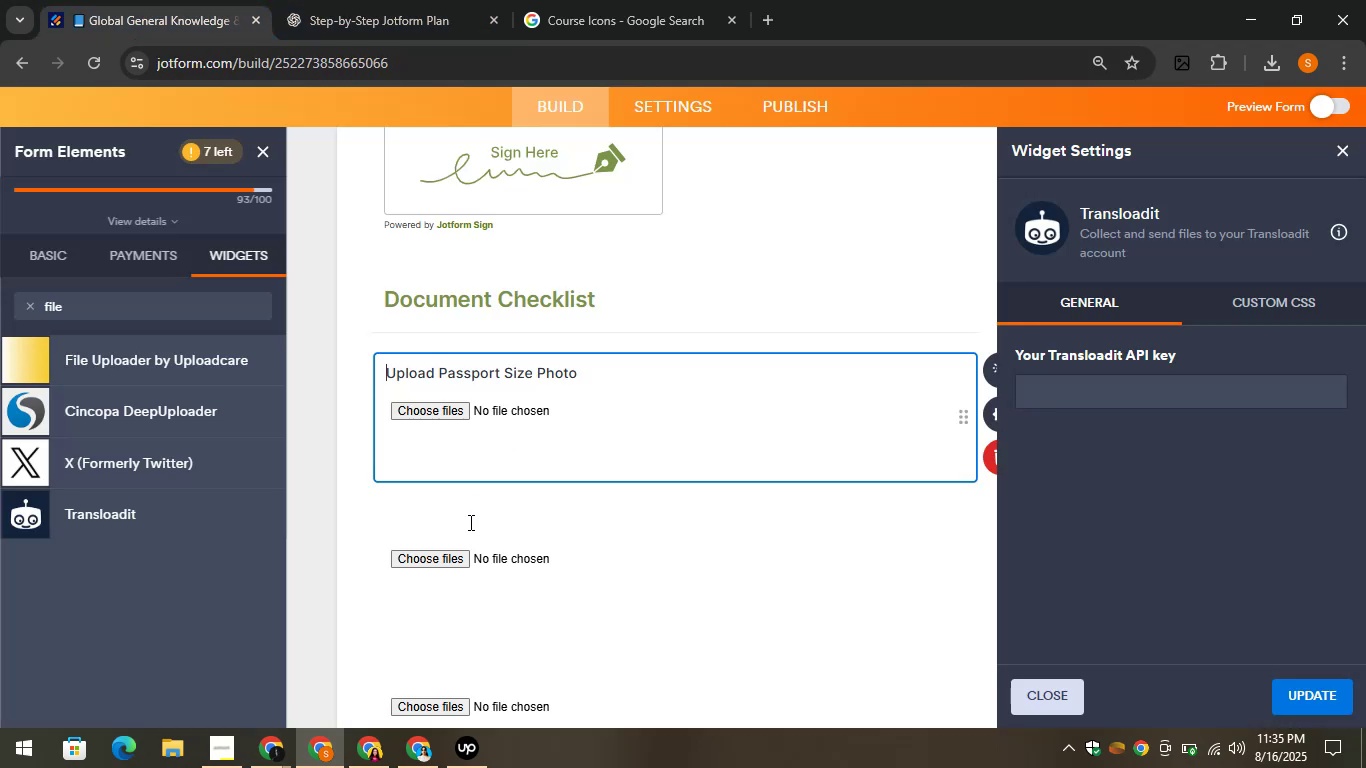 
key(Control+V)
 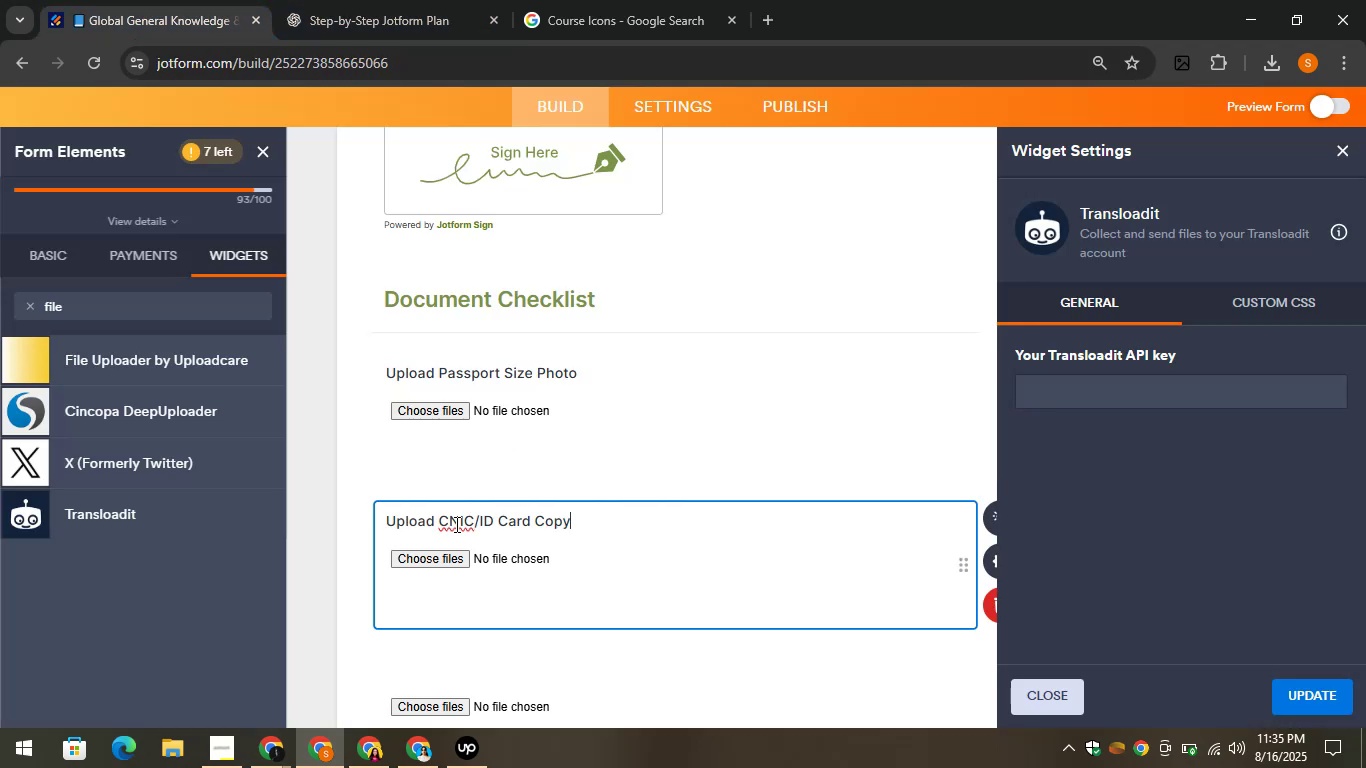 
scroll: coordinate [460, 525], scroll_direction: down, amount: 1.0
 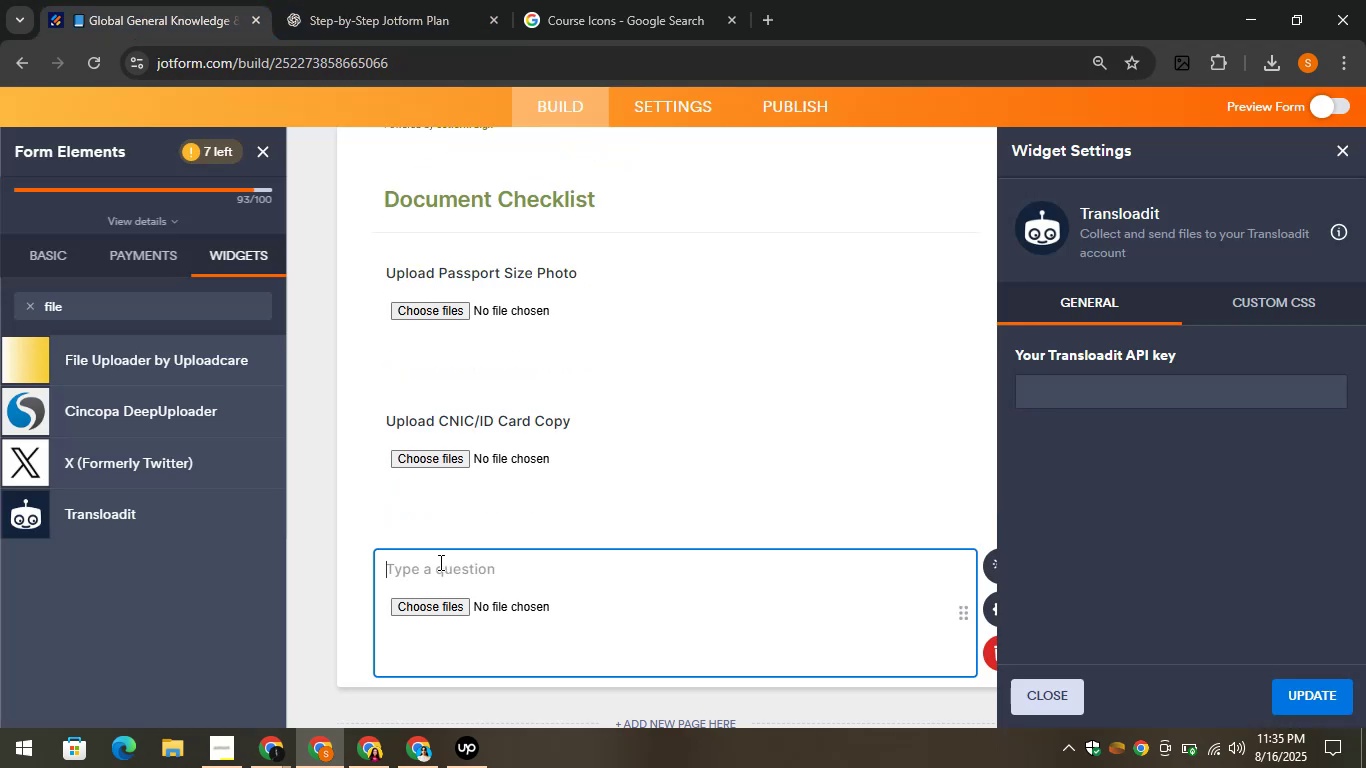 
left_click([339, 0])
 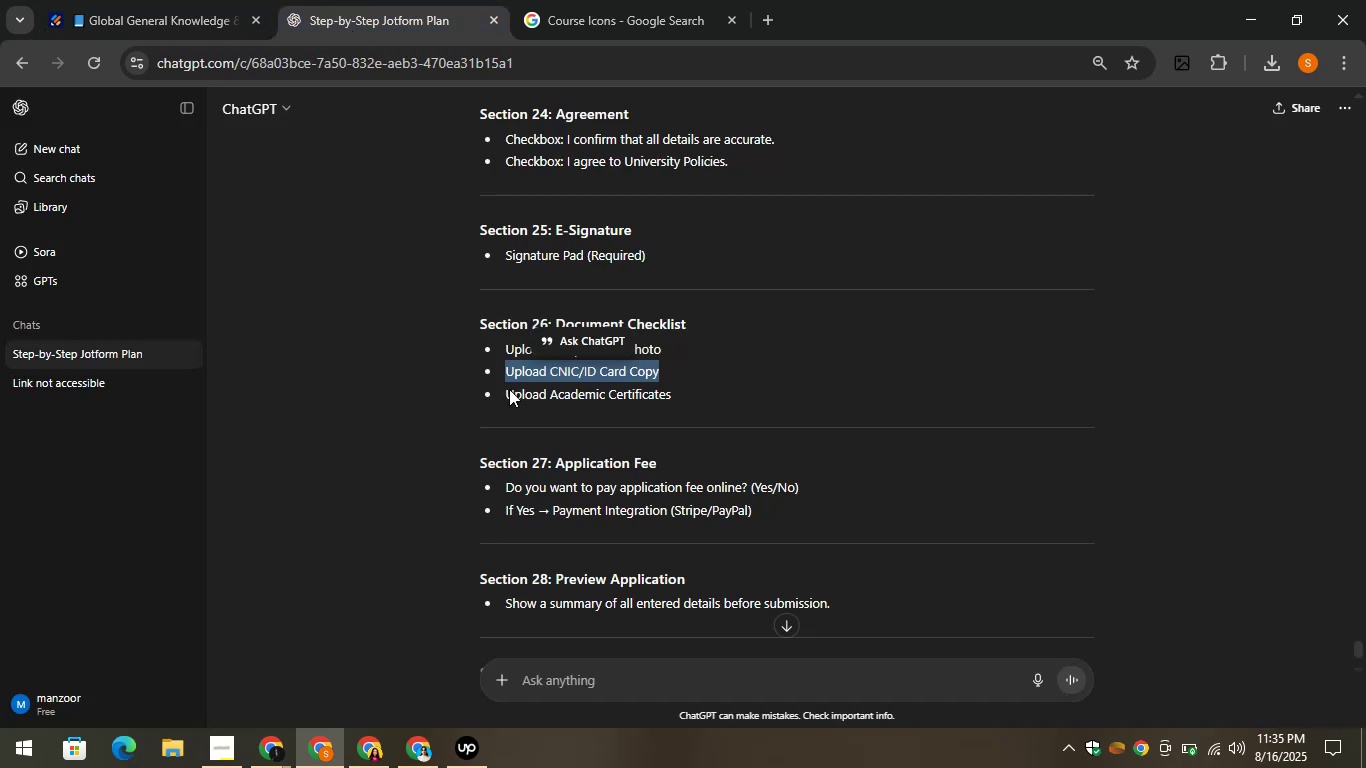 
left_click_drag(start_coordinate=[504, 390], to_coordinate=[722, 398])
 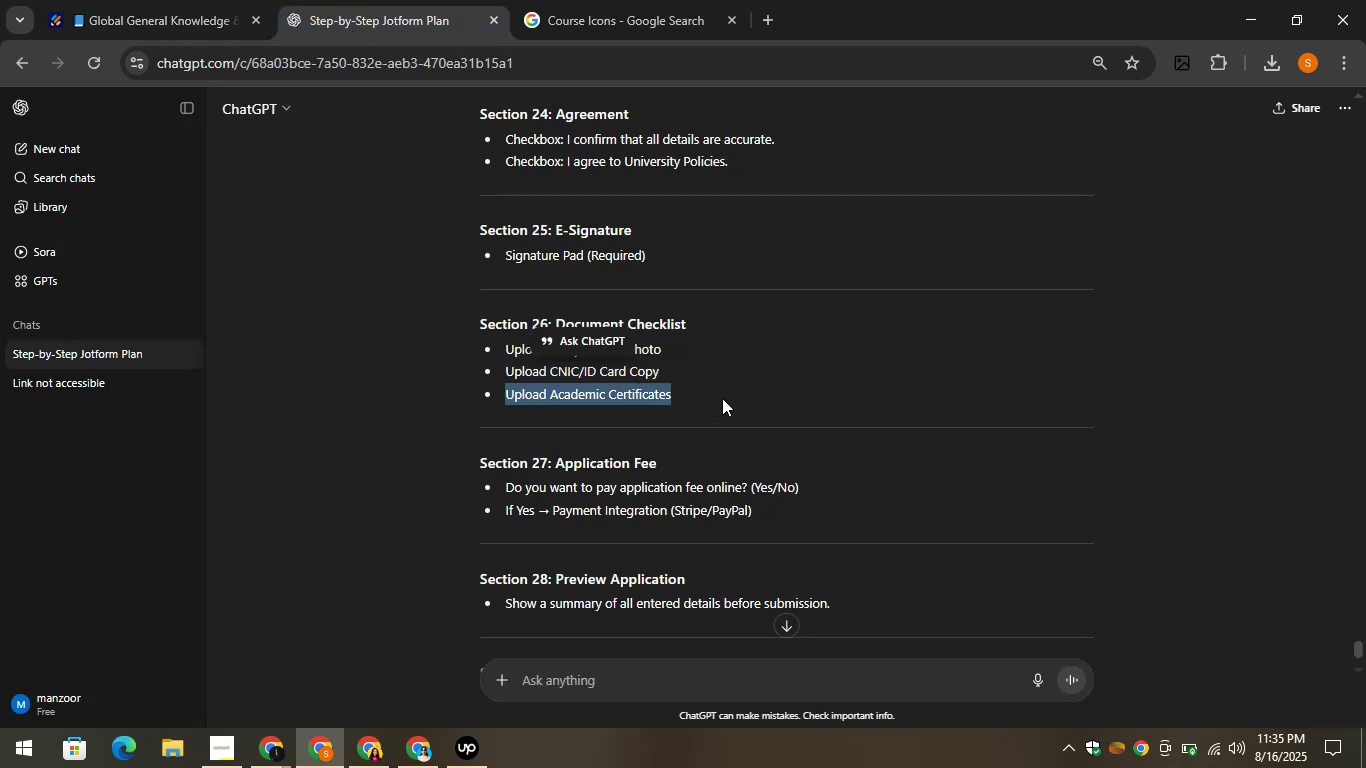 
key(Control+C)
 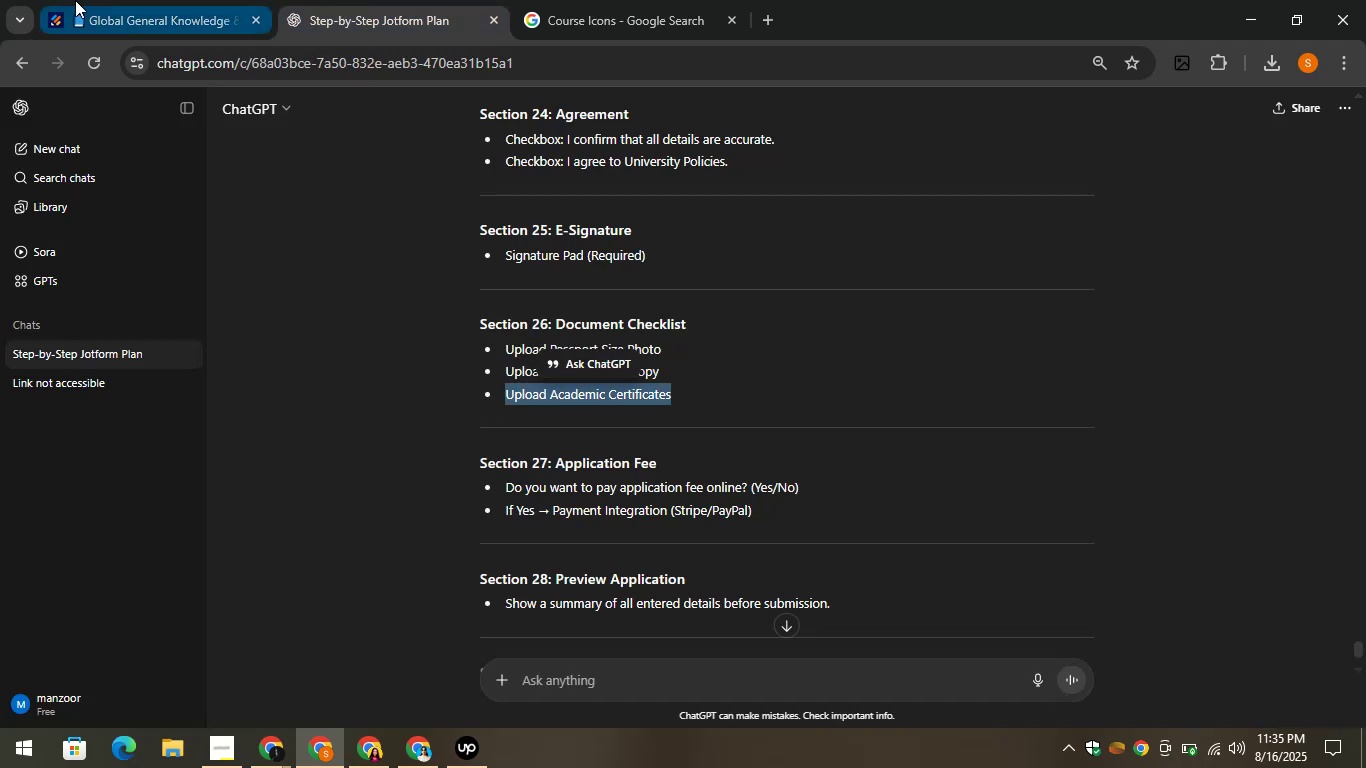 
left_click([76, 0])
 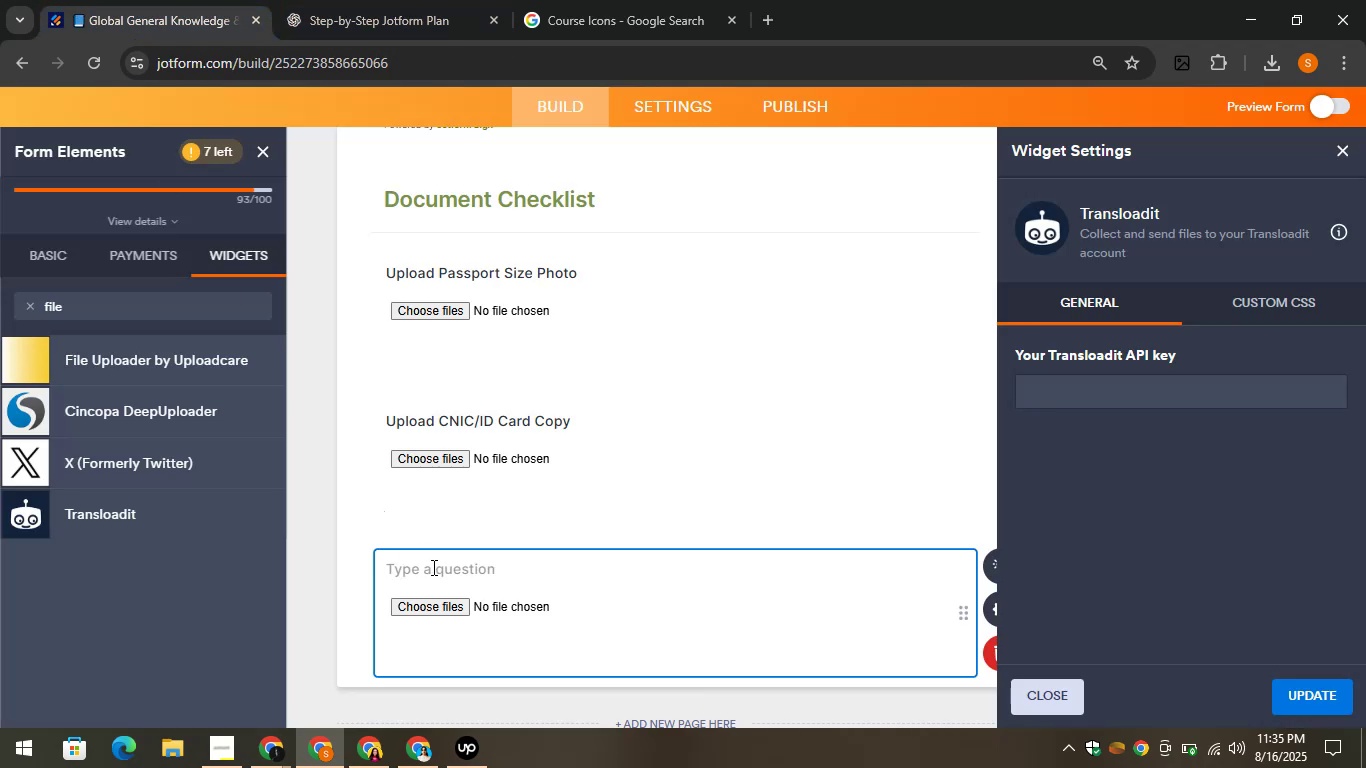 
key(Control+V)
 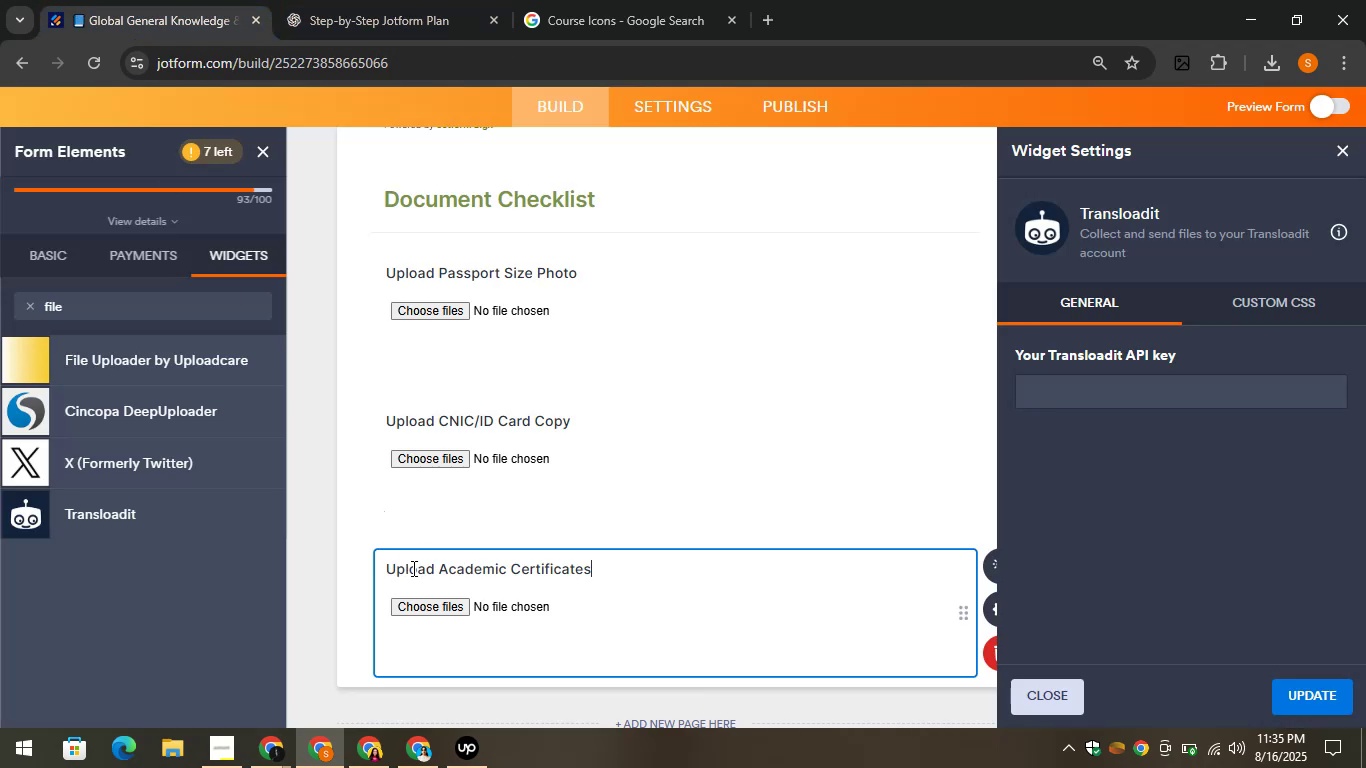 
scroll: coordinate [420, 532], scroll_direction: down, amount: 2.0
 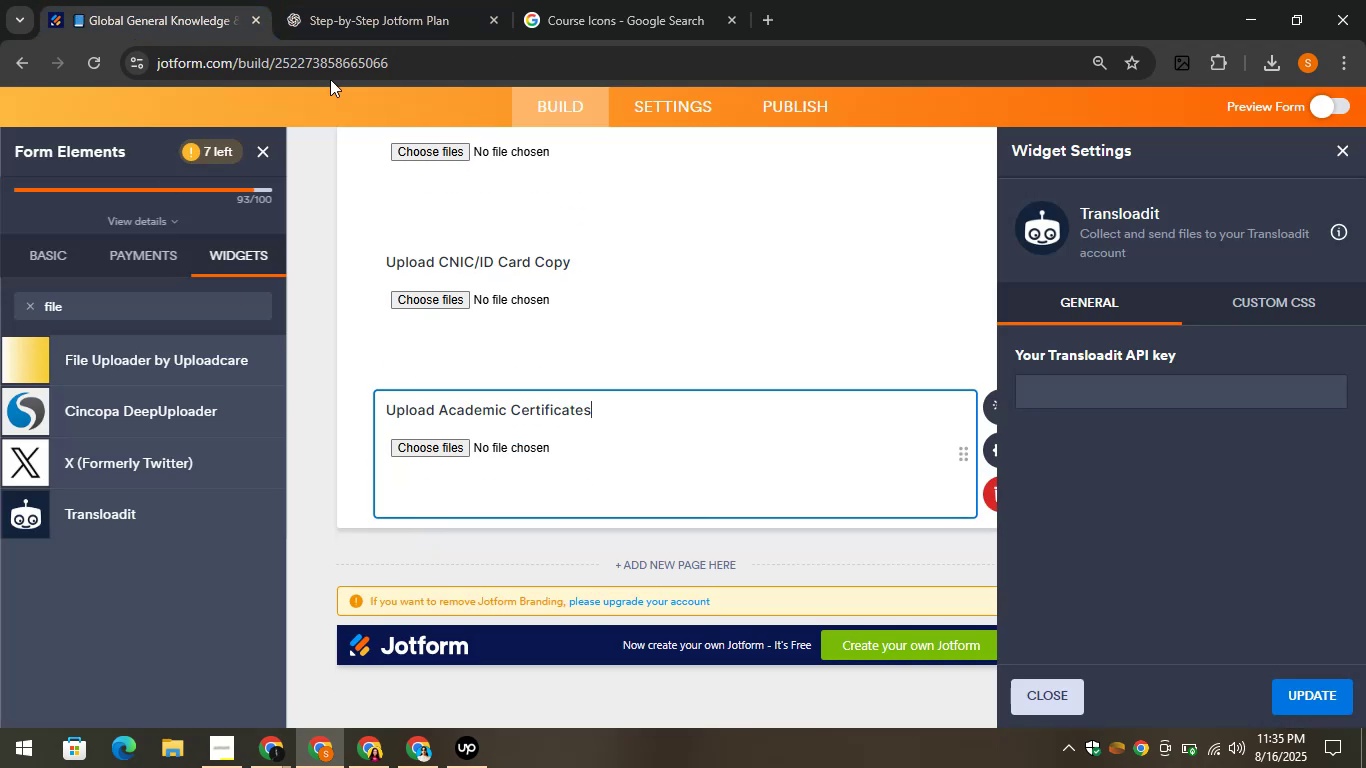 
left_click([359, 0])
 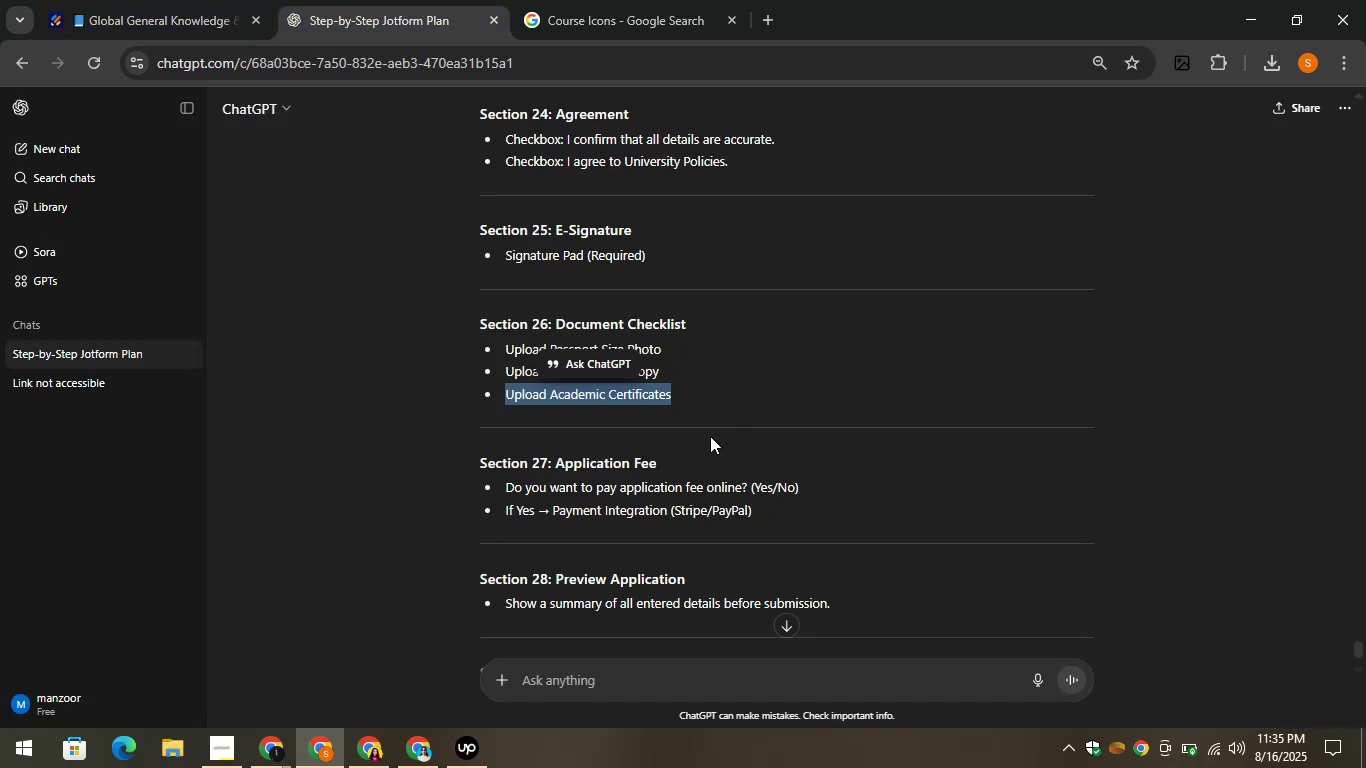 
left_click_drag(start_coordinate=[667, 467], to_coordinate=[554, 463])
 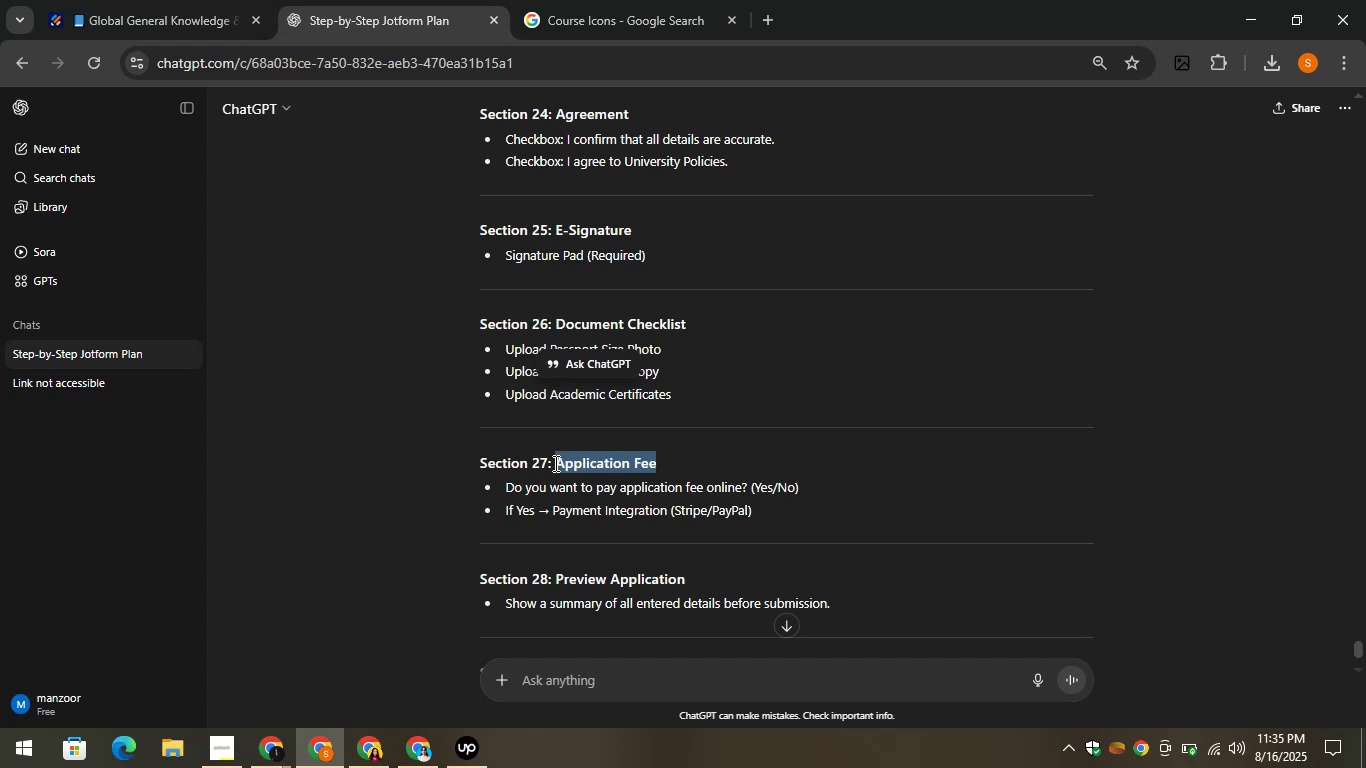 
key(Control+C)
 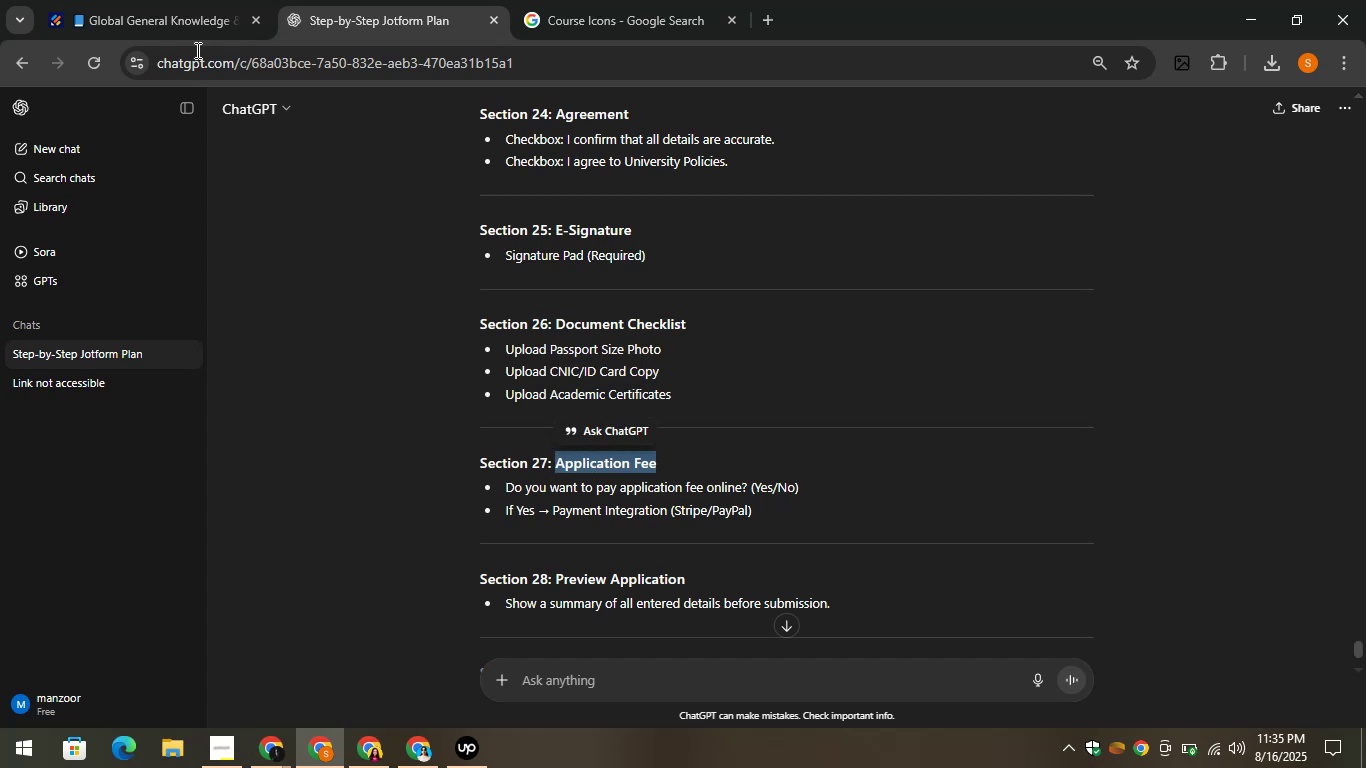 
left_click([178, 0])
 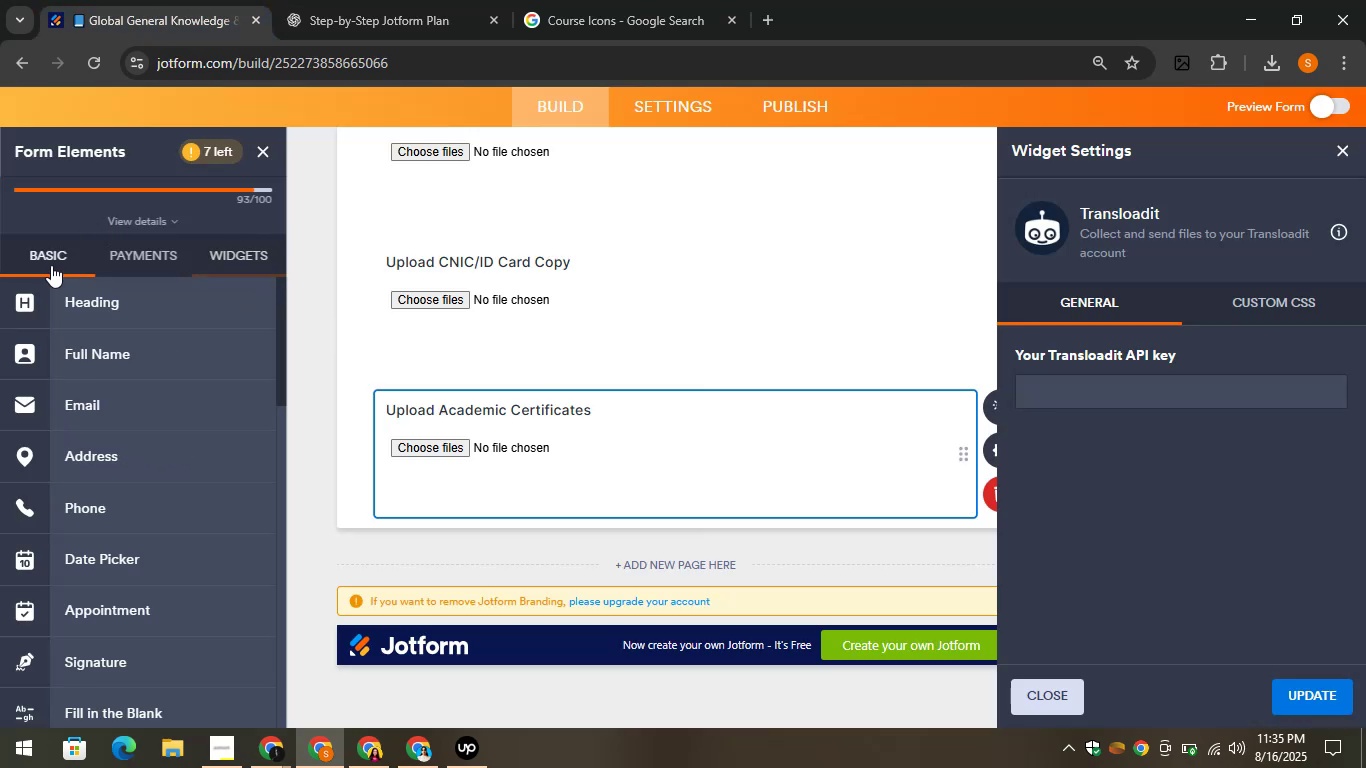 
left_click_drag(start_coordinate=[83, 310], to_coordinate=[424, 534])
 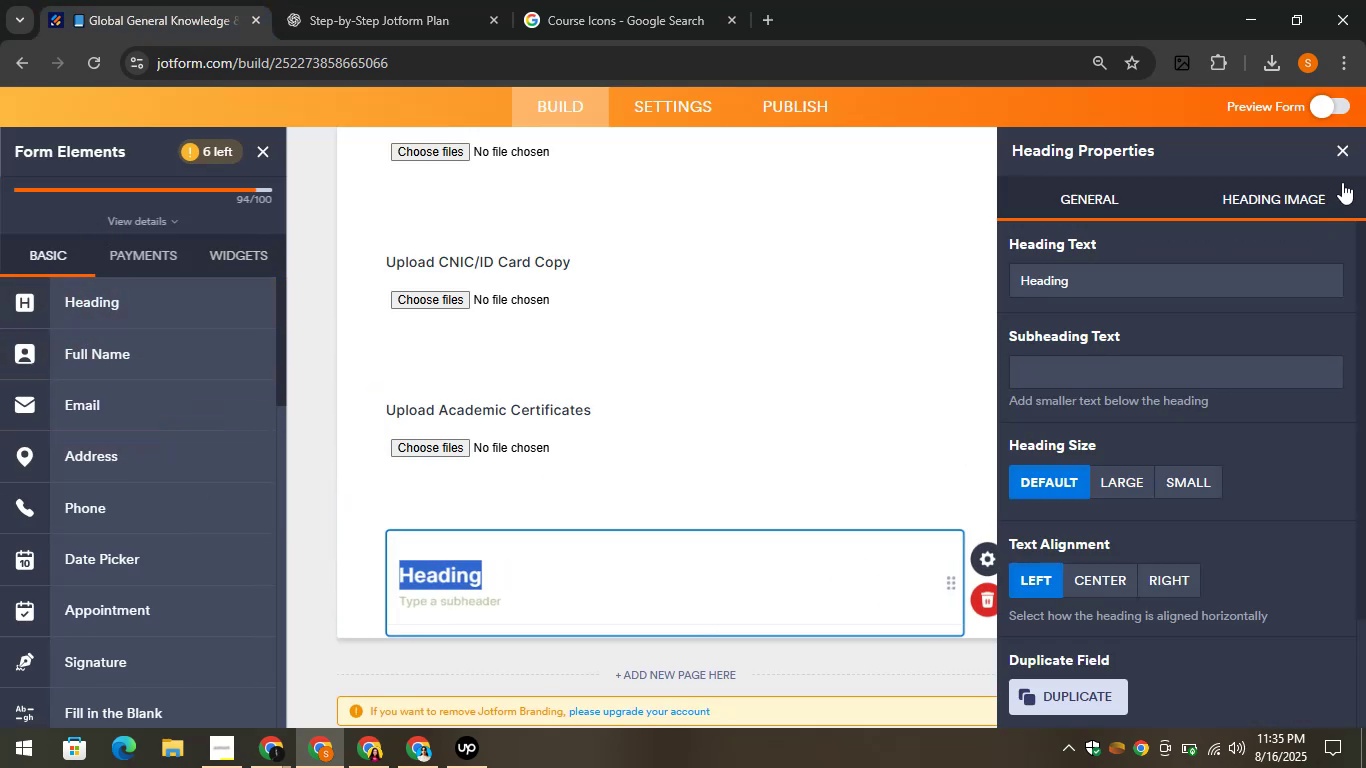 
left_click([1345, 146])
 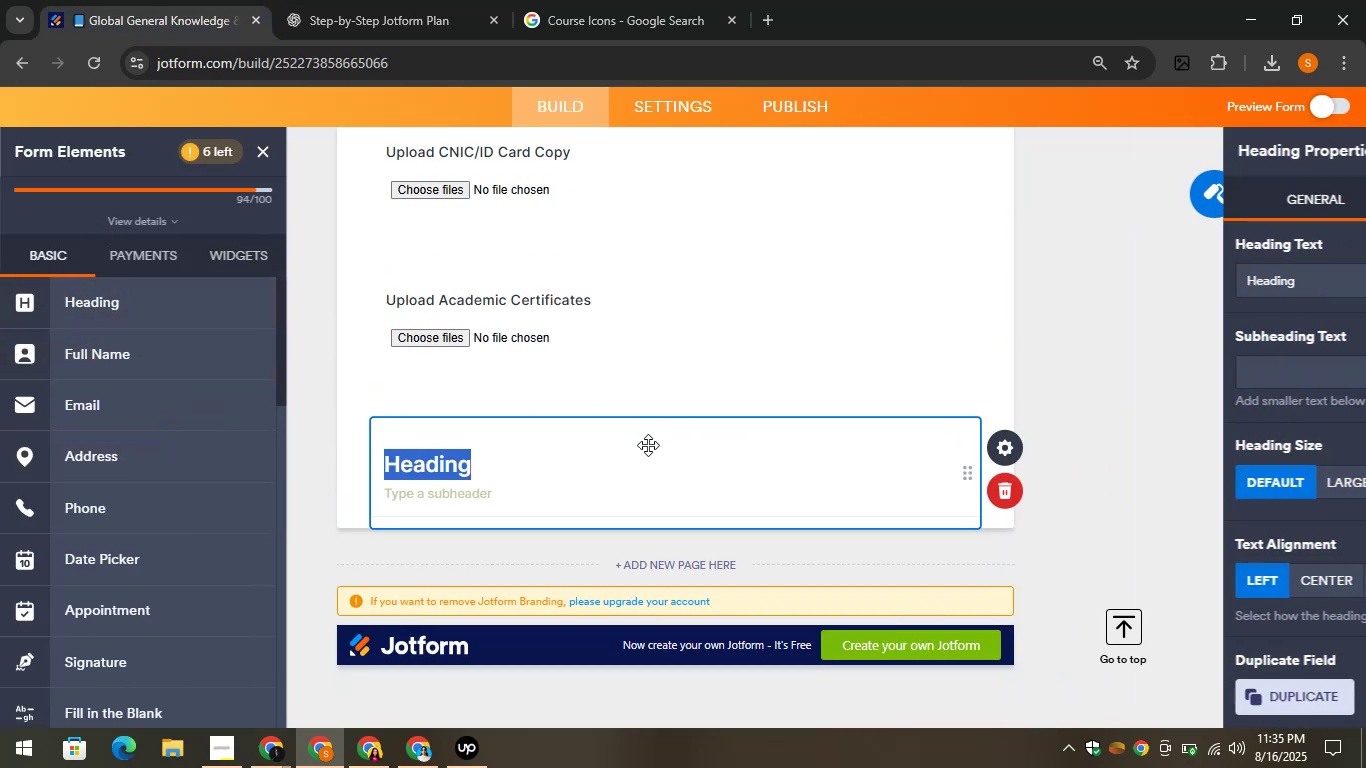 
key(Control+V)
 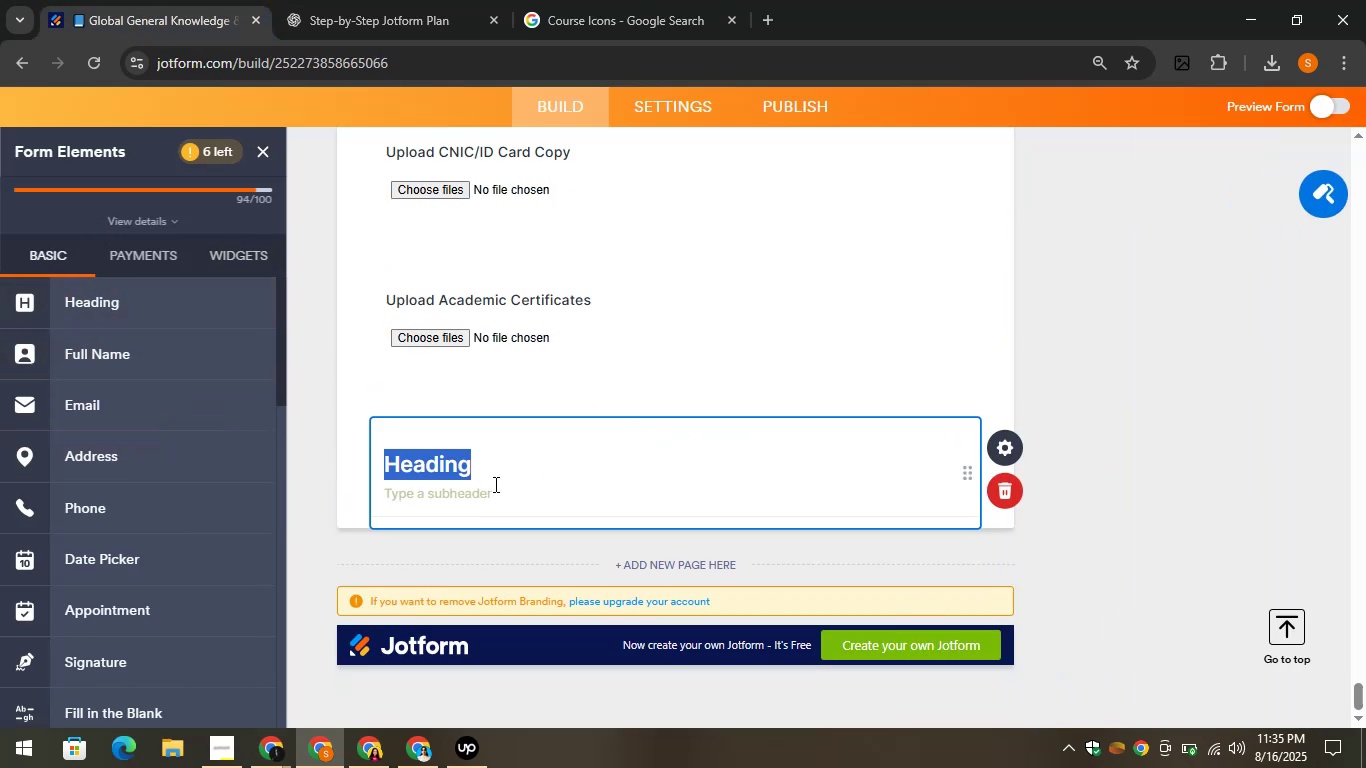 
left_click([487, 462])
 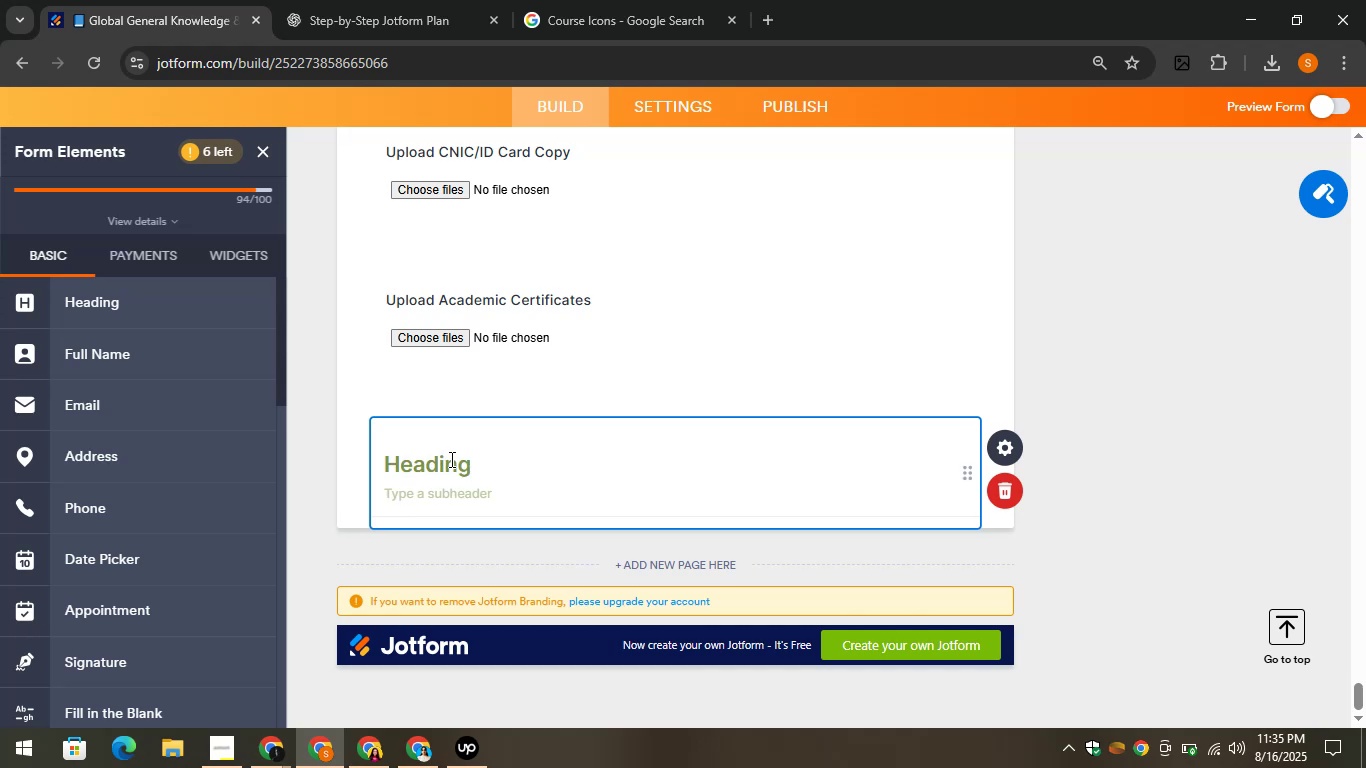 
key(Control+A)
 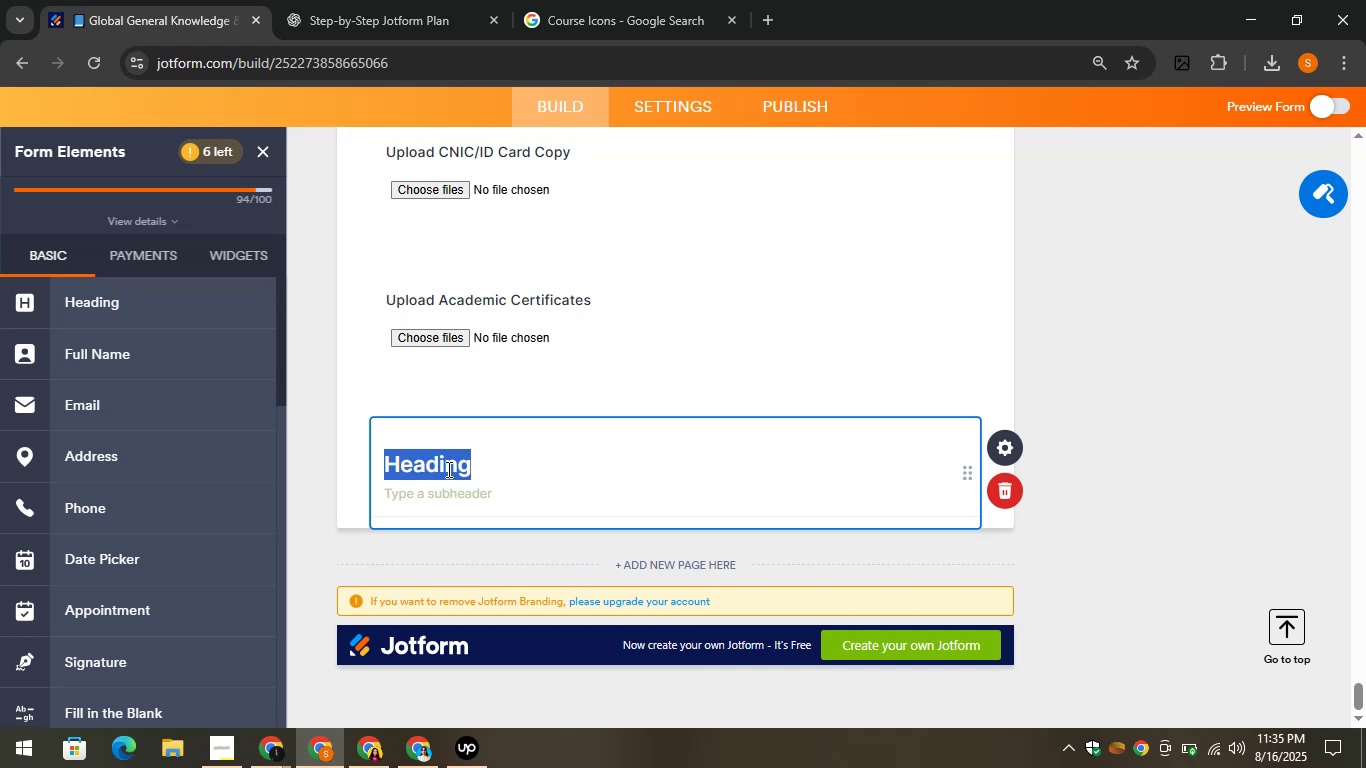 
key(Control+V)
 